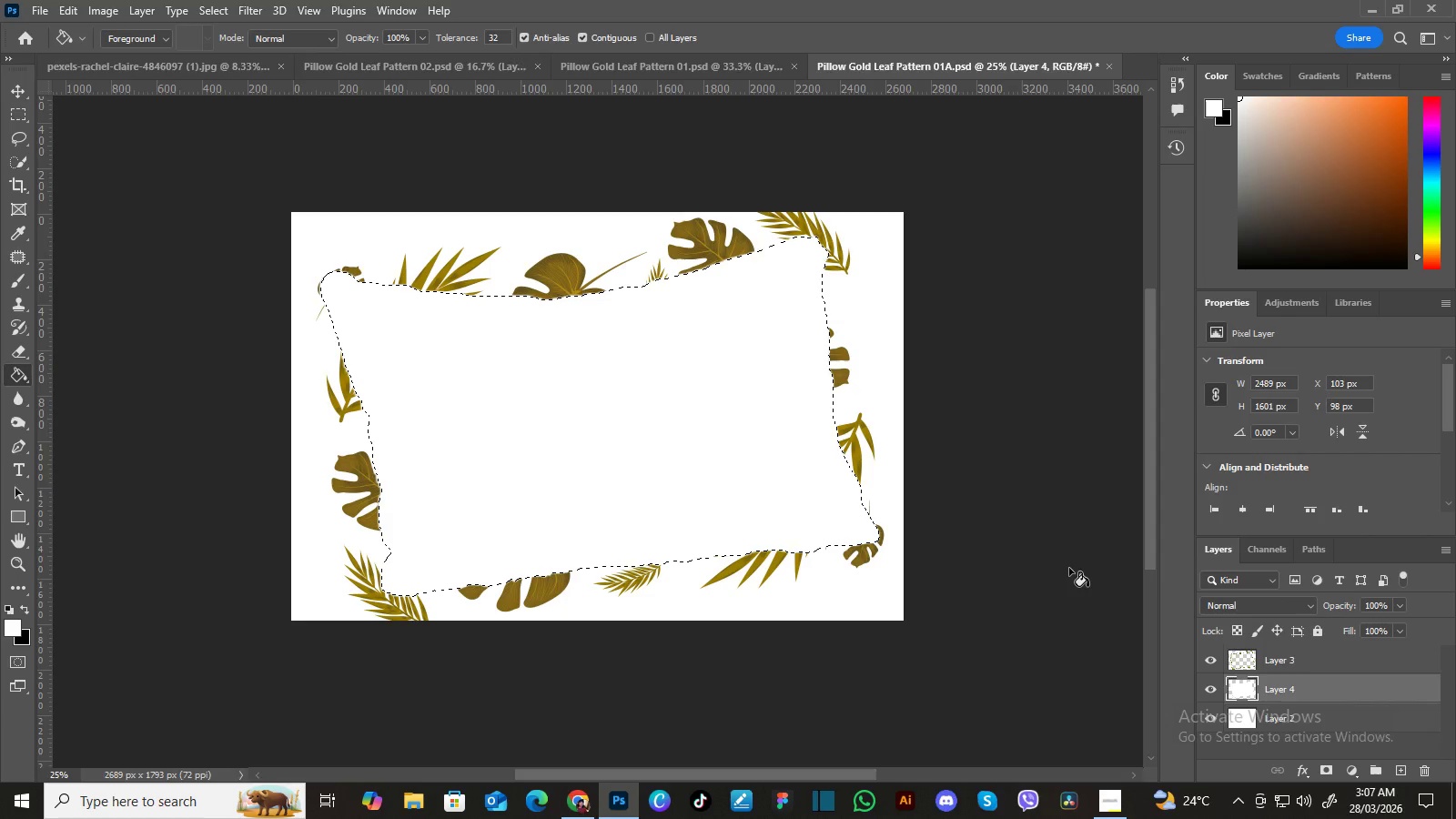 
key(Control+D)
 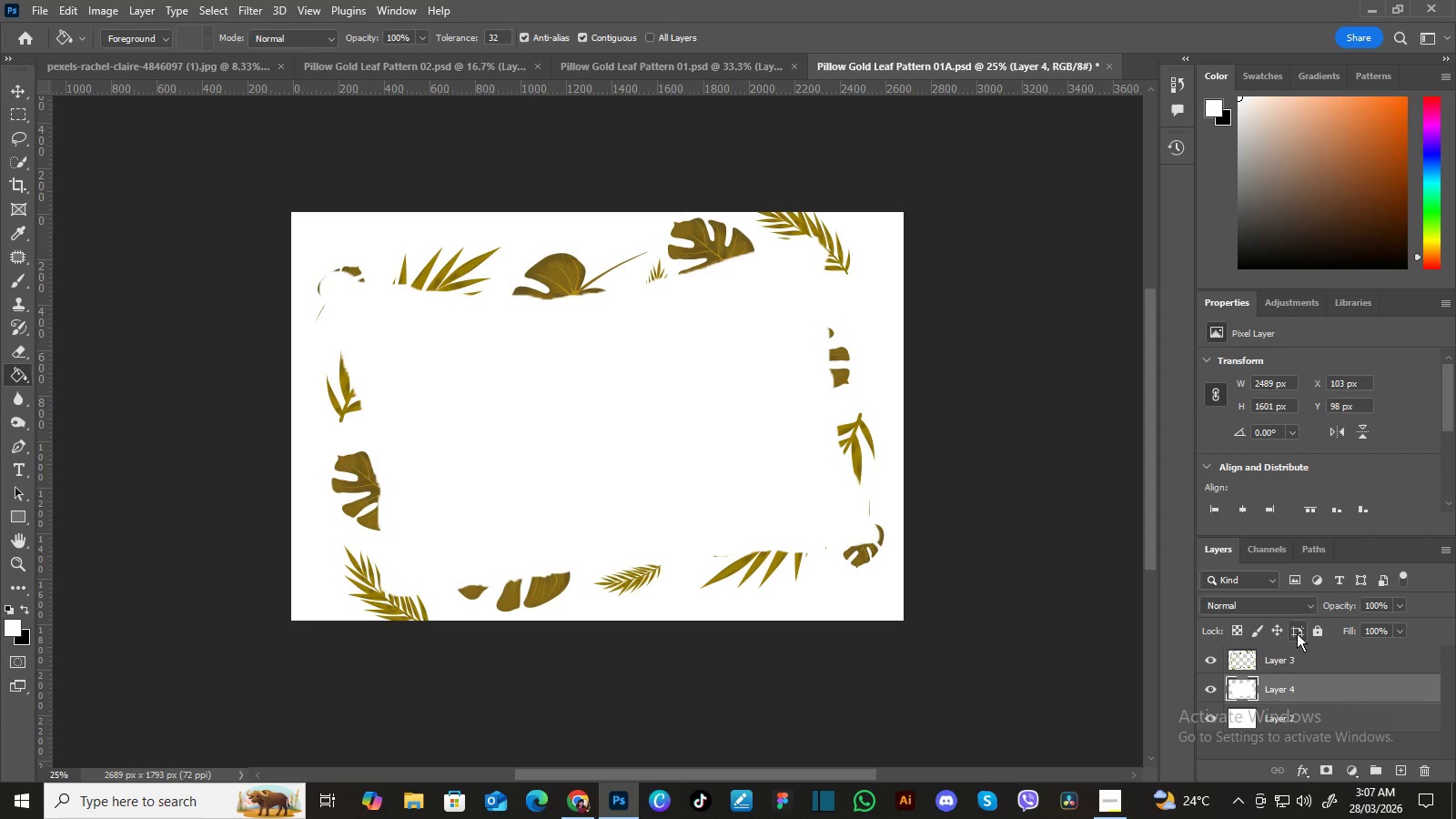 
left_click([1309, 652])
 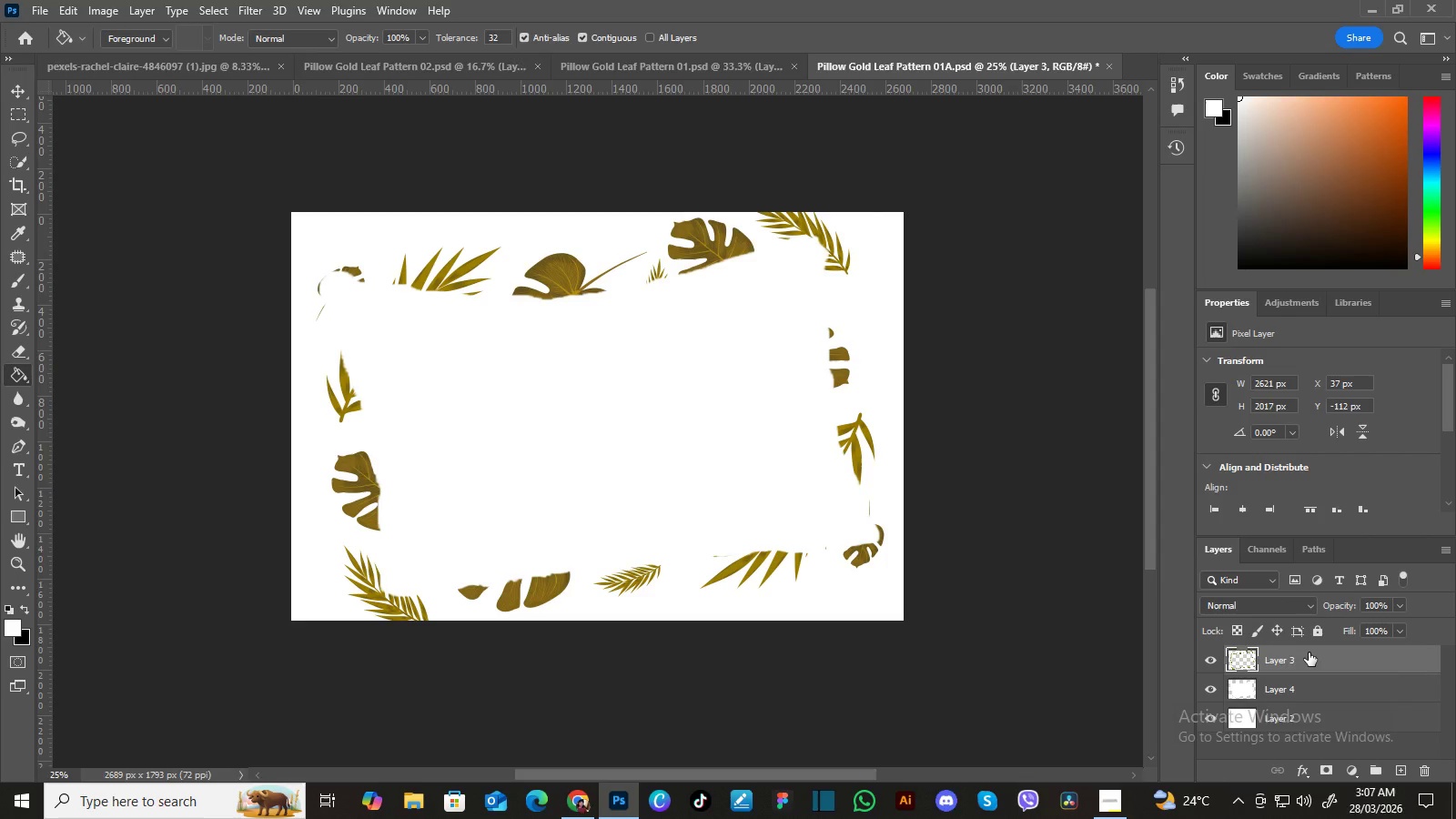 
key(Delete)
 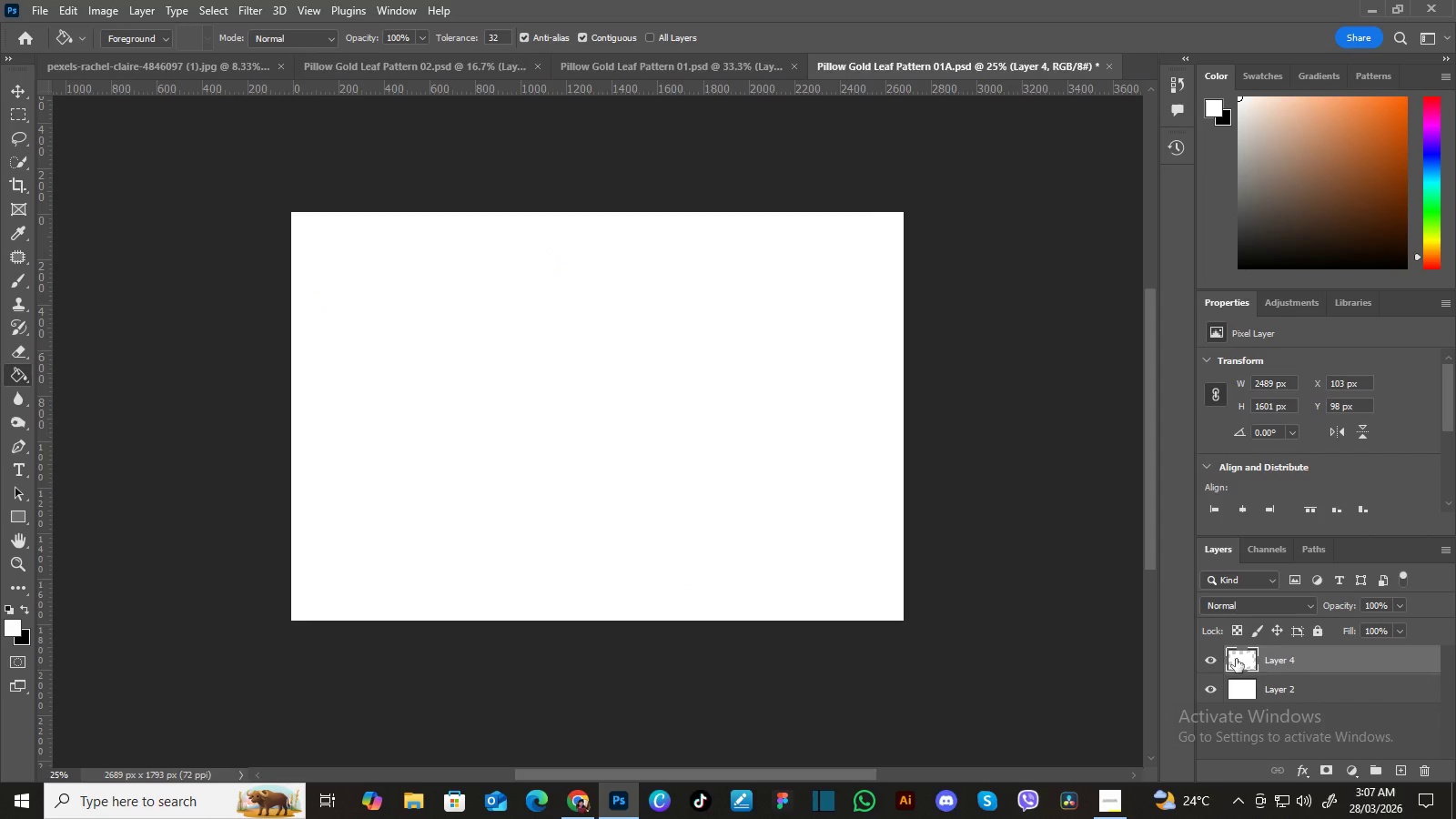 
left_click([1295, 685])
 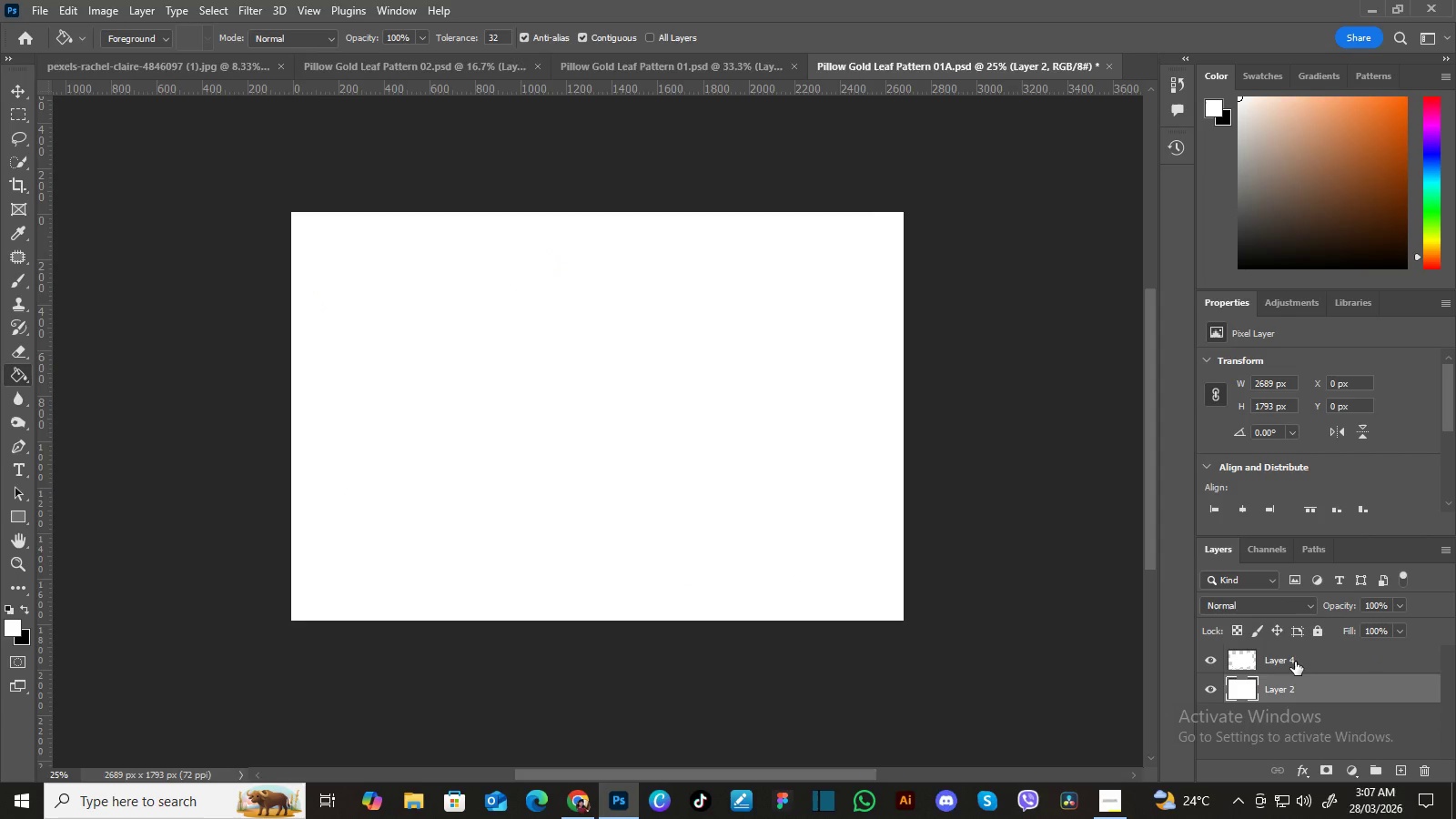 
left_click([1296, 658])
 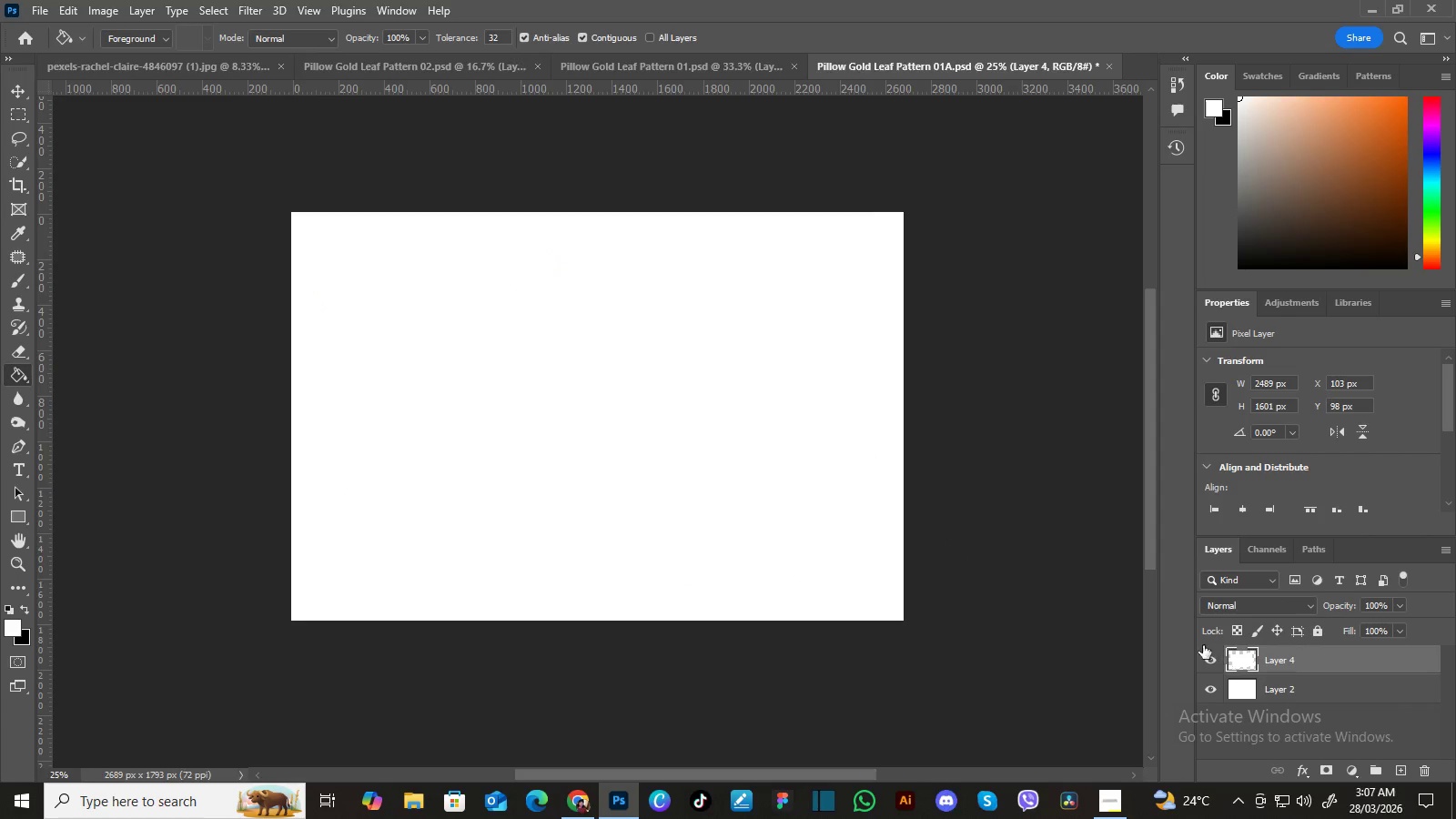 
hold_key(key=ControlLeft, duration=0.62)
left_click([1244, 662])
 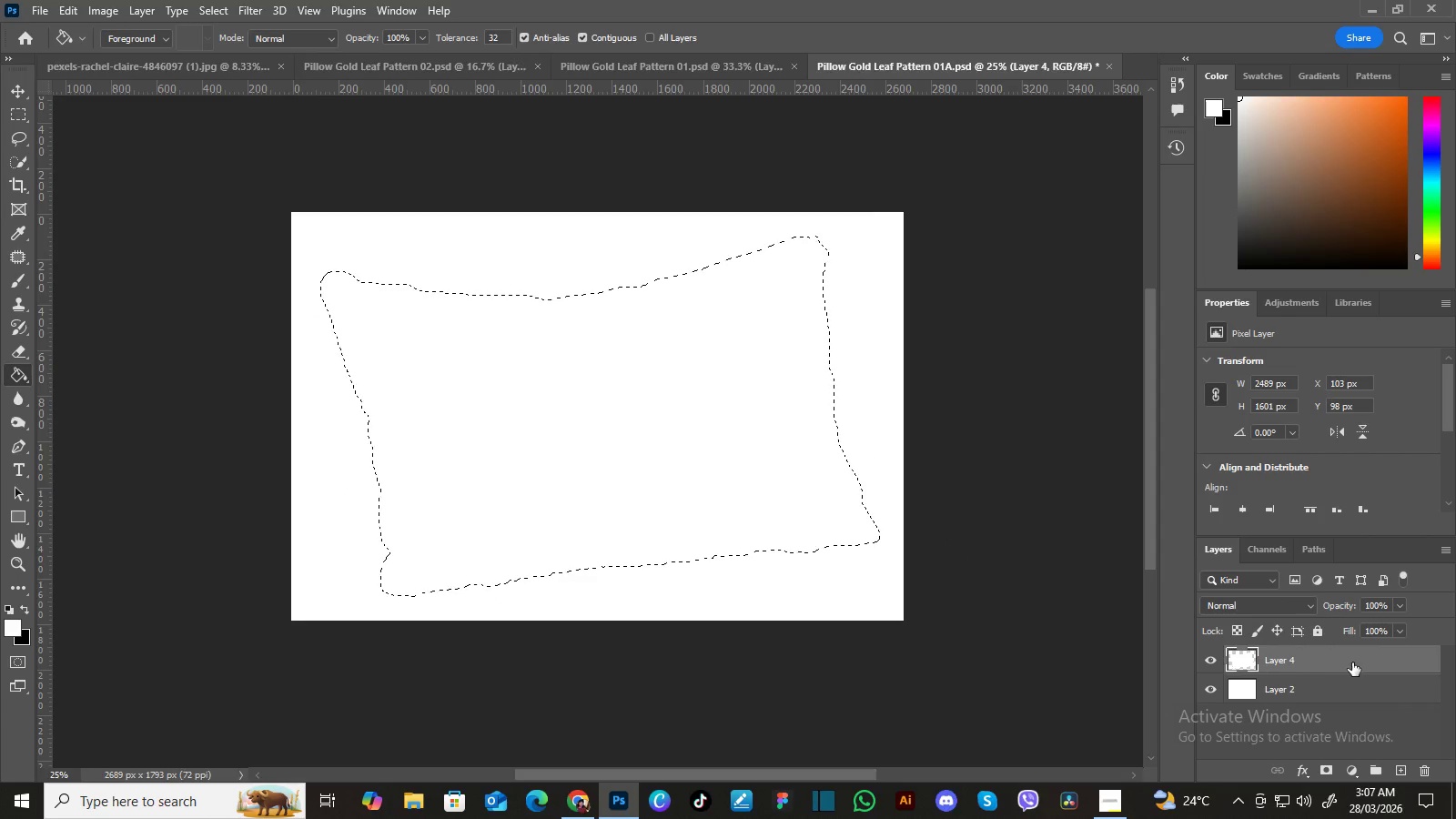 
double_click([1367, 658])
 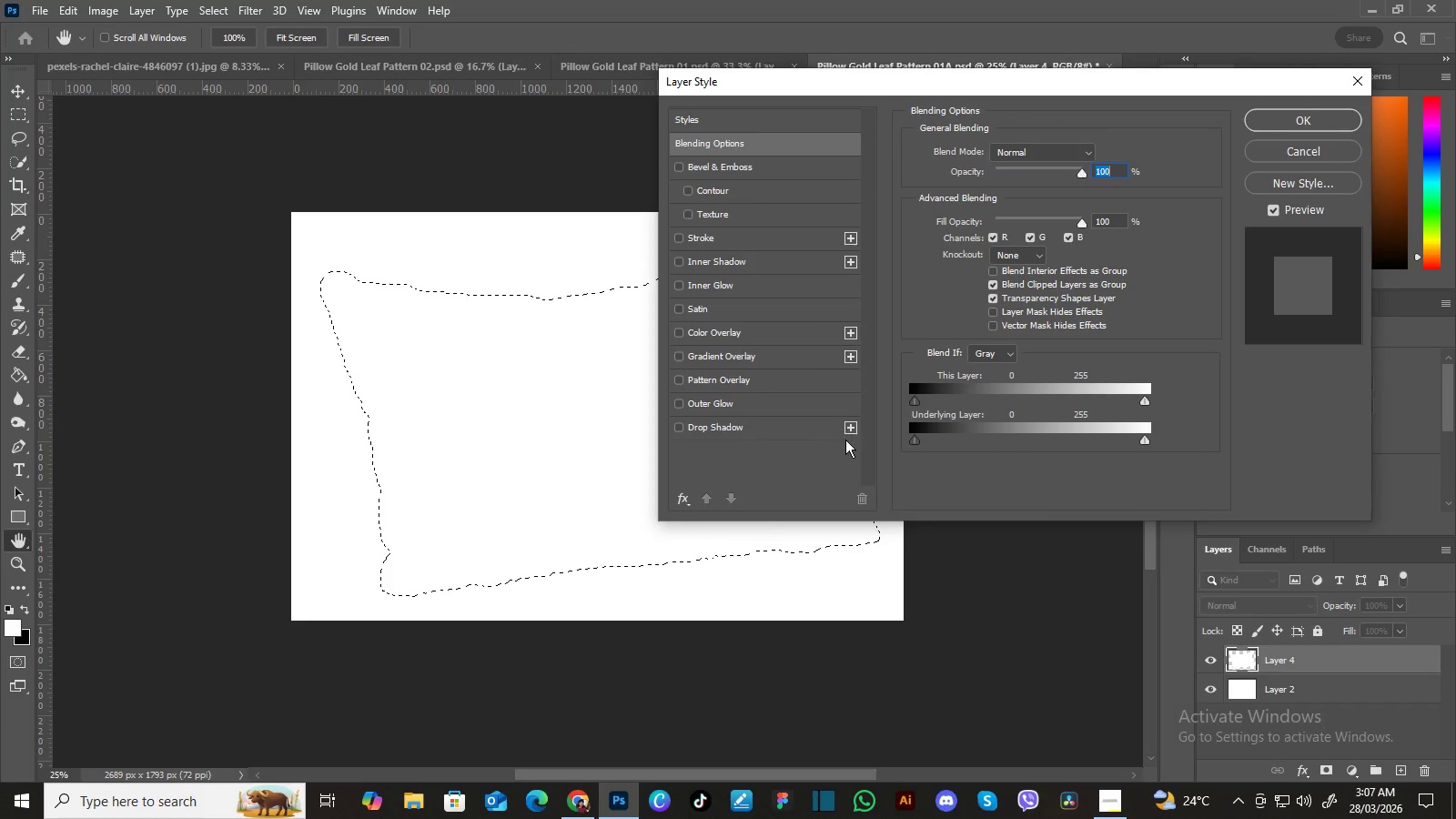 
left_click([760, 429])
 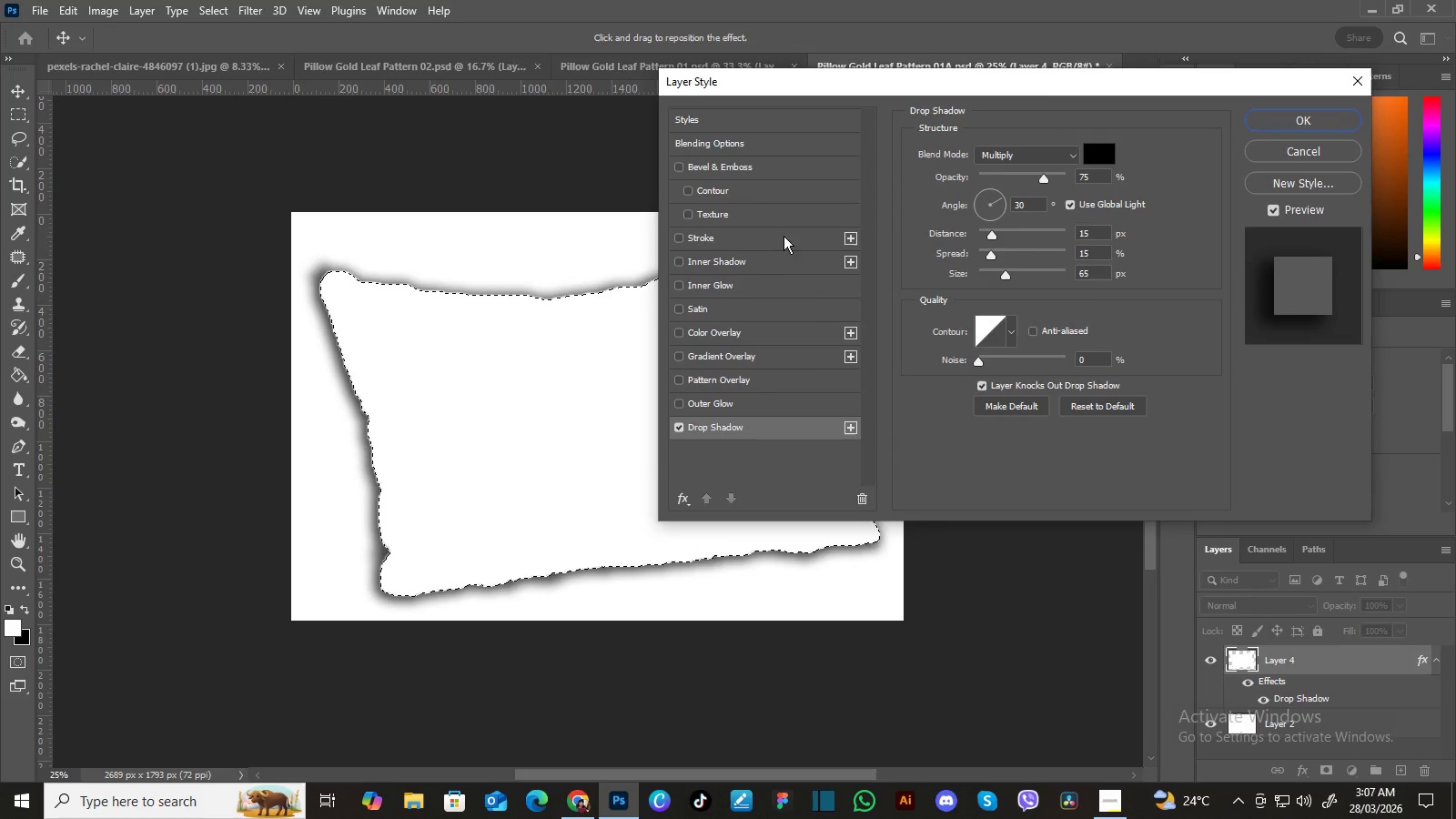 
wait(5.56)
 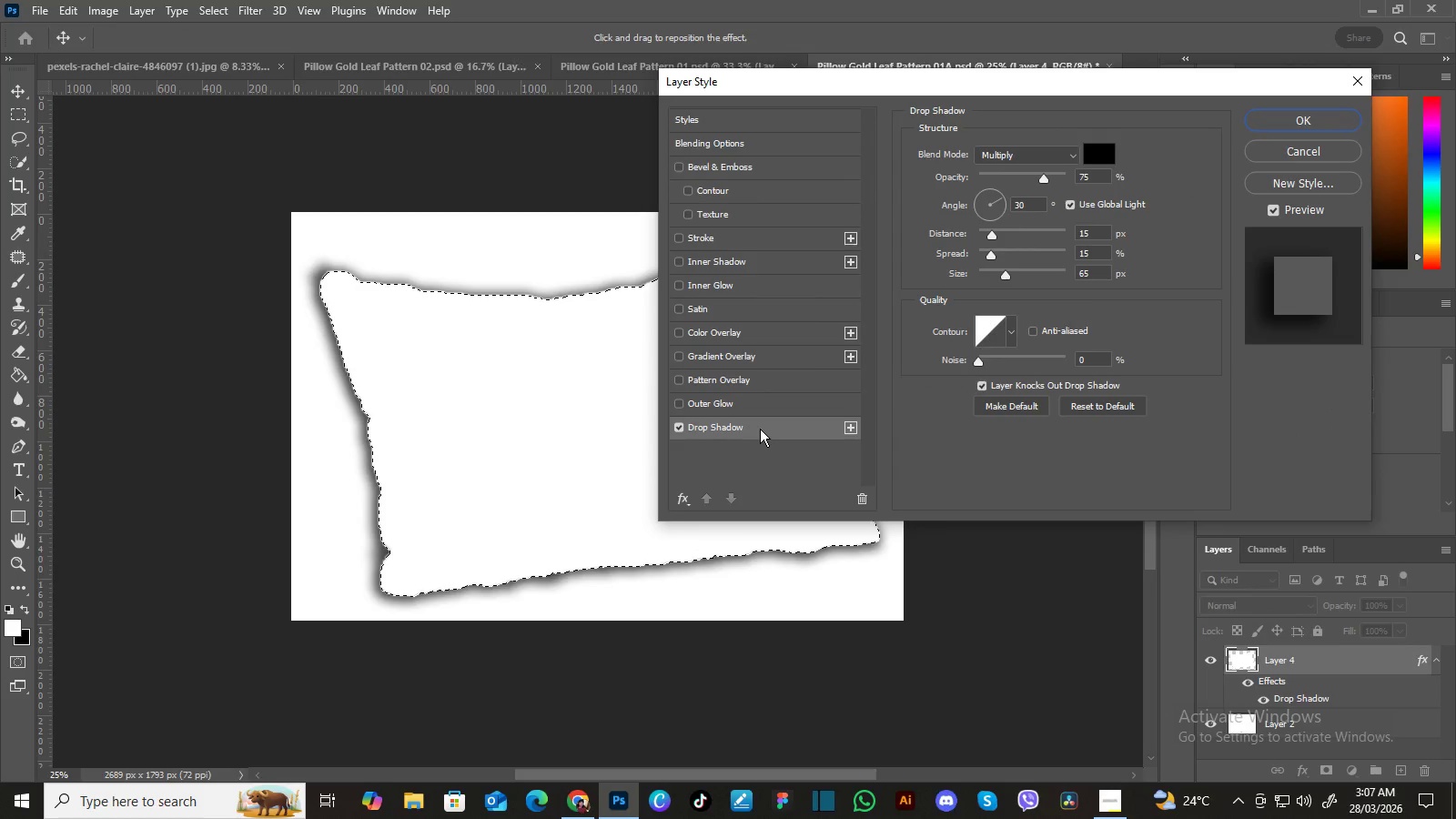 
left_click([787, 259])
 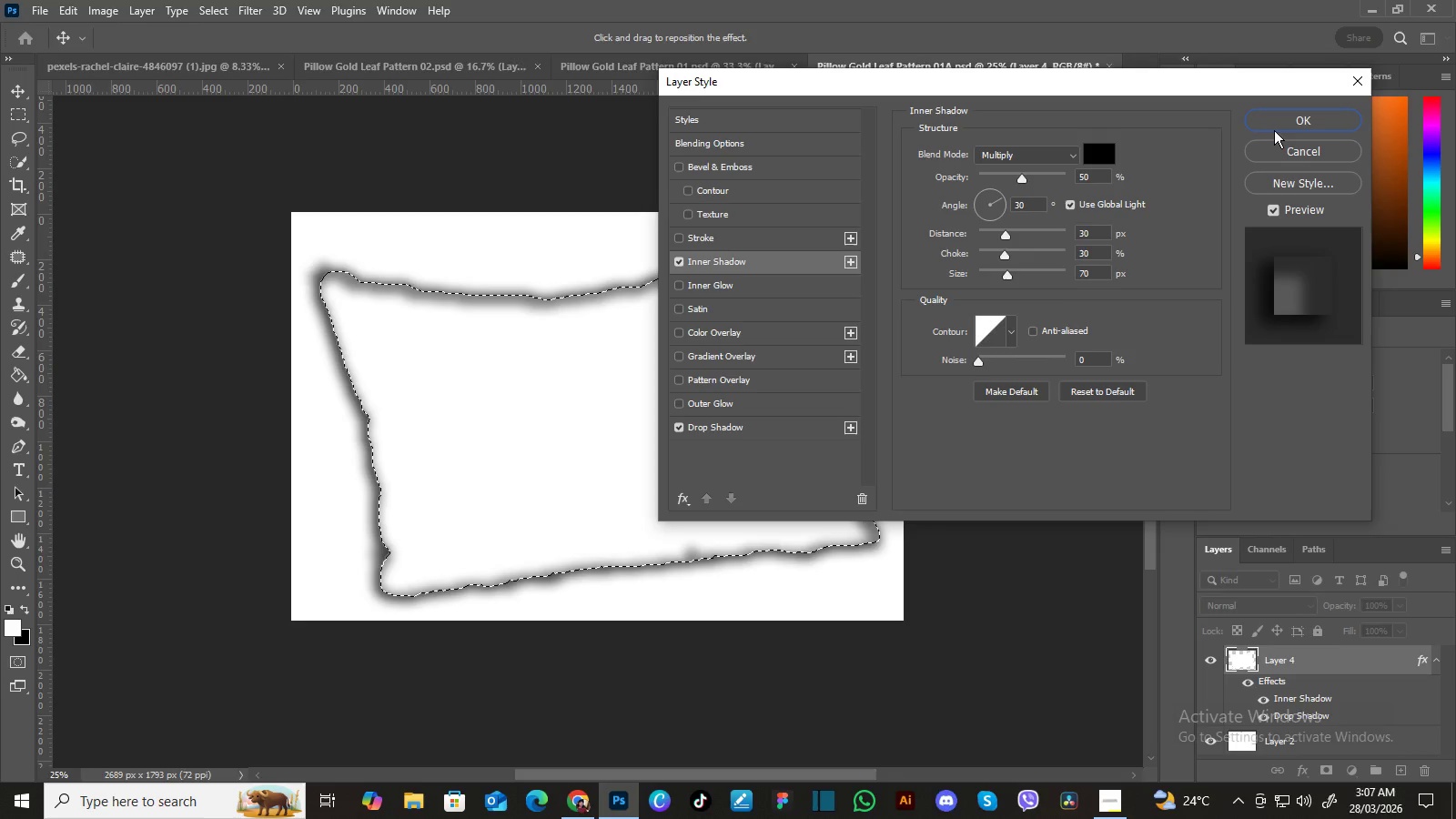 
left_click([1273, 115])
 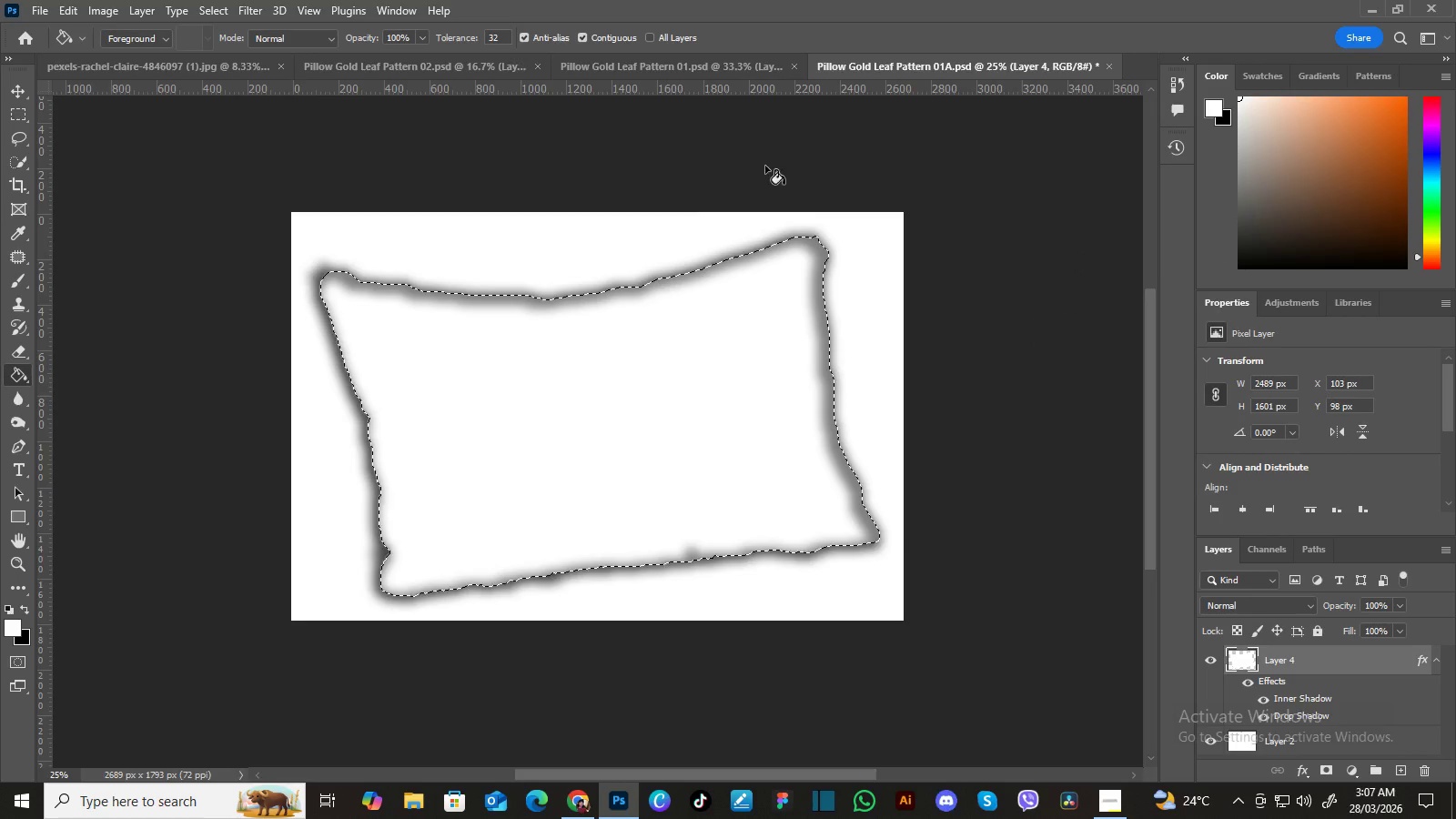 
left_click([675, 63])
 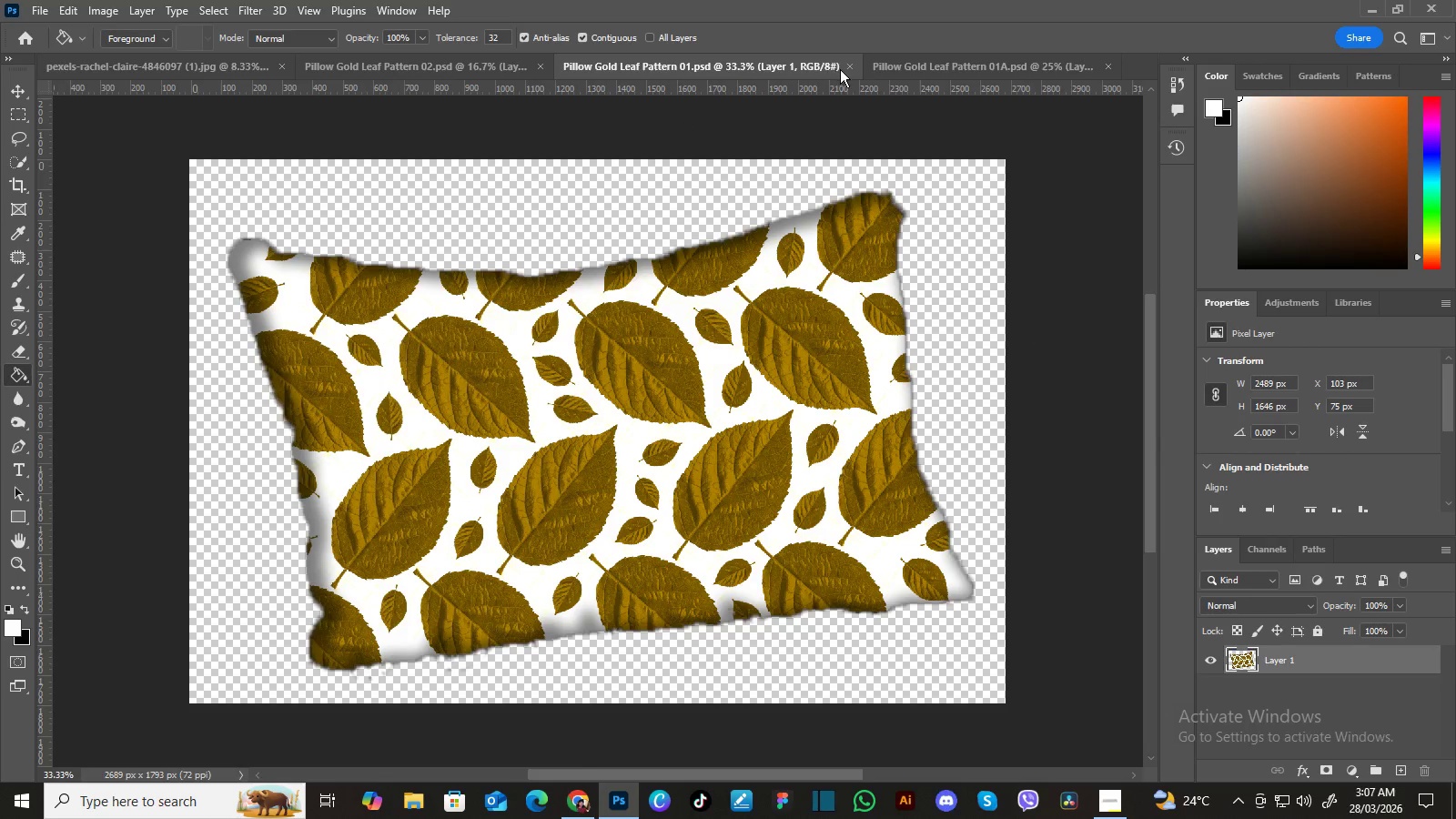 
left_click([847, 66])
 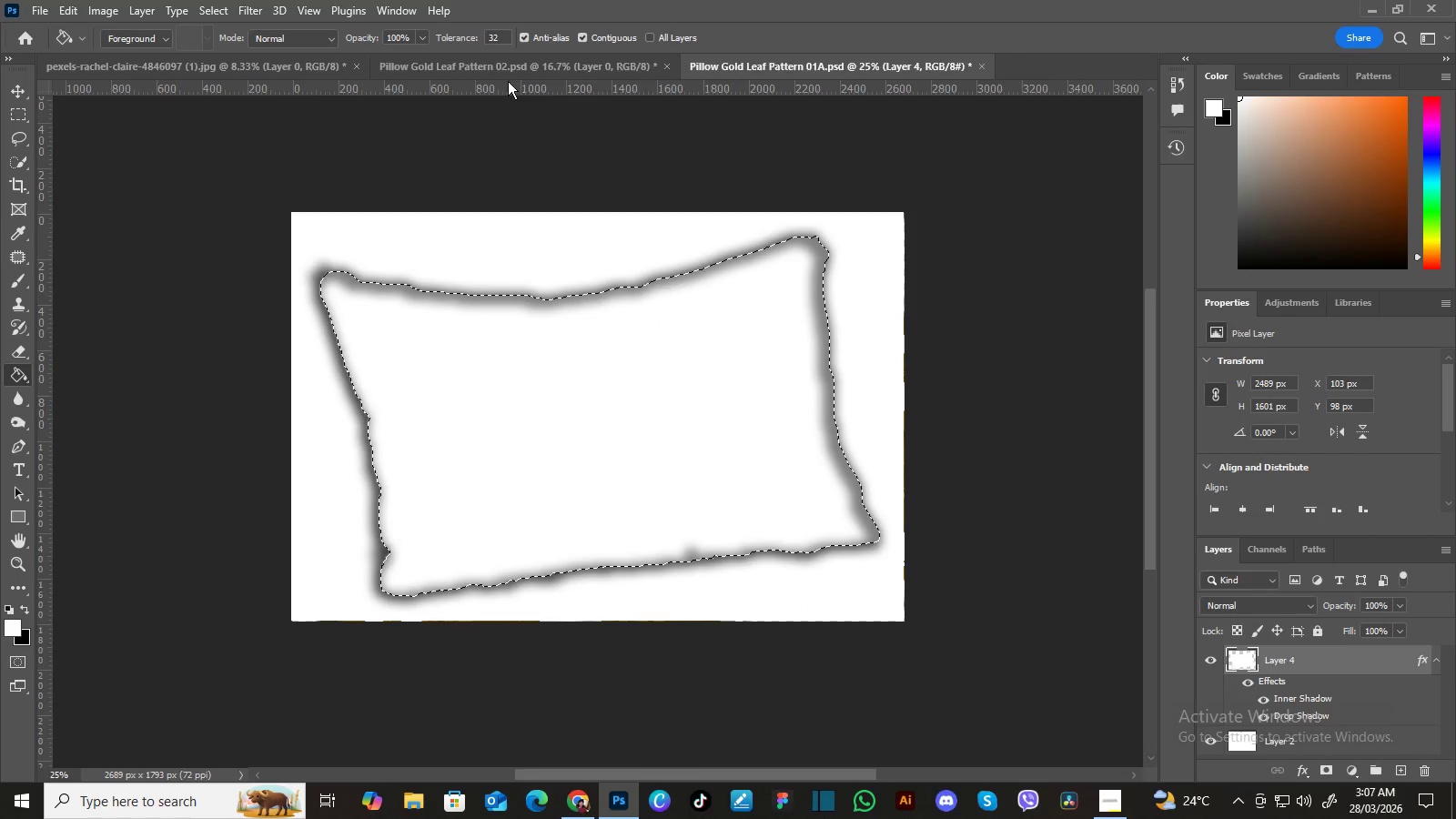 
left_click([501, 66])
 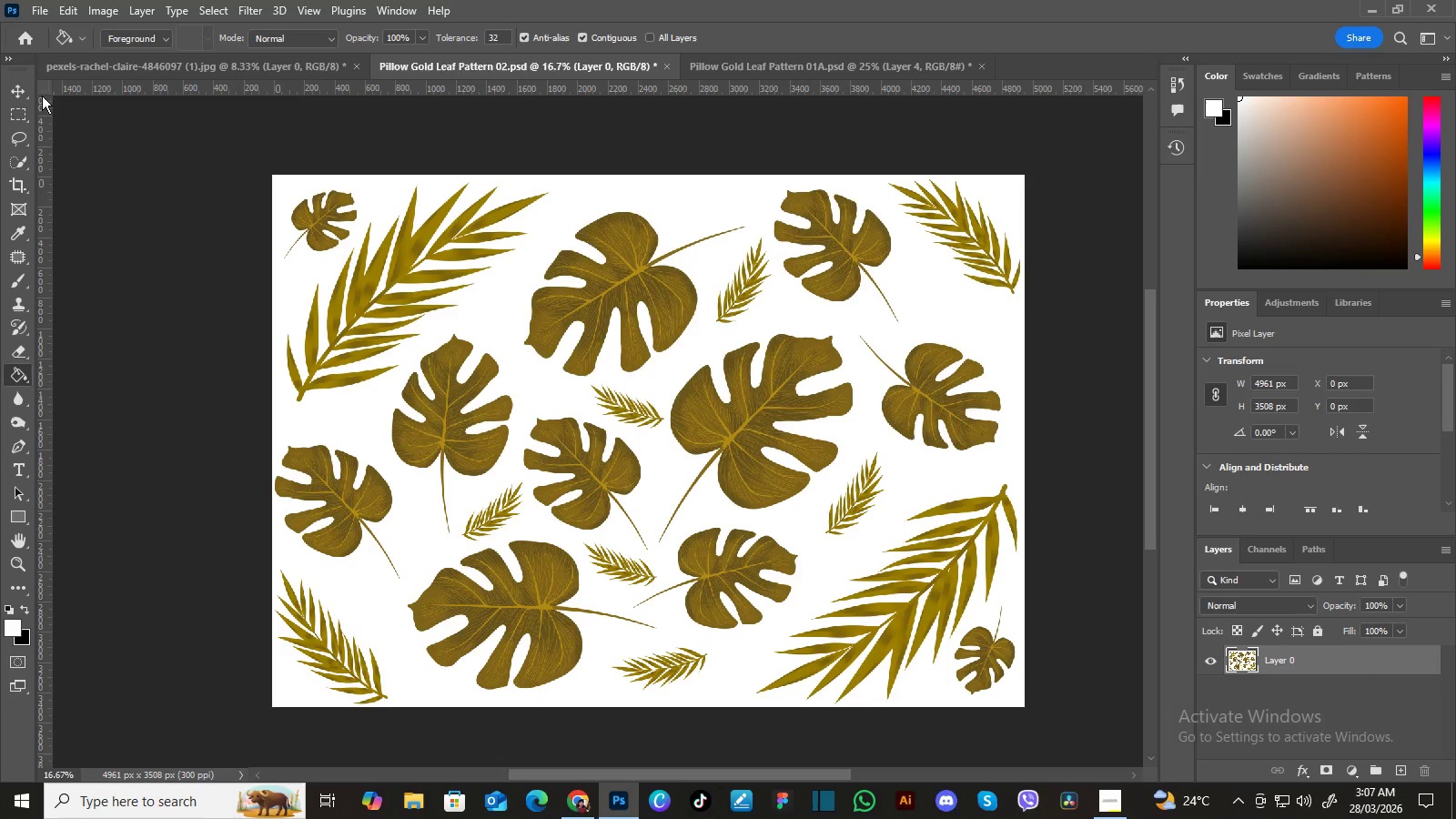 
left_click([22, 92])
 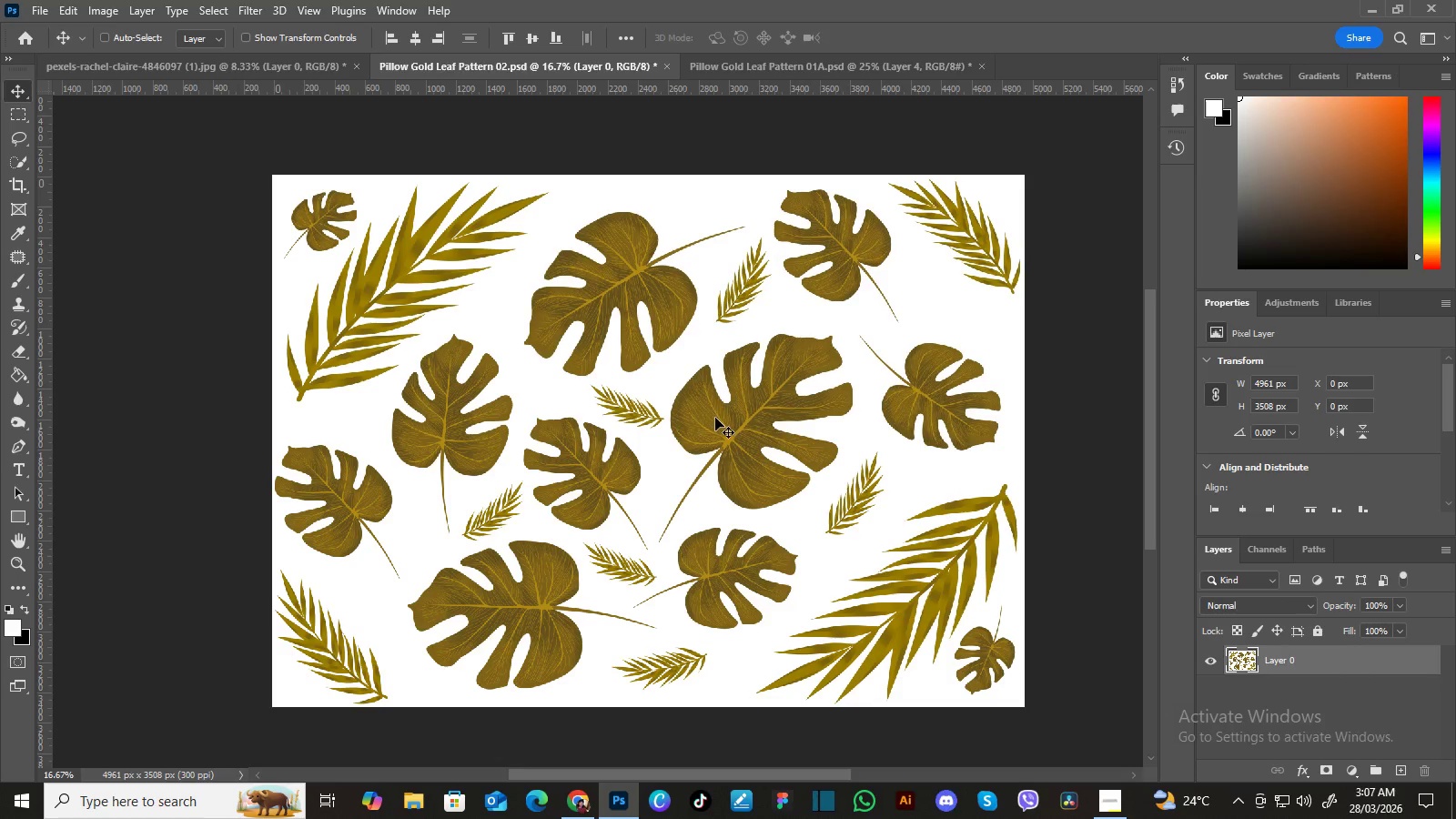 
left_click_drag(start_coordinate=[723, 424], to_coordinate=[745, 392])
 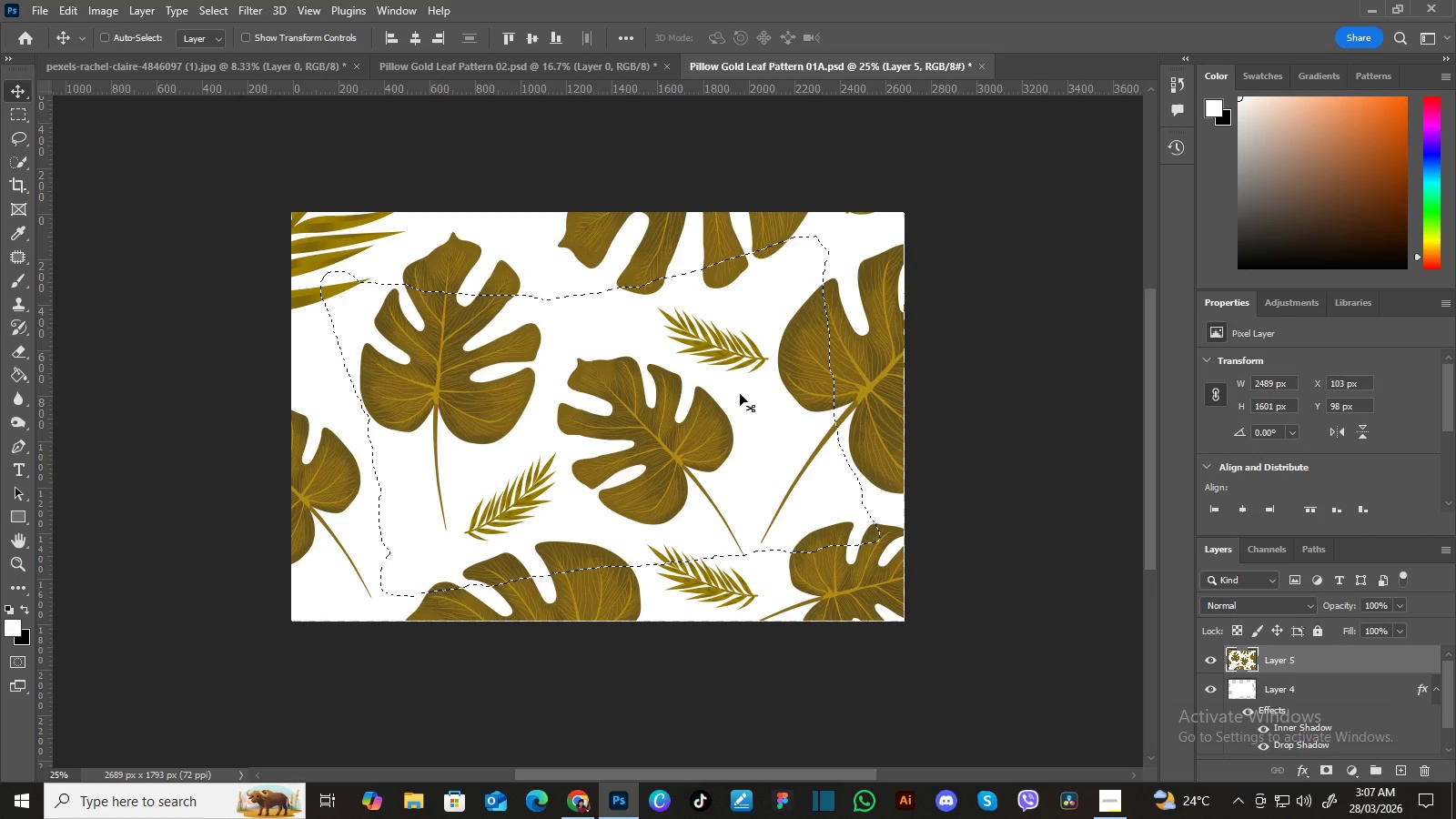 
wait(5.47)
 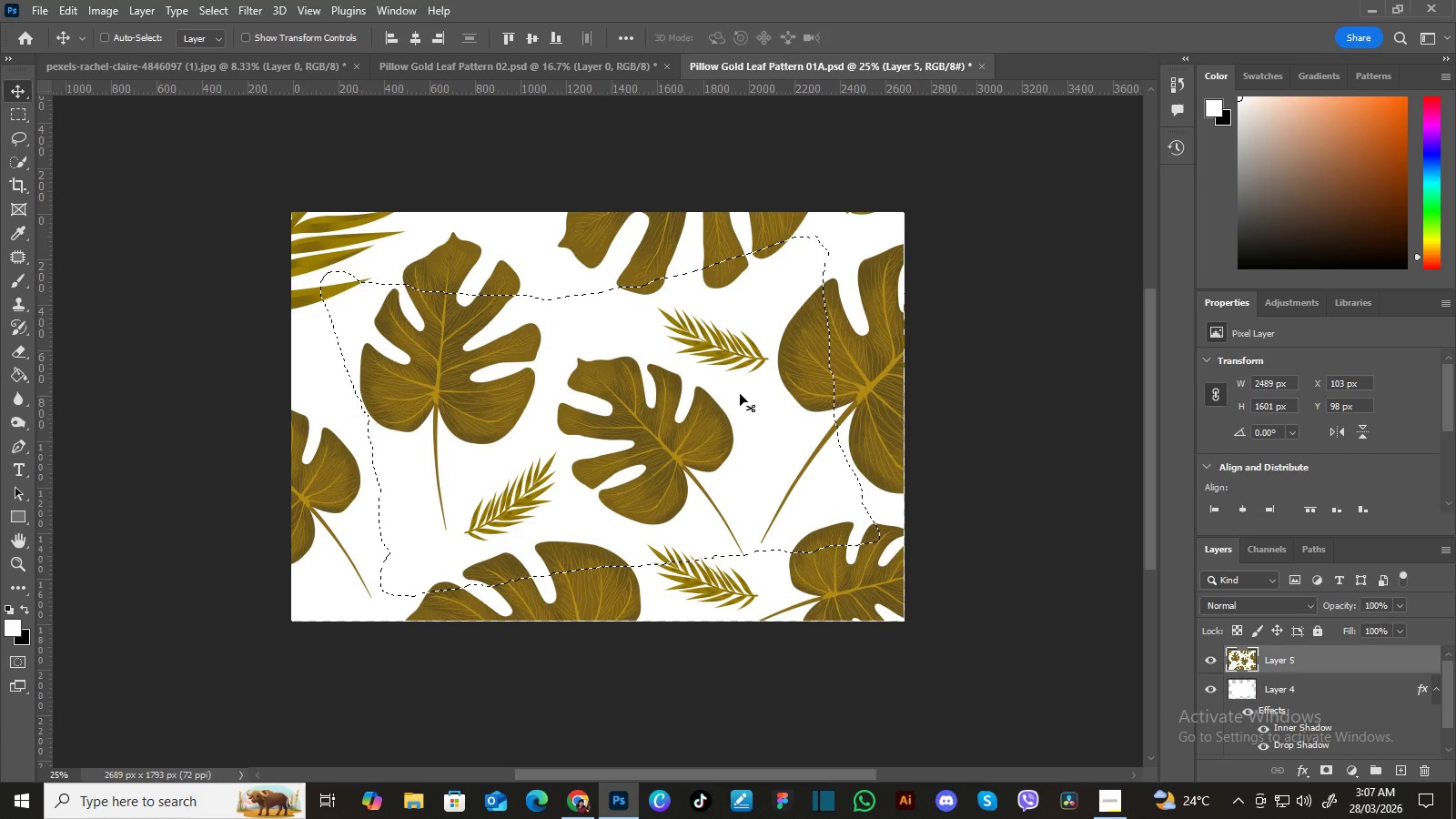 
key(Control+D)
 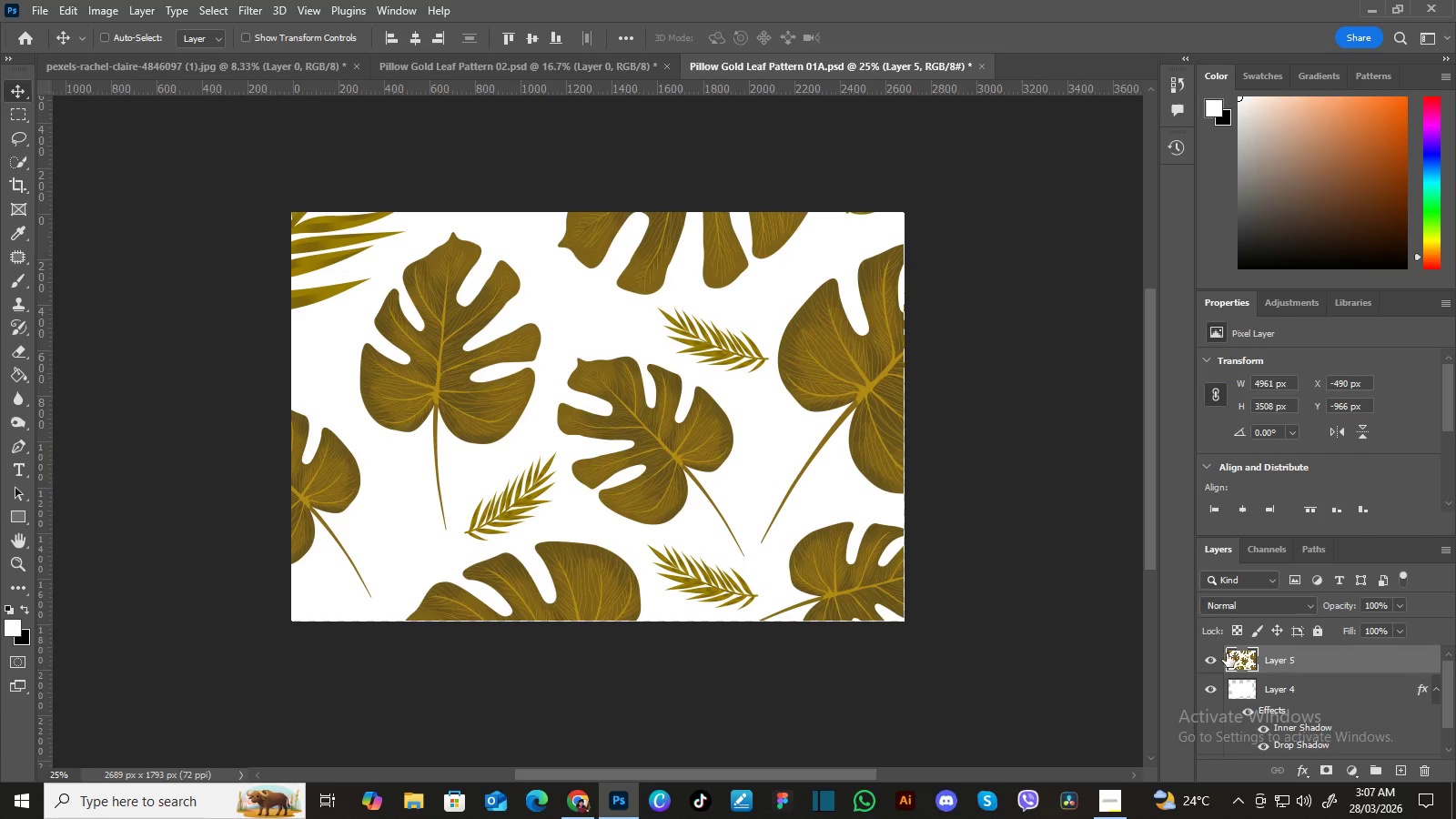 
left_click([1213, 658])
 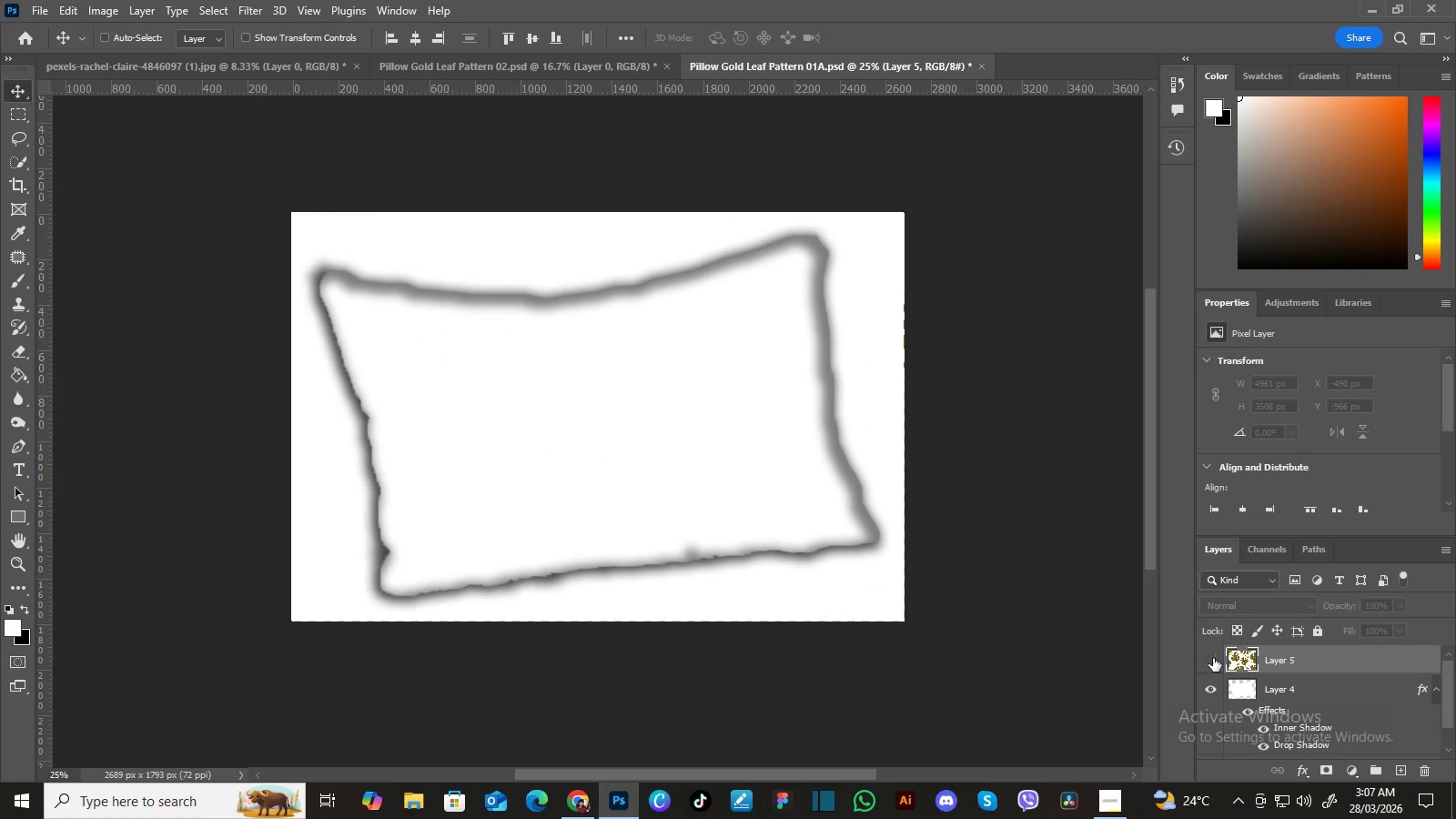 
left_click([1213, 658])
 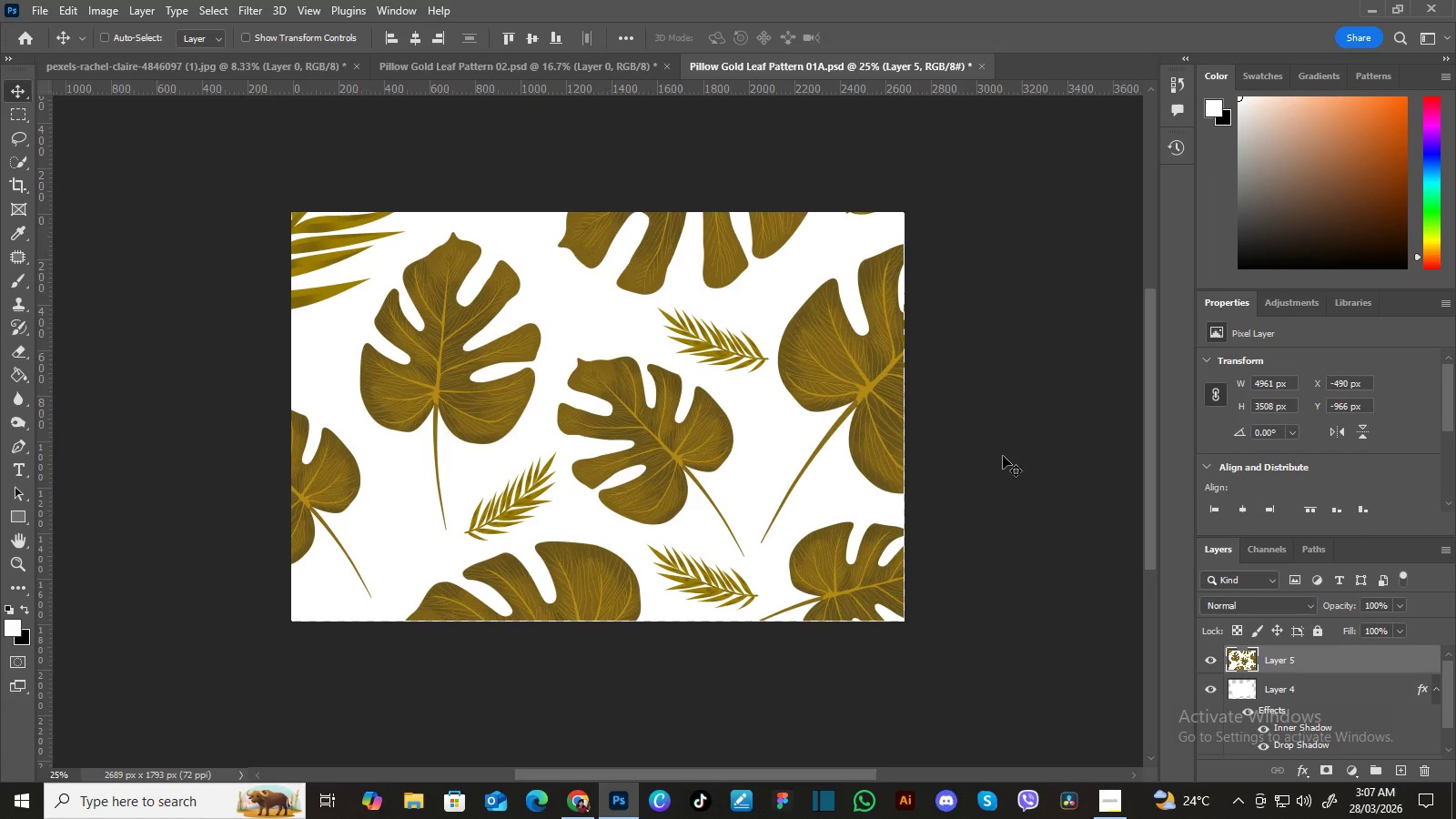 
key(Control+Minus)
 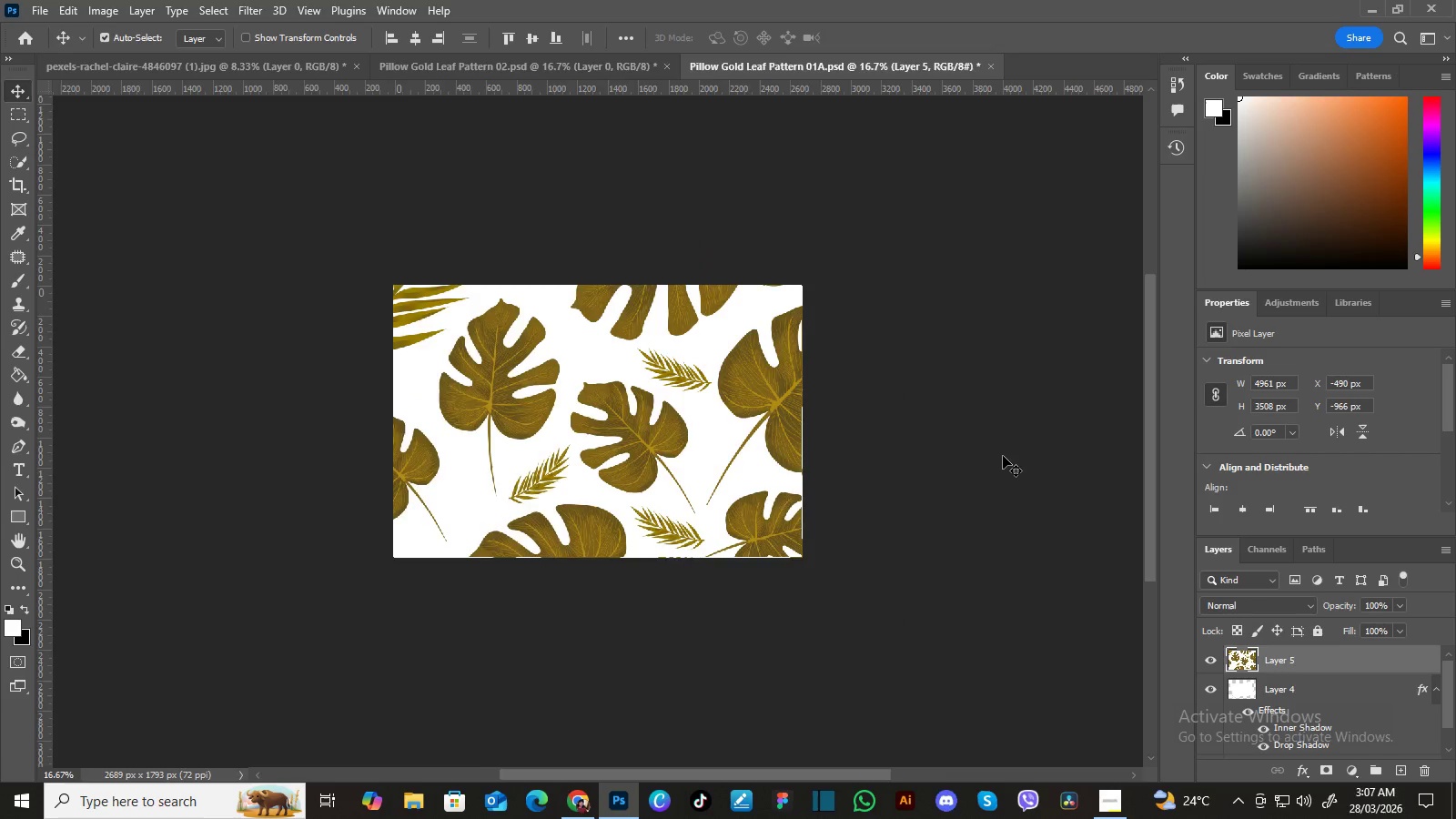 
key(Control+Minus)
 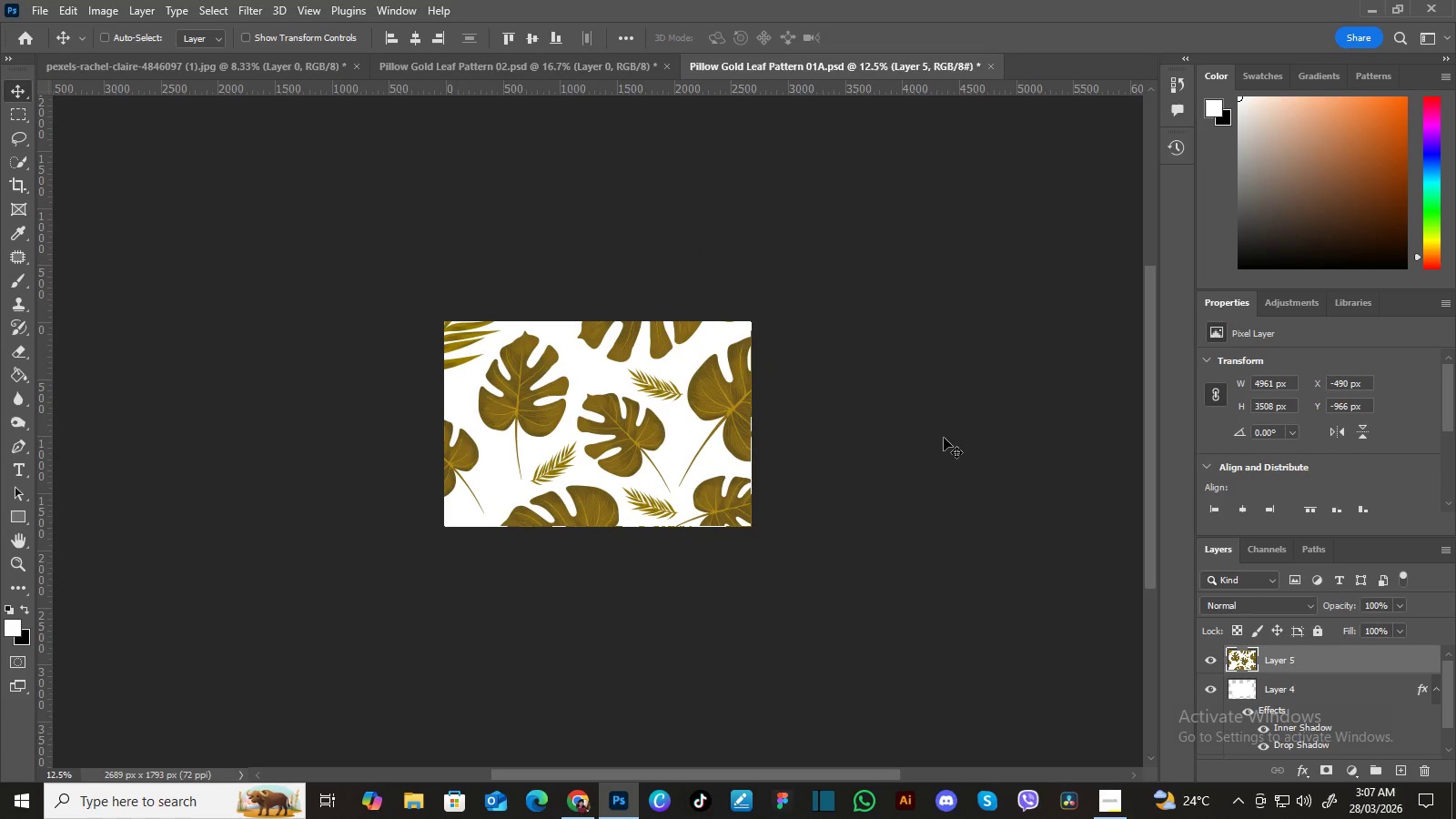 
key(Control+T)
 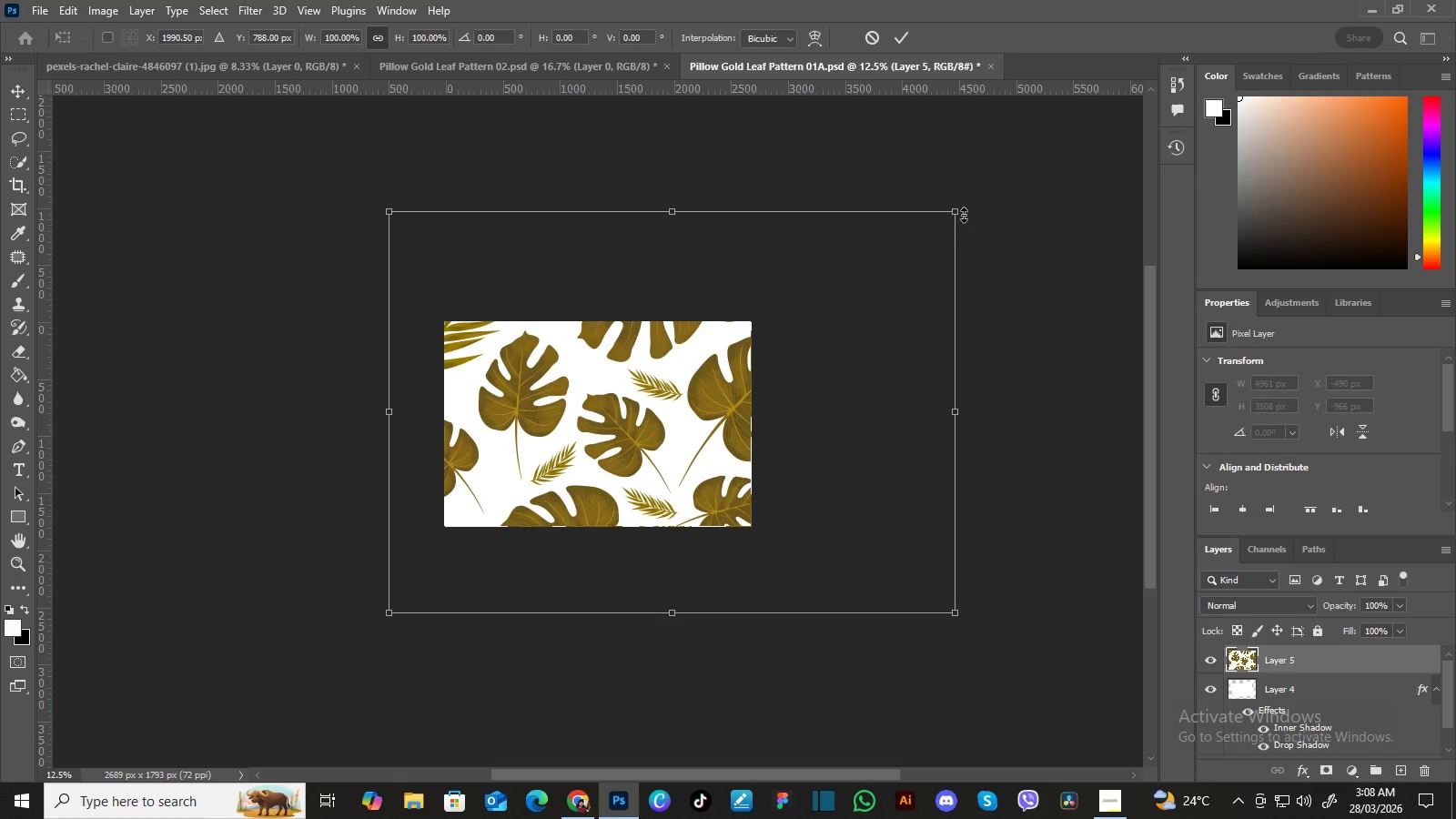 
left_click_drag(start_coordinate=[962, 213], to_coordinate=[640, 461])
 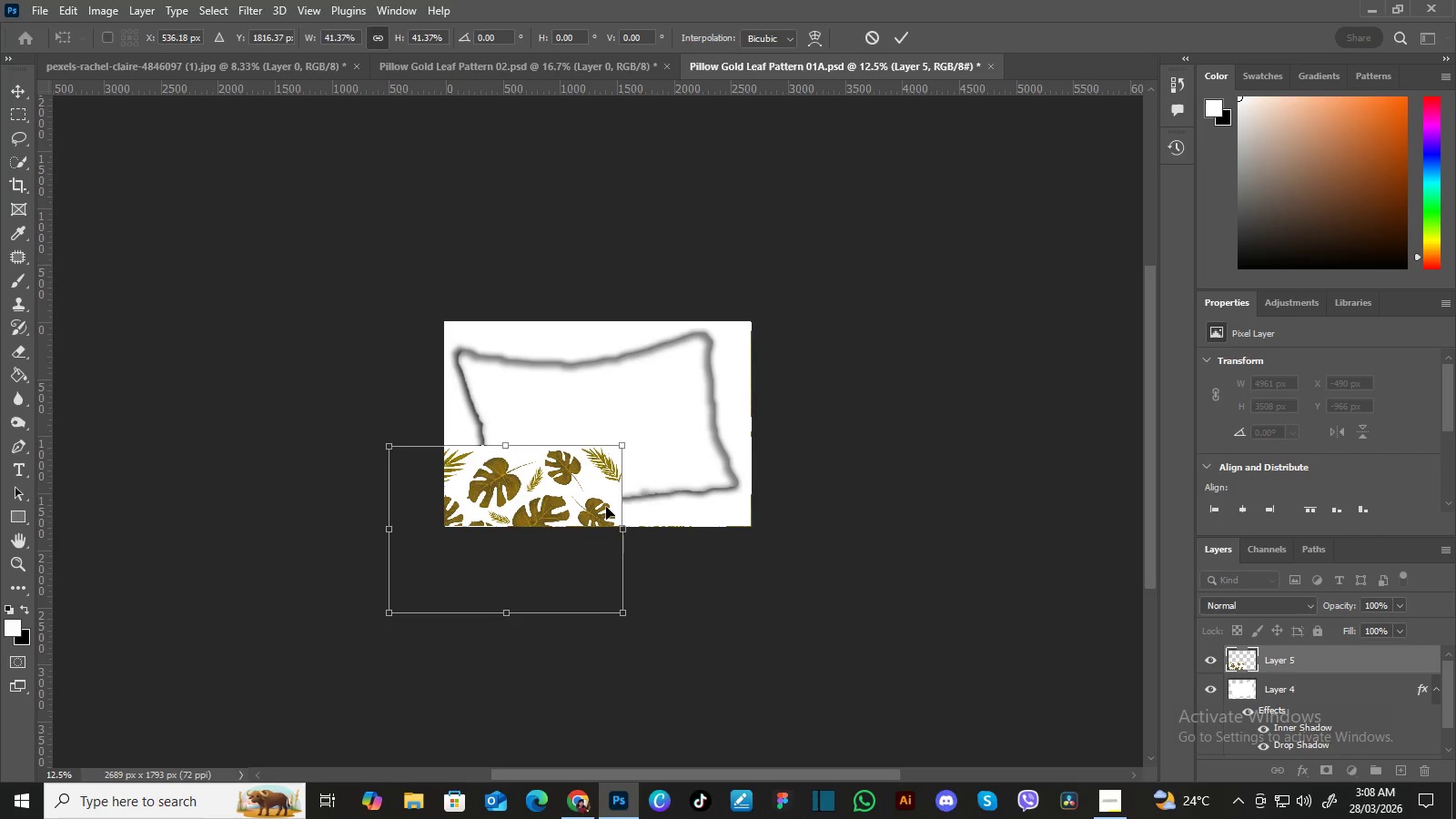 
left_click_drag(start_coordinate=[606, 507], to_coordinate=[687, 396])
 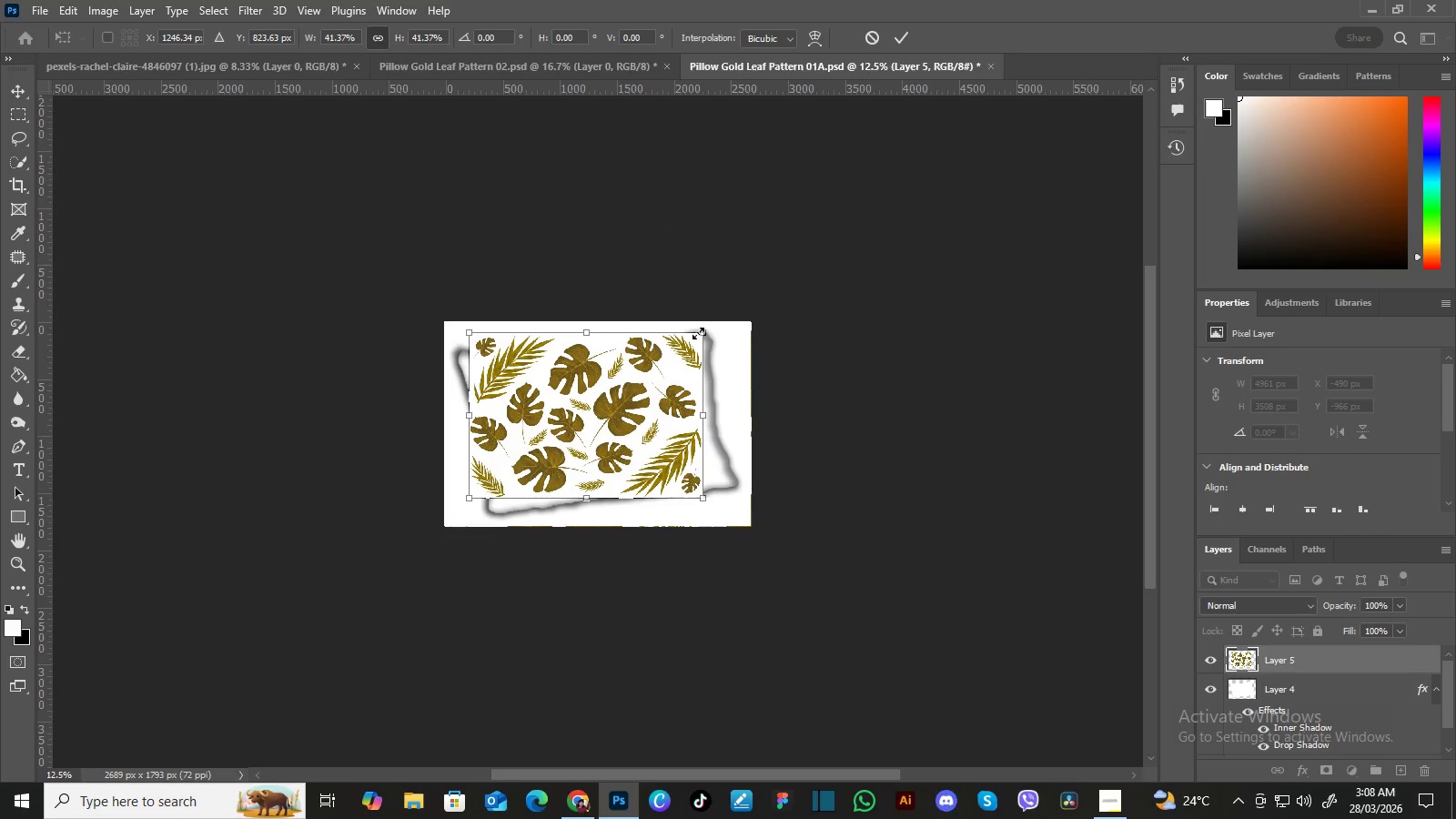 
left_click_drag(start_coordinate=[698, 333], to_coordinate=[728, 316])
 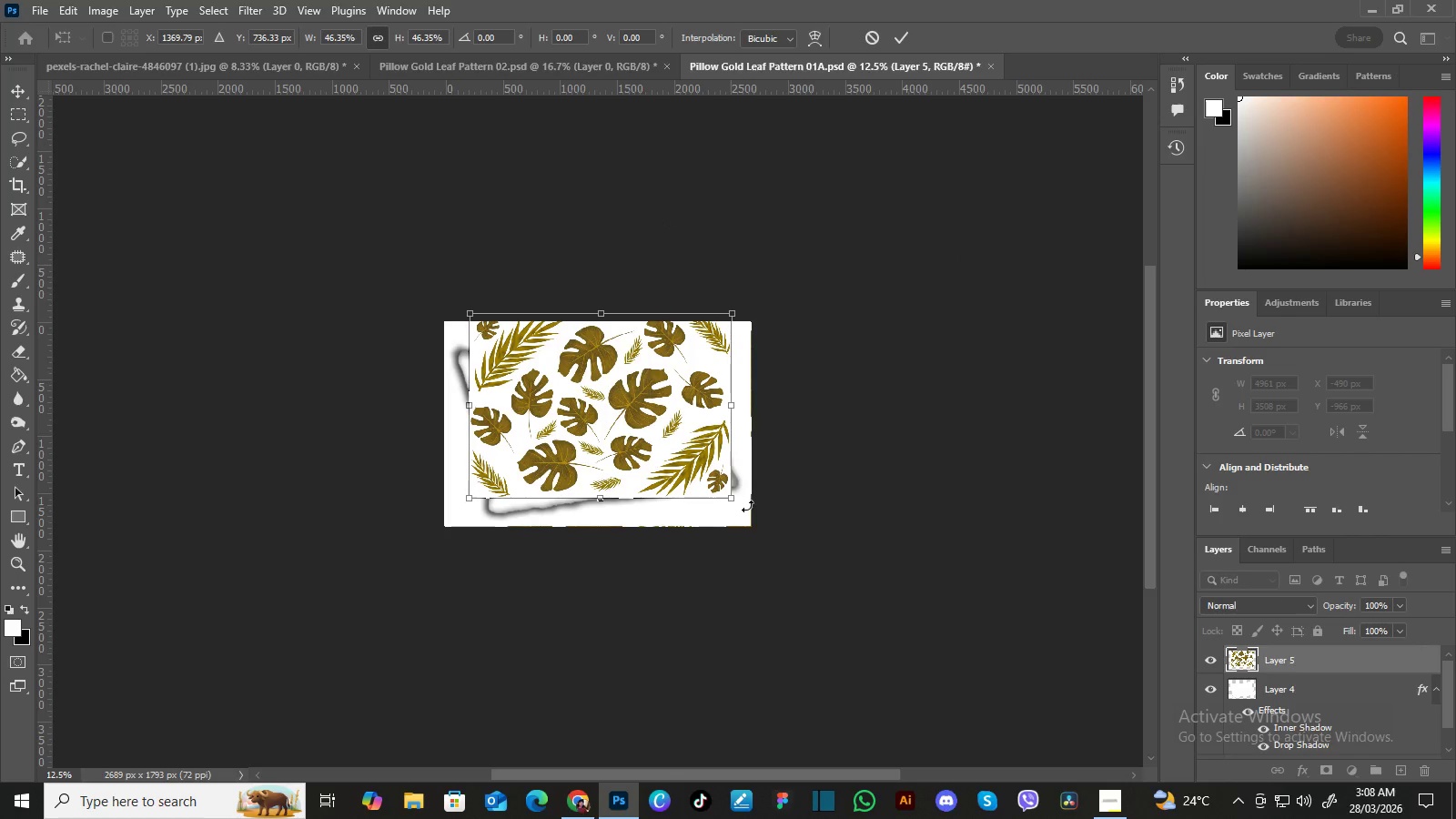 
left_click_drag(start_coordinate=[746, 509], to_coordinate=[771, 483])
 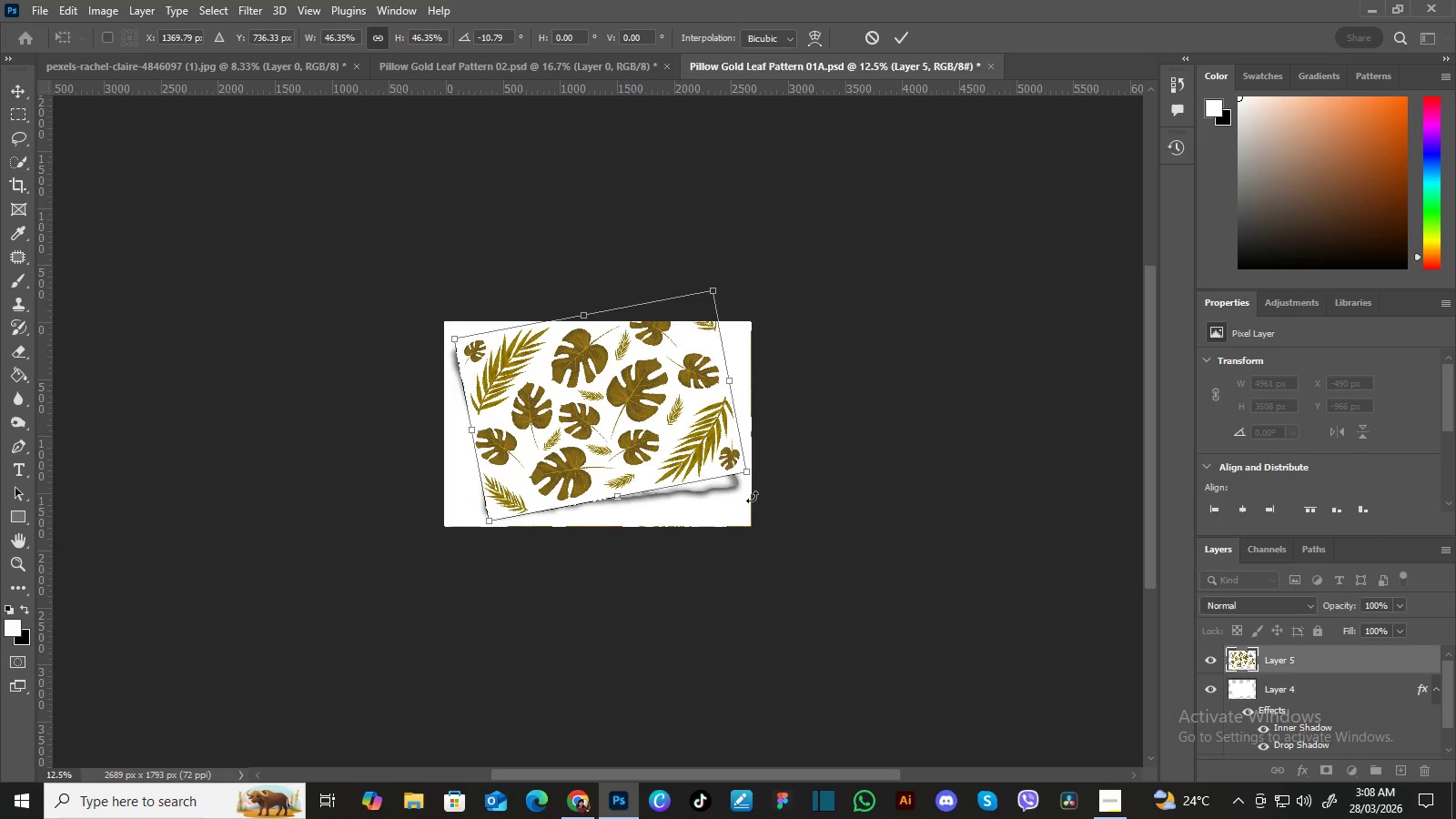 
left_click_drag(start_coordinate=[763, 490], to_coordinate=[758, 494])
 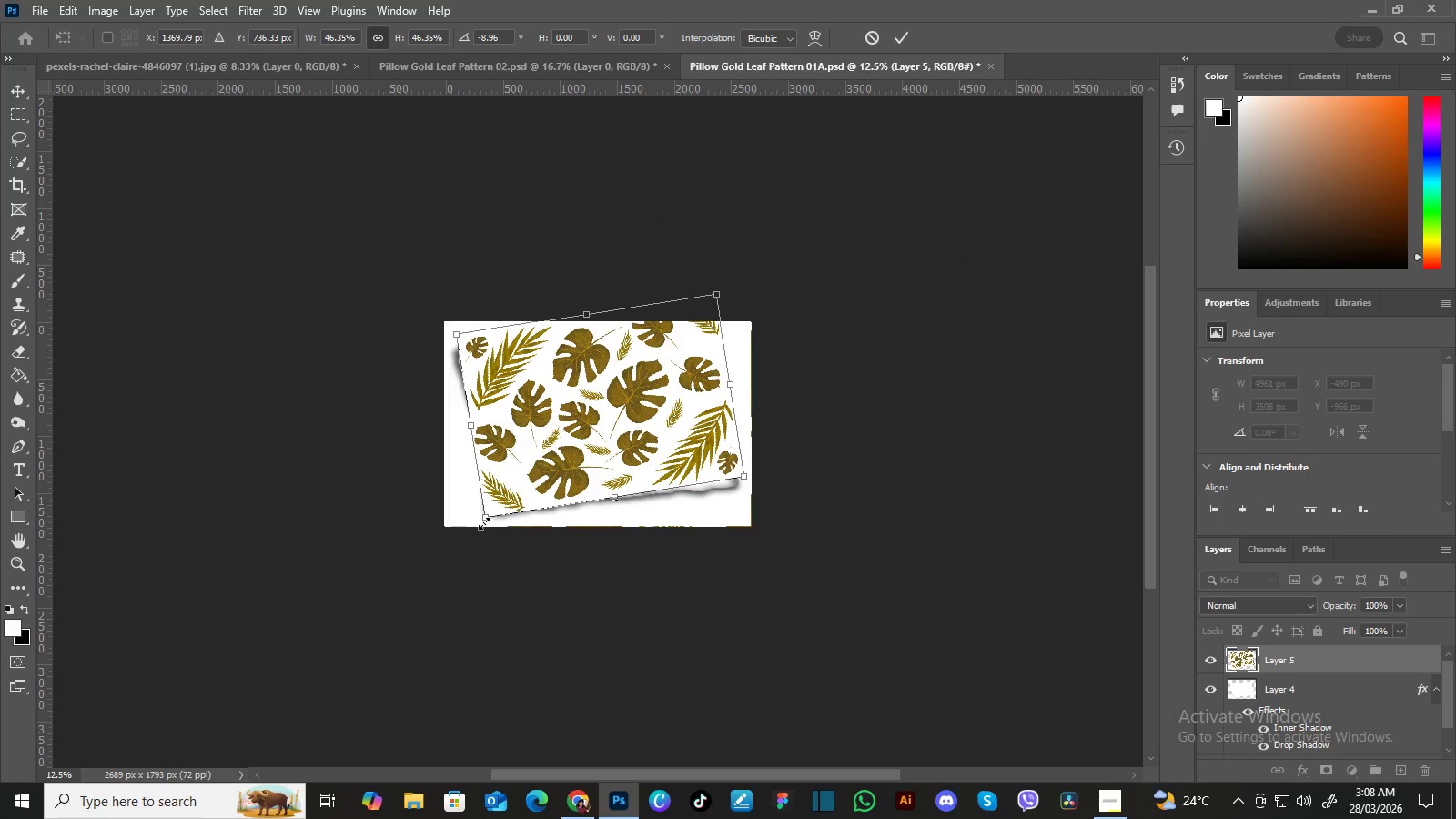 
left_click_drag(start_coordinate=[484, 523], to_coordinate=[477, 530])
 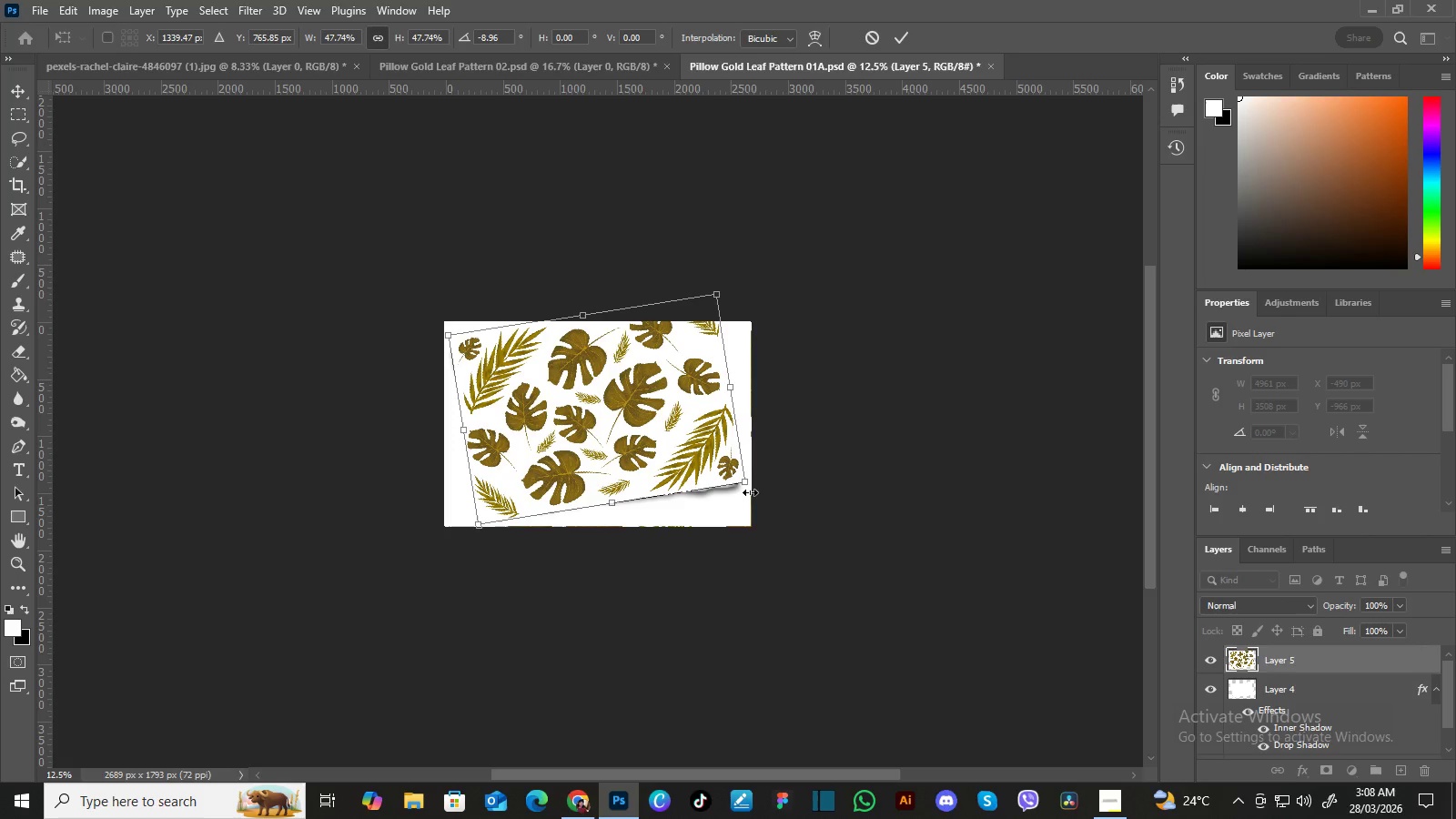 
left_click([750, 492])
 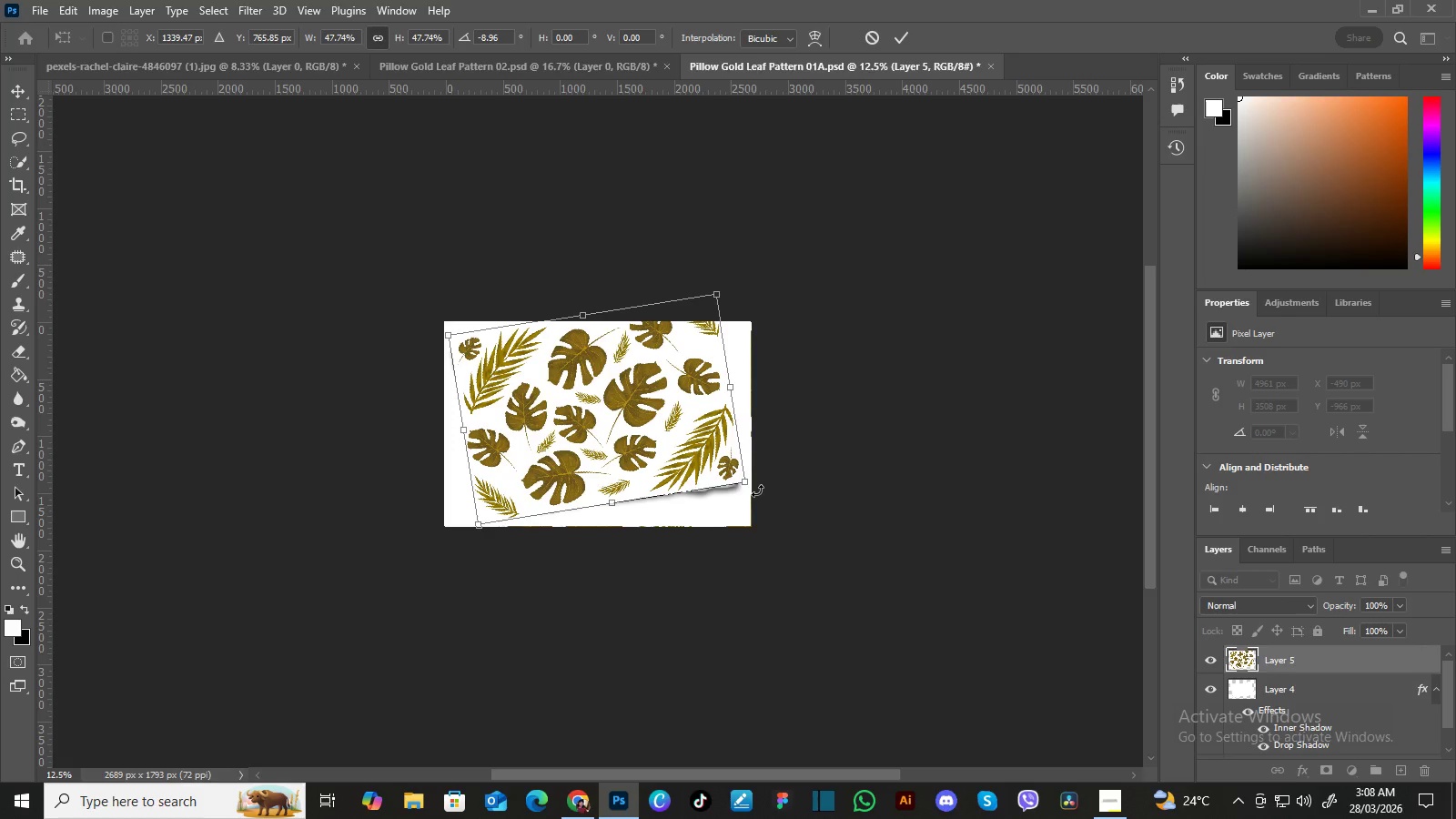 
left_click_drag(start_coordinate=[757, 490], to_coordinate=[757, 497])
 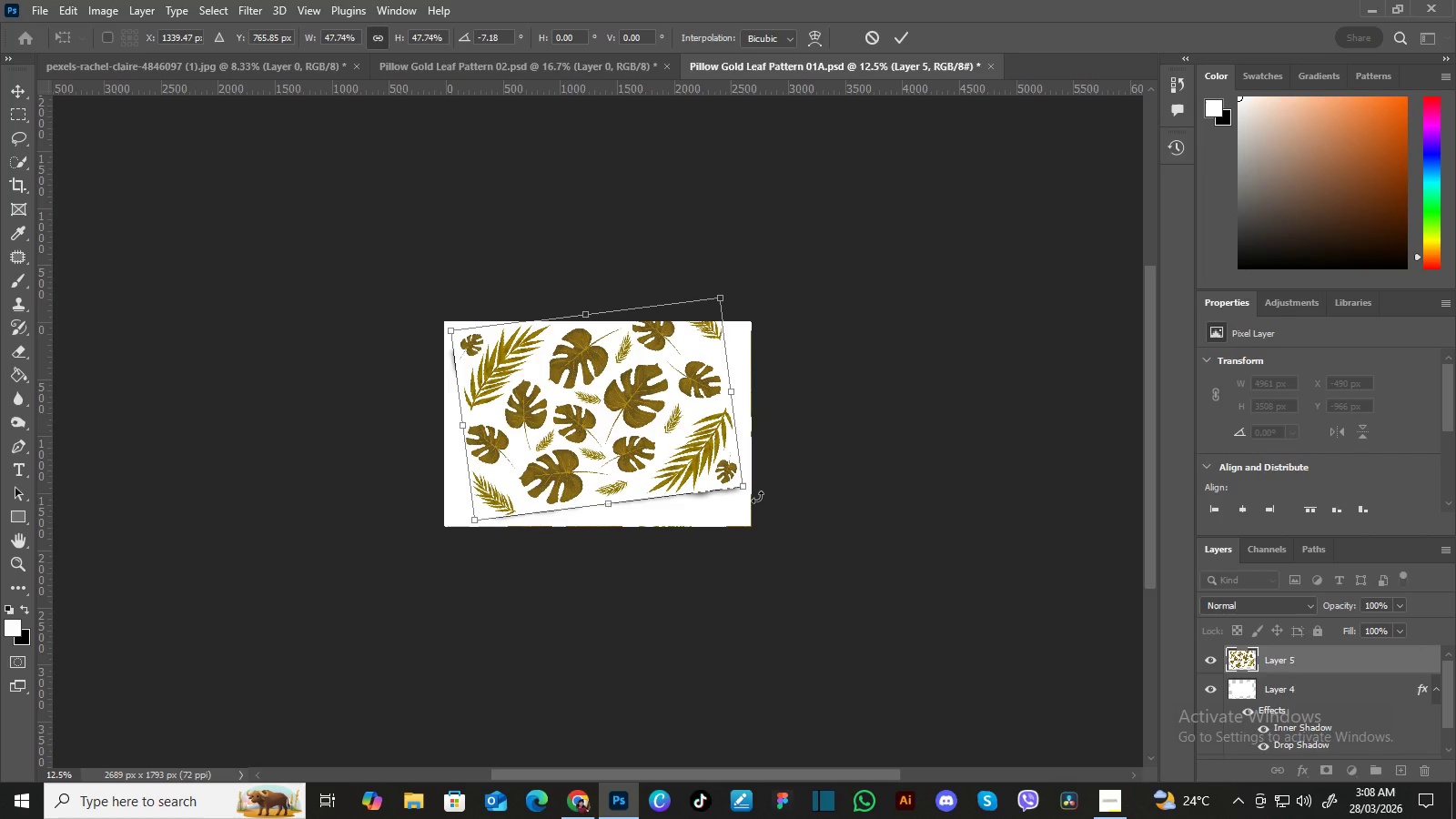 
key(Enter)
 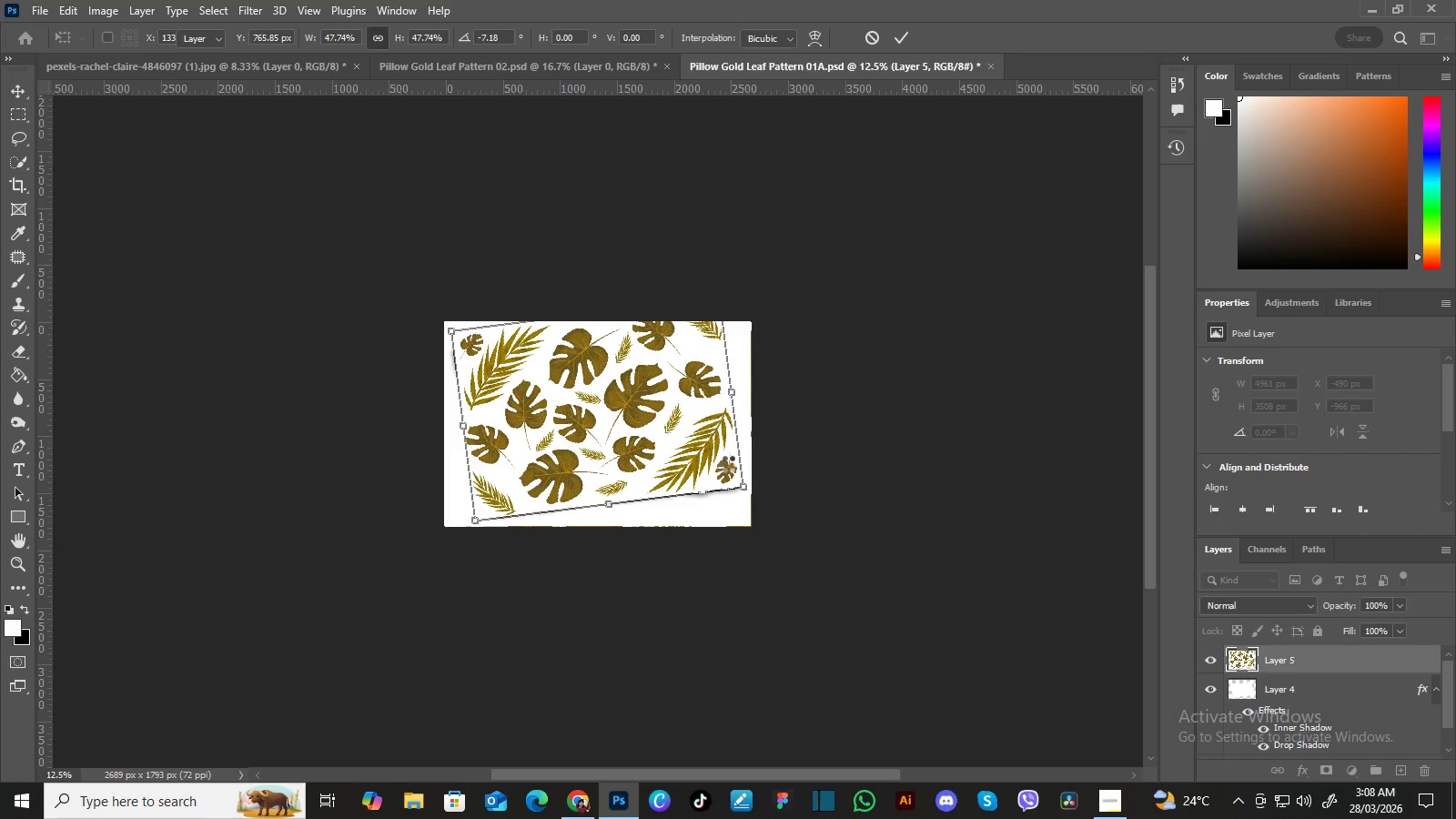 
left_click_drag(start_coordinate=[728, 464], to_coordinate=[728, 470])
 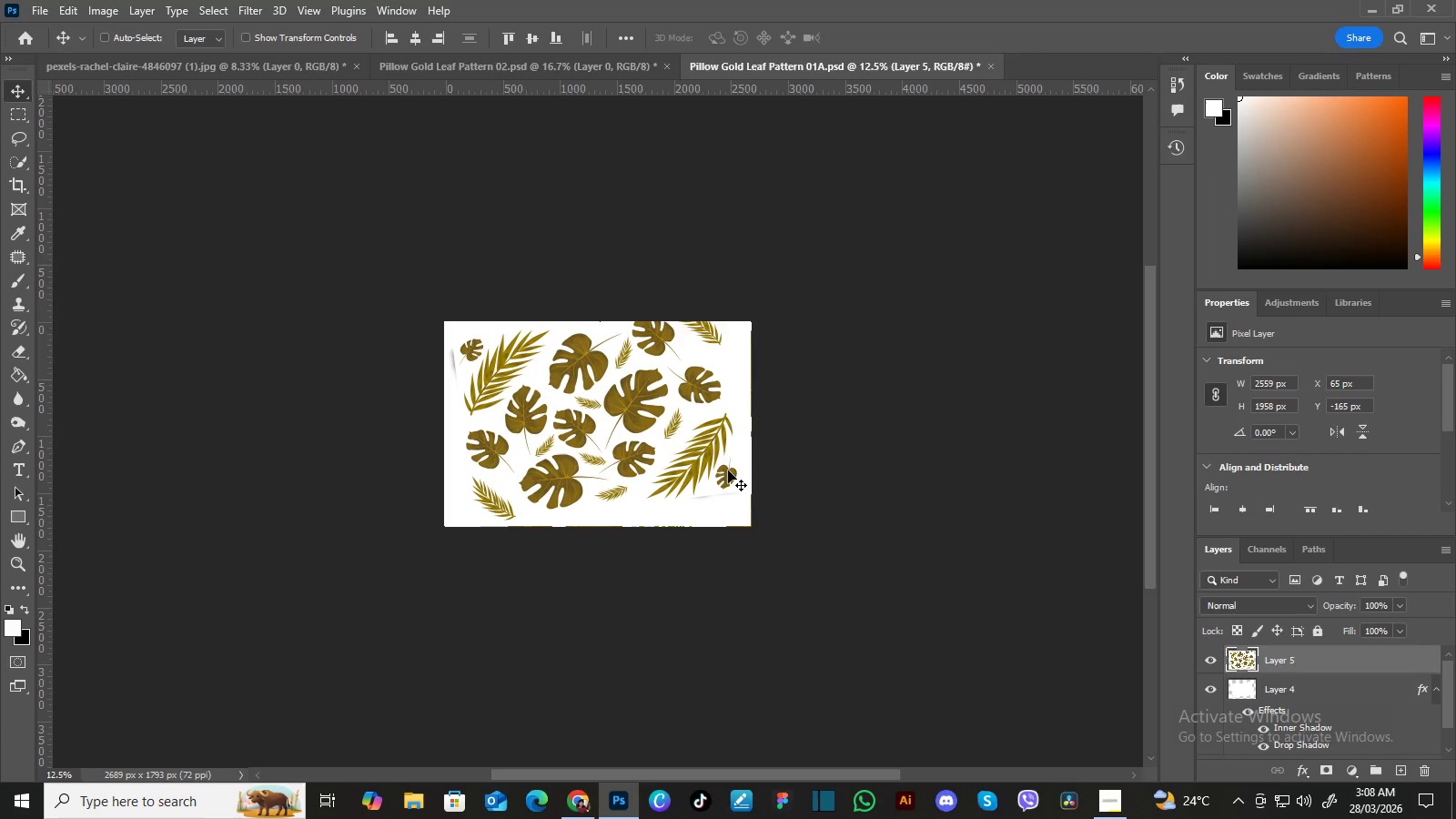 
left_click_drag(start_coordinate=[728, 470], to_coordinate=[729, 477])
 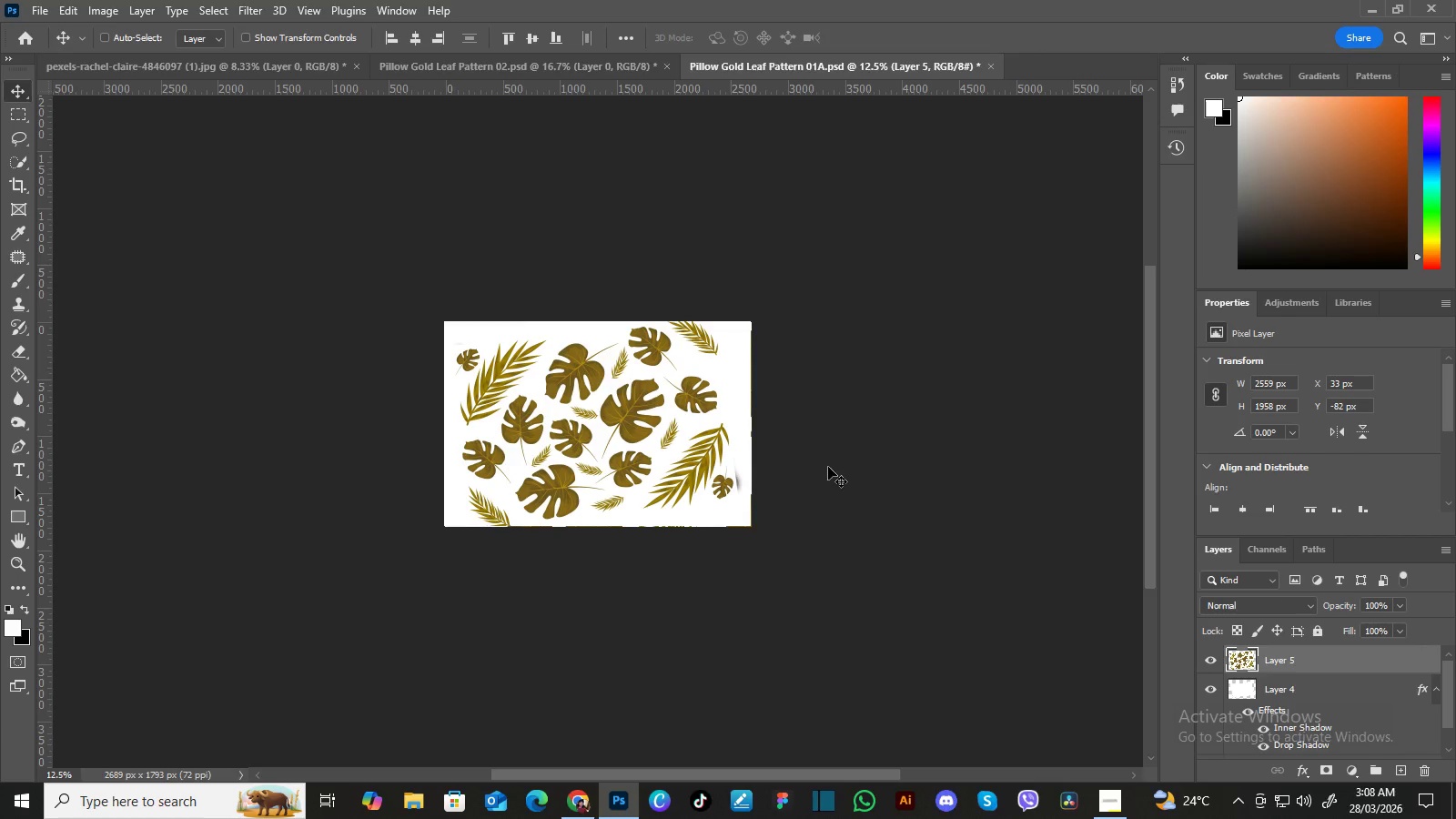 
key(ArrowRight)
 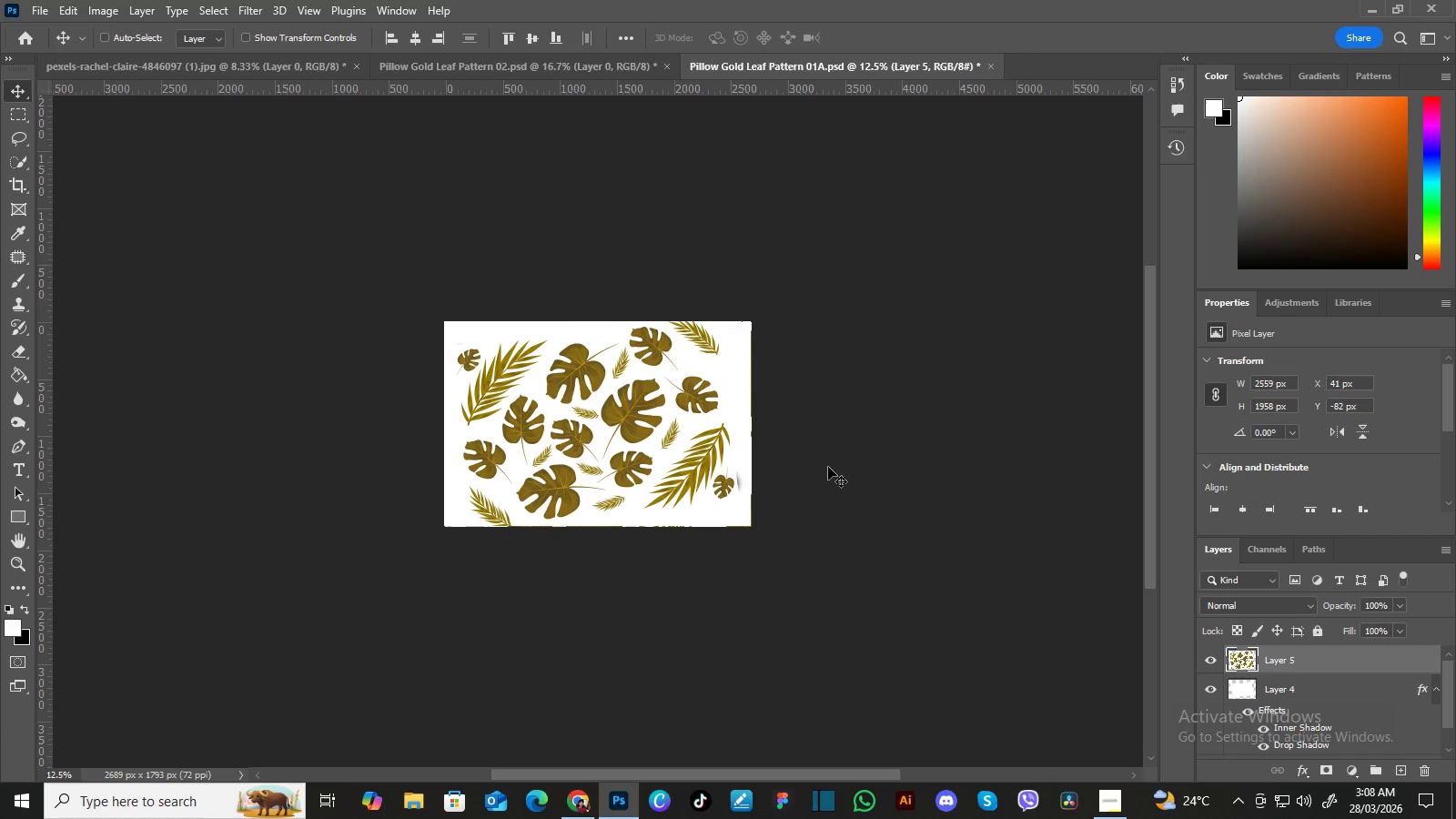 
key(ArrowRight)
 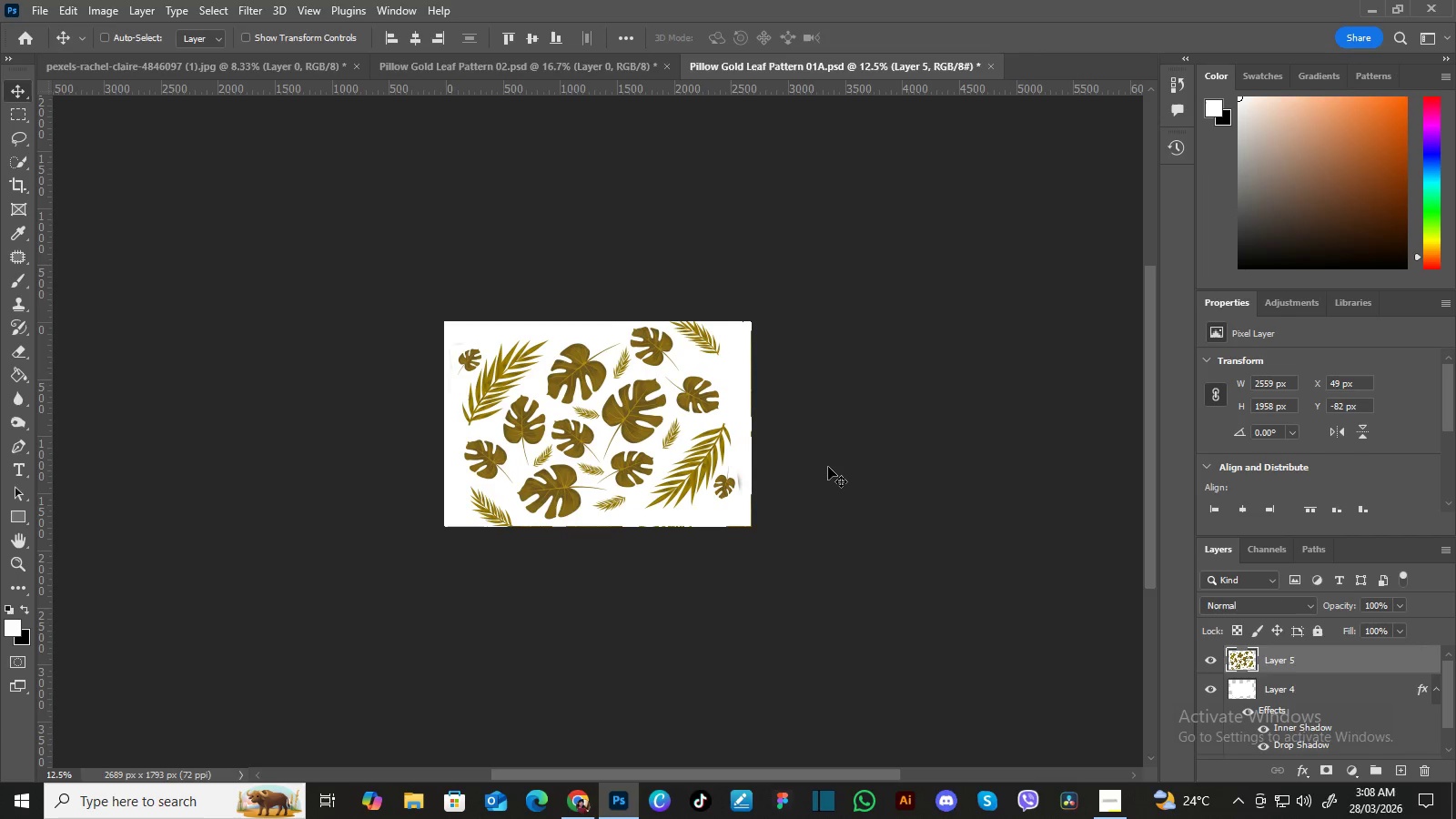 
key(ArrowRight)
 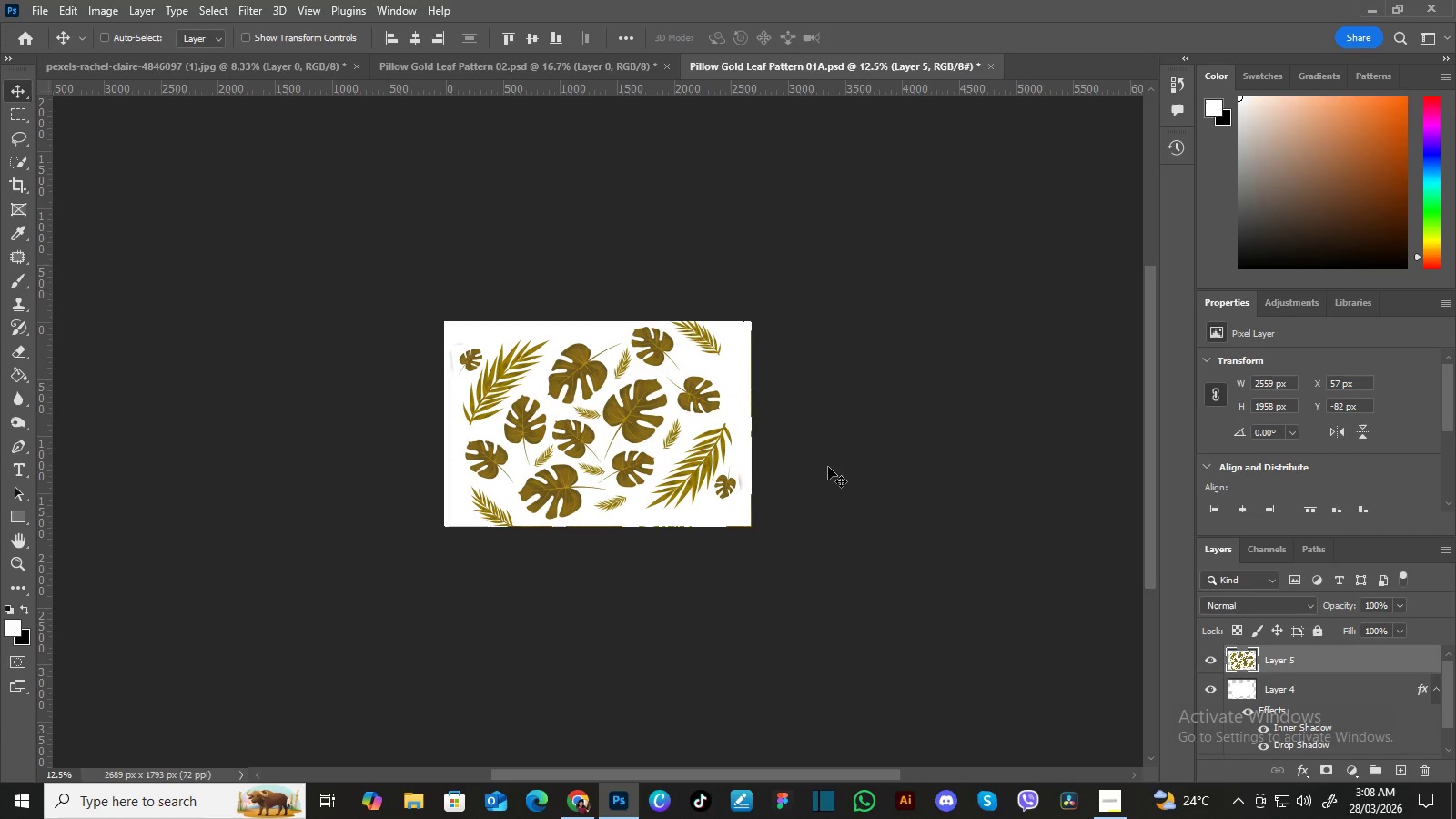 
key(ArrowUp)
 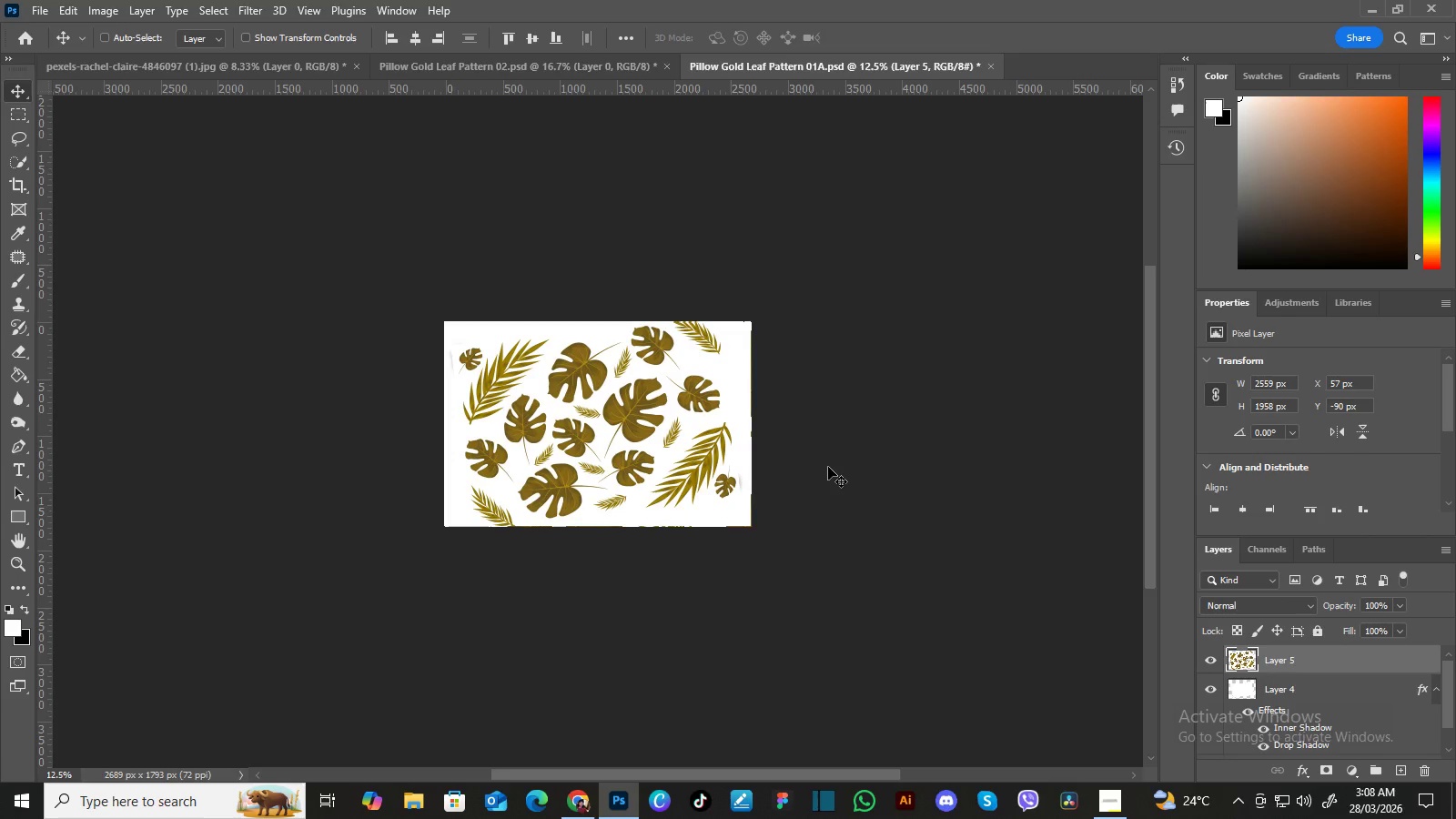 
key(ArrowUp)
 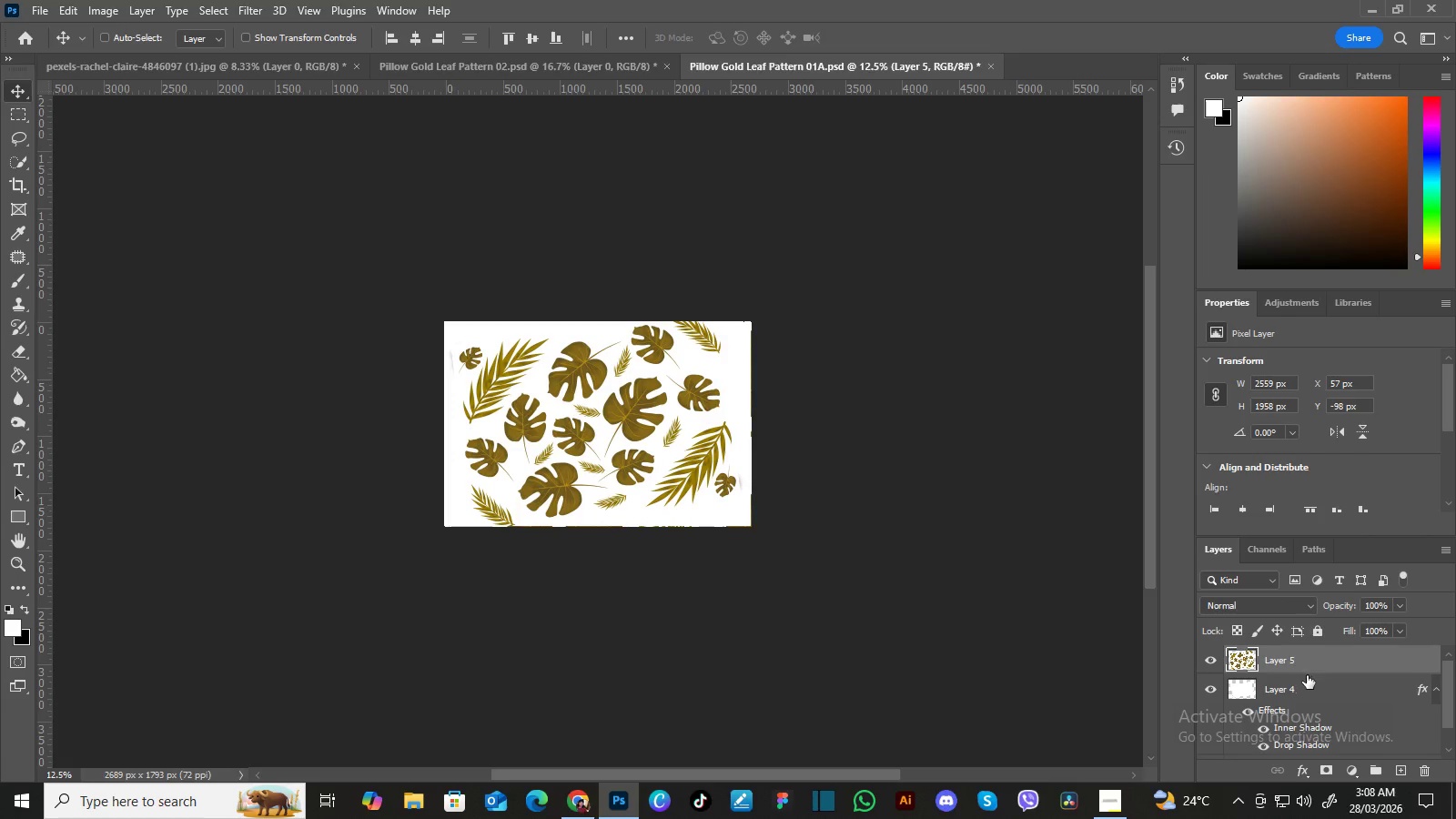 
right_click([1321, 663])
 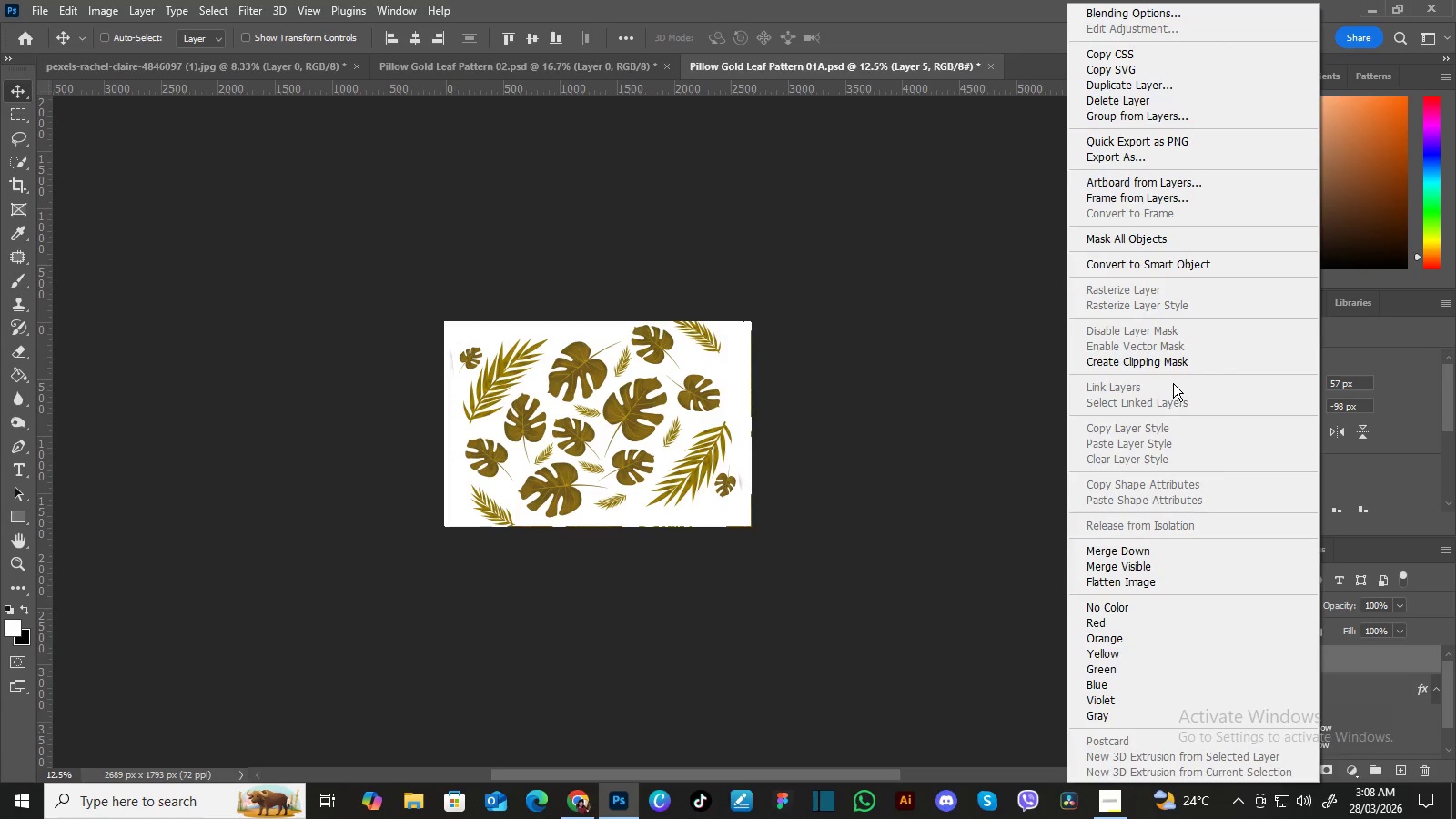 
left_click([1179, 362])
 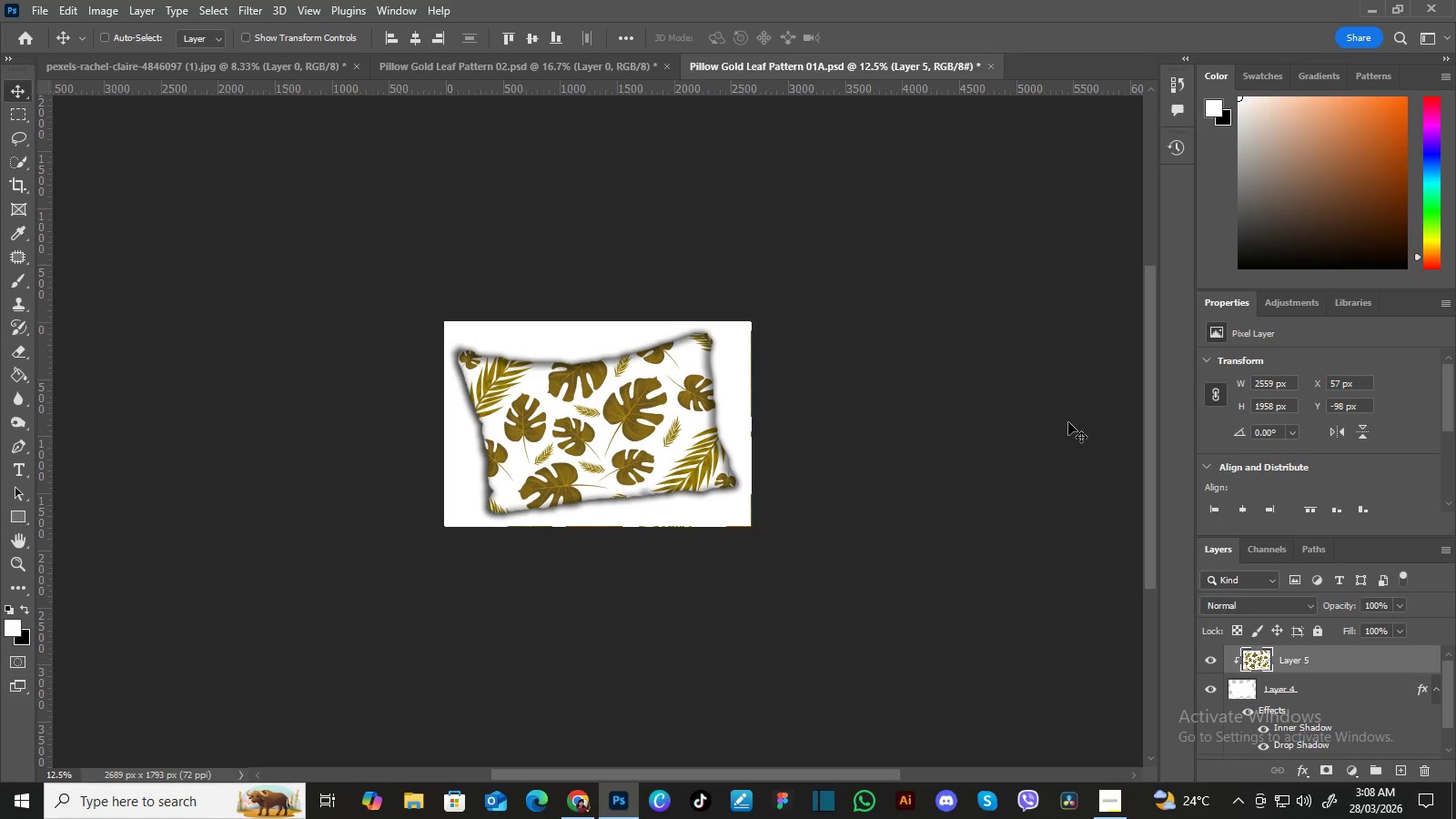 
wait(5.67)
 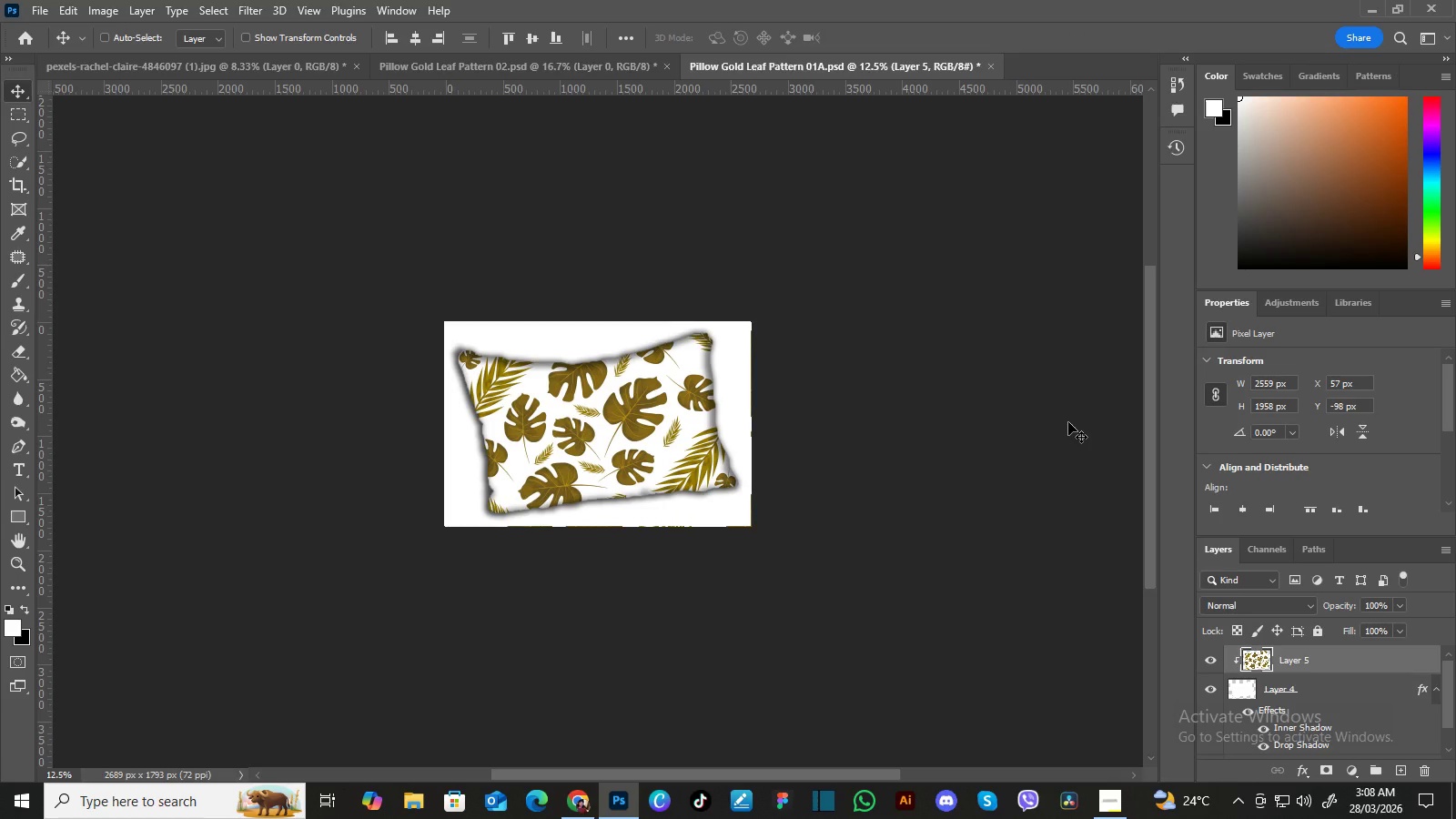 
key(Control+Equal)
 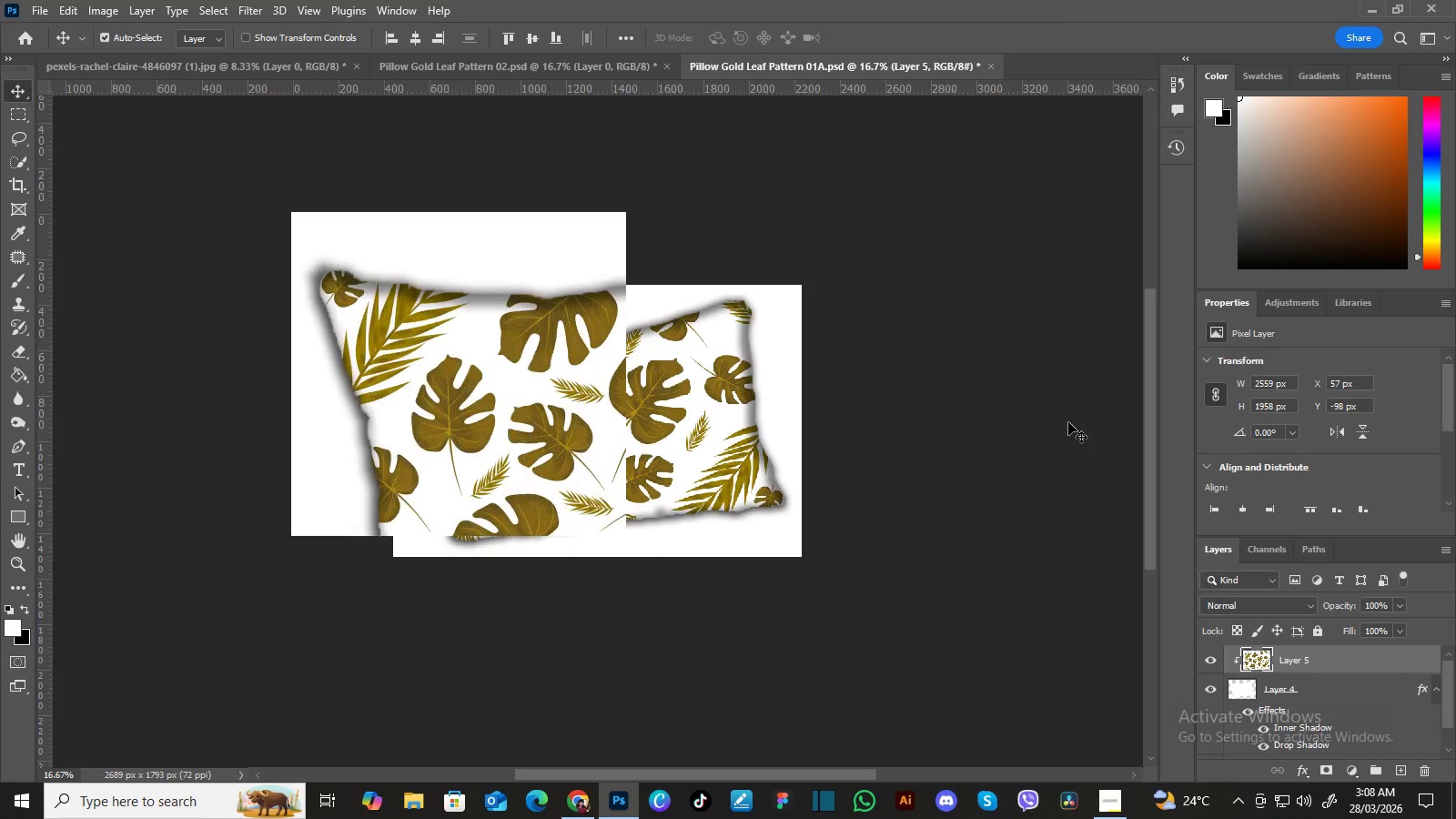 
key(Control+Equal)
 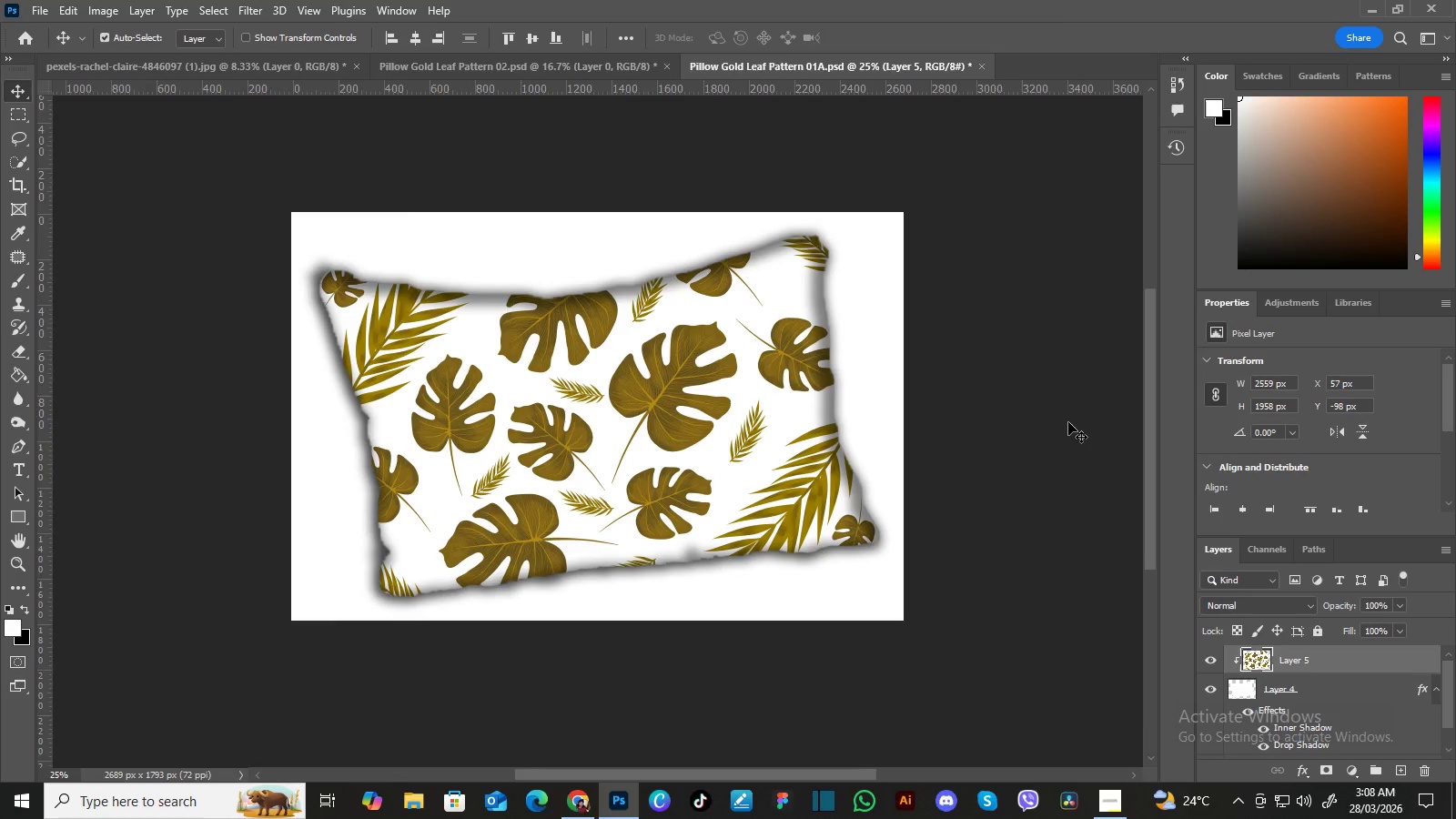 
key(Control+Equal)
 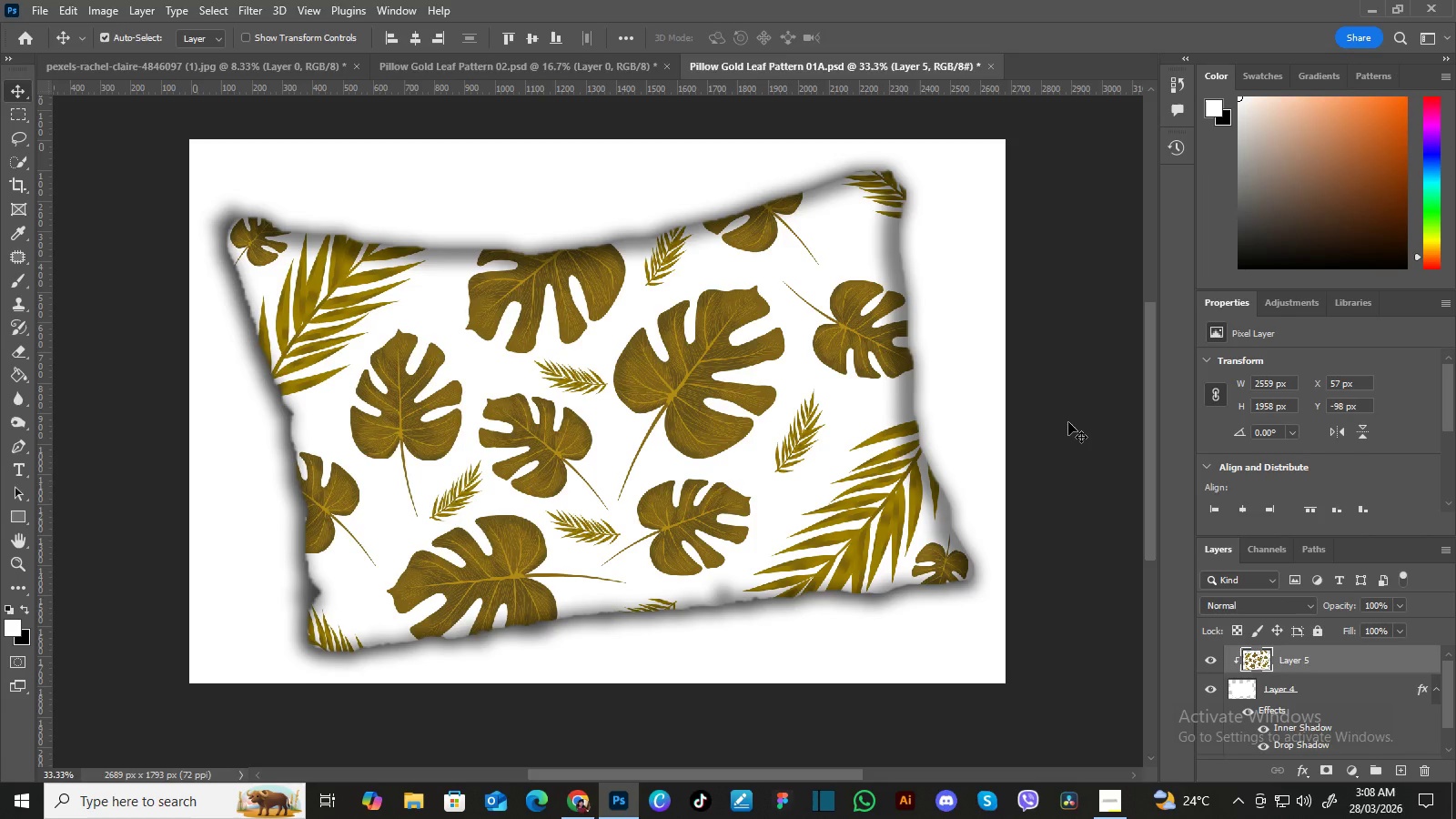 
key(Control+Minus)
 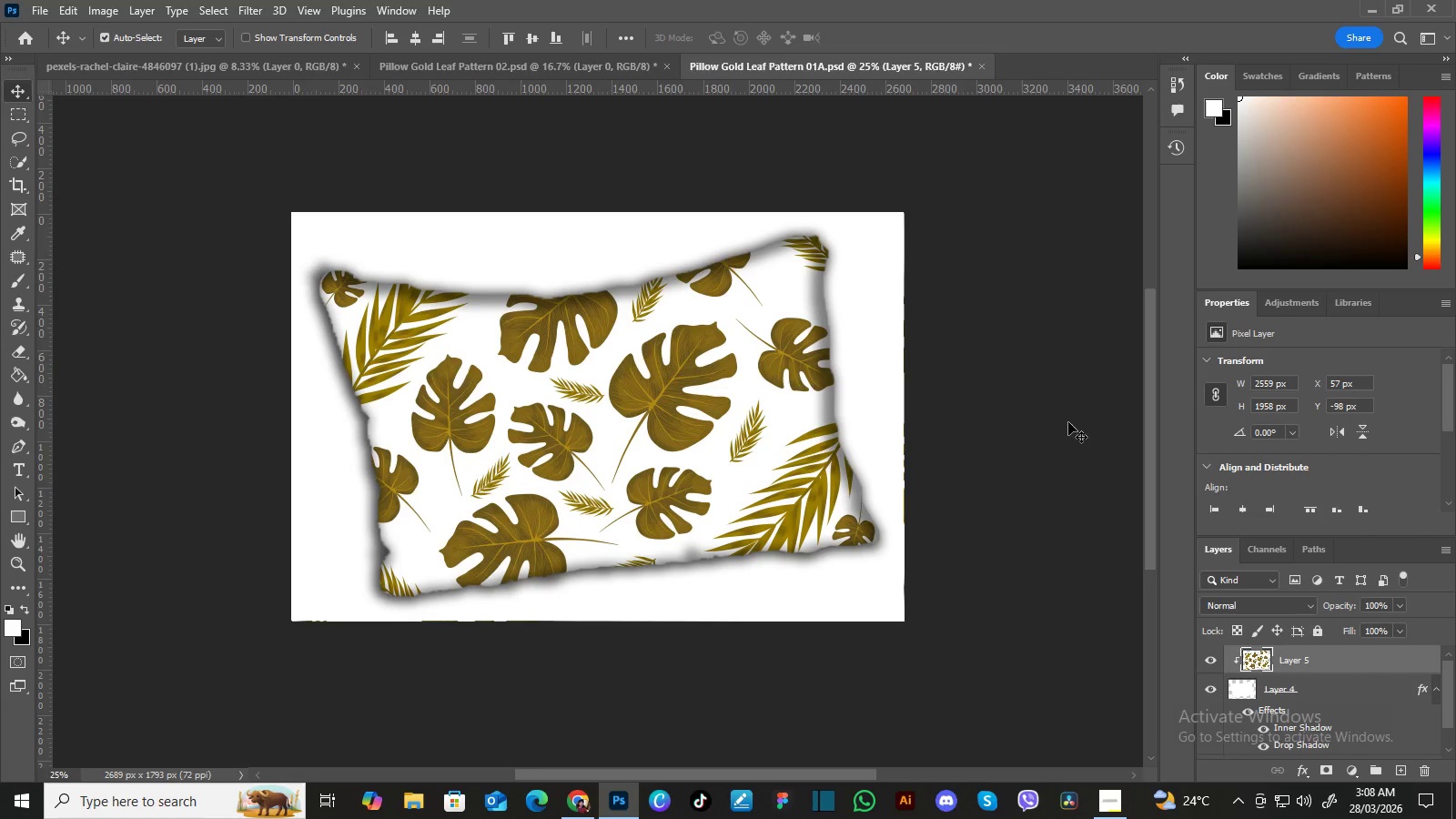 
key(Control+Equal)
 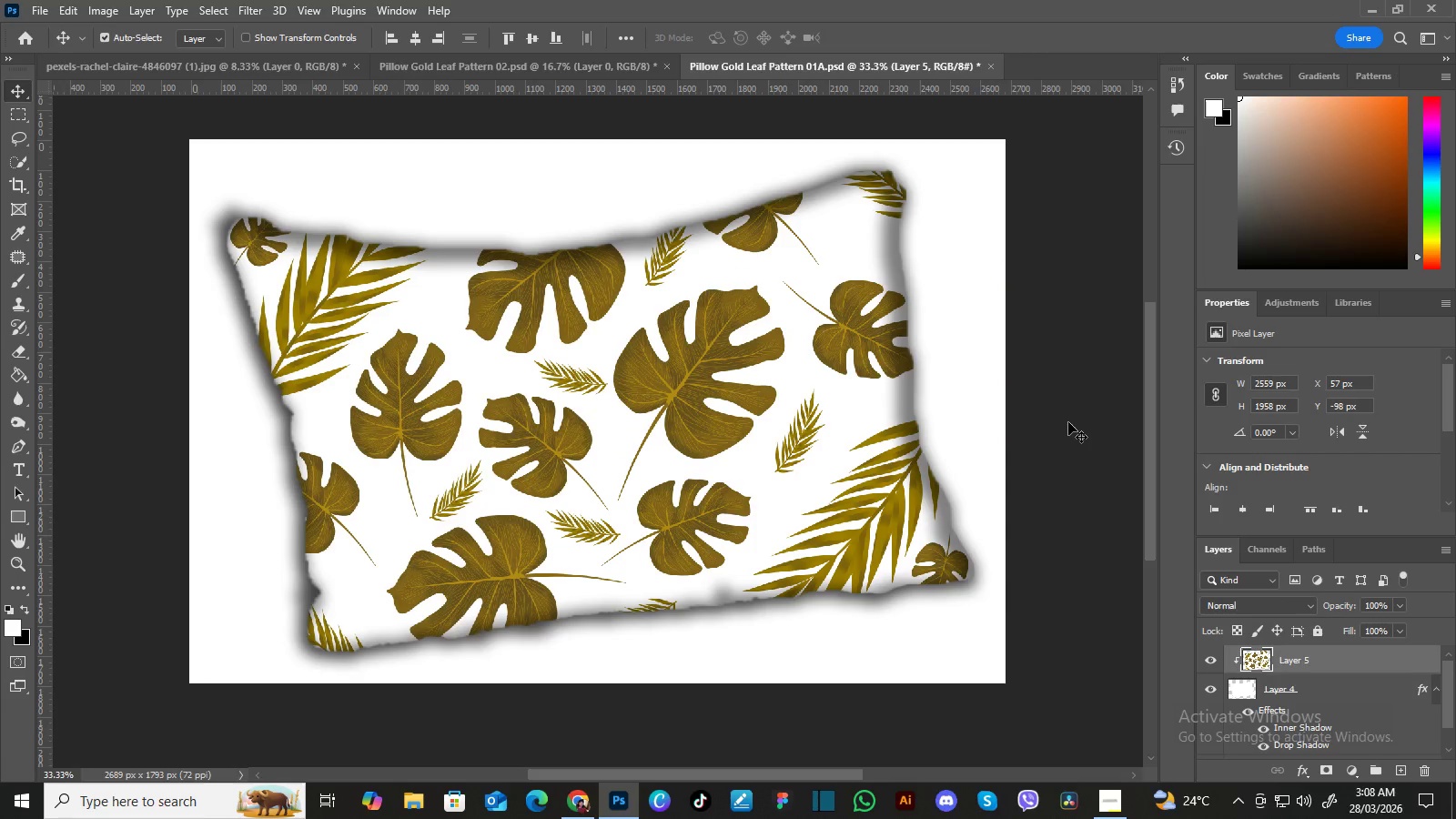 
key(Control+Minus)
 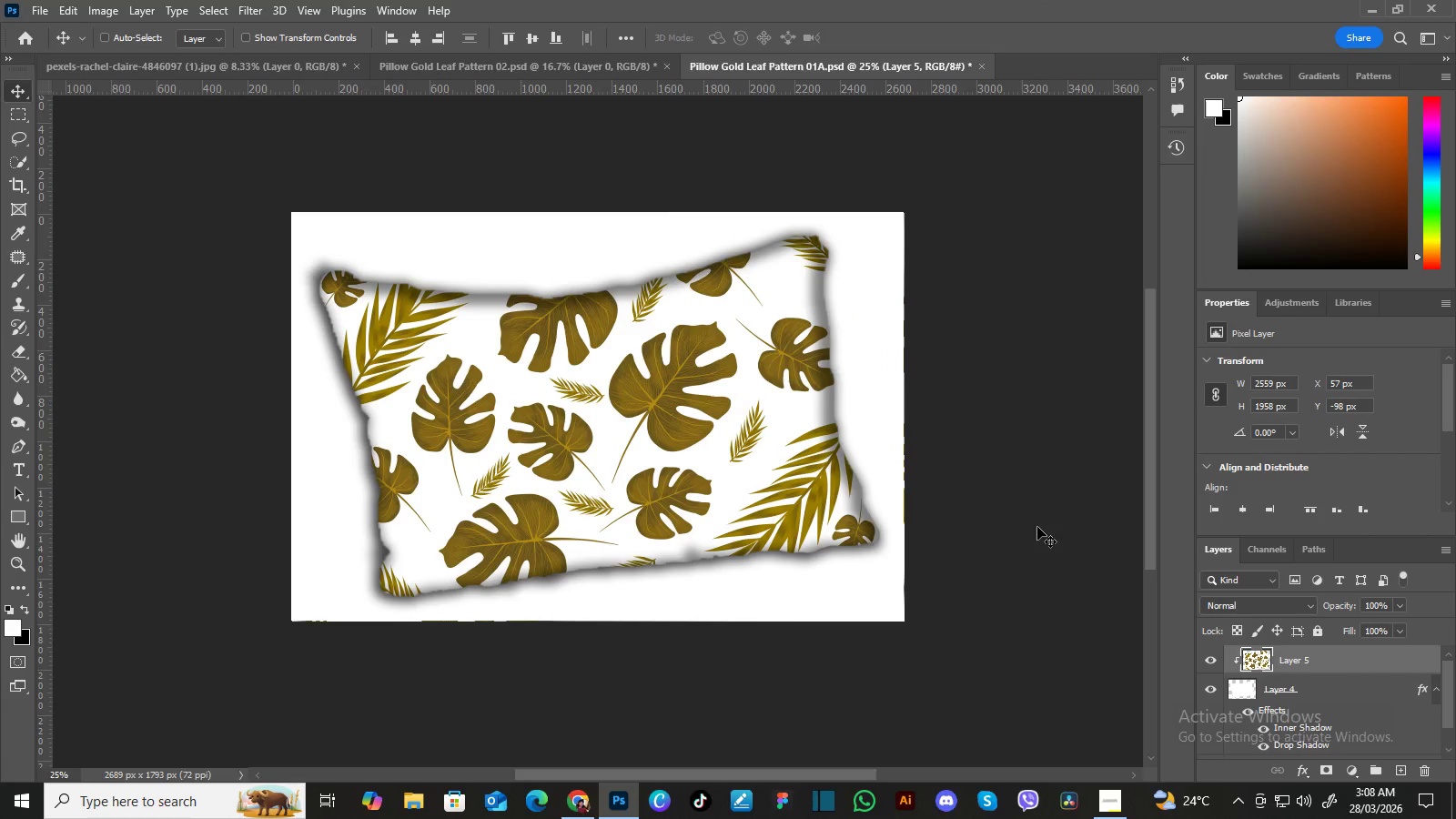 
hold_key(key=Space, duration=0.67)
 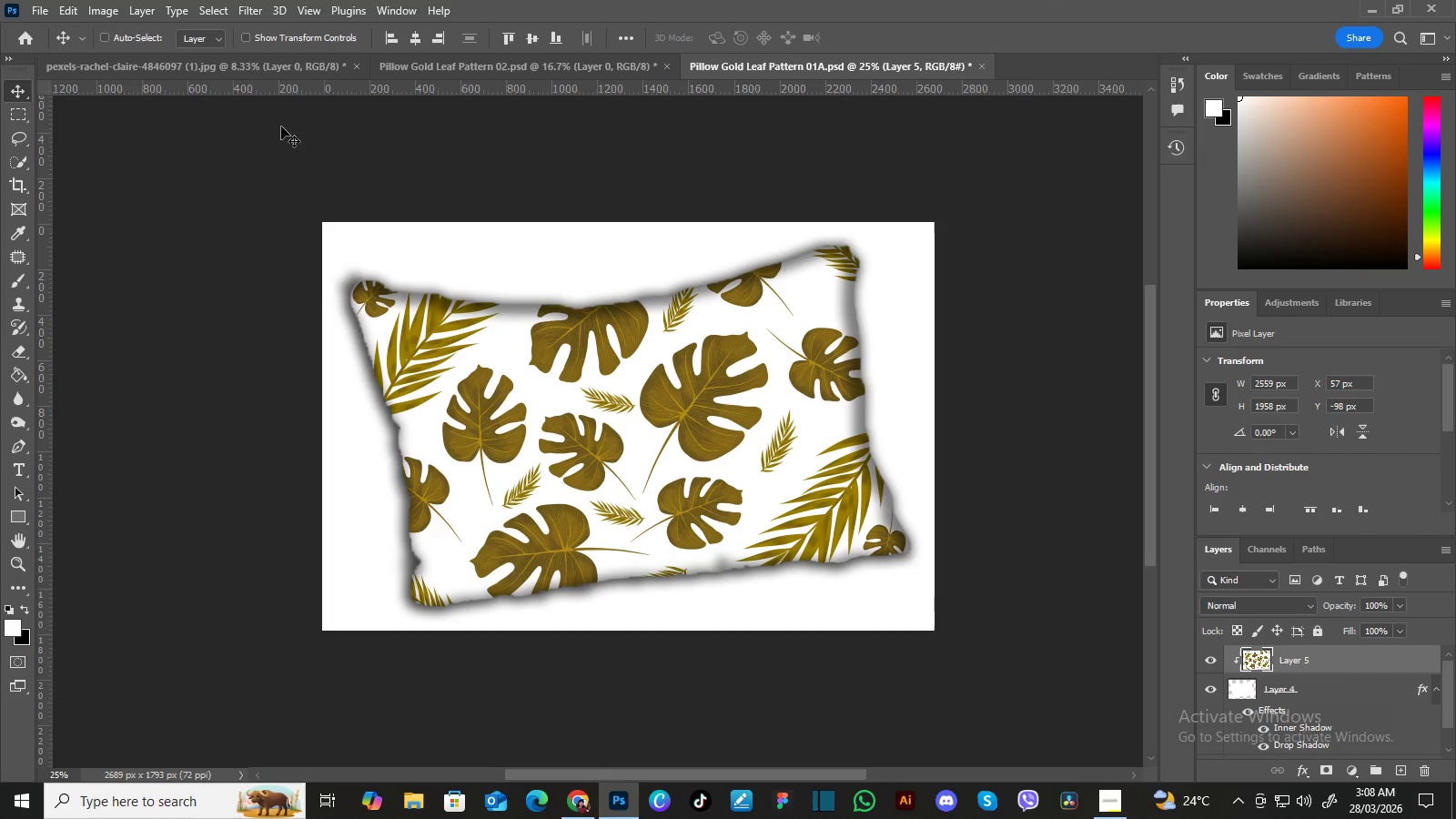 
left_click_drag(start_coordinate=[688, 331], to_coordinate=[719, 341])
 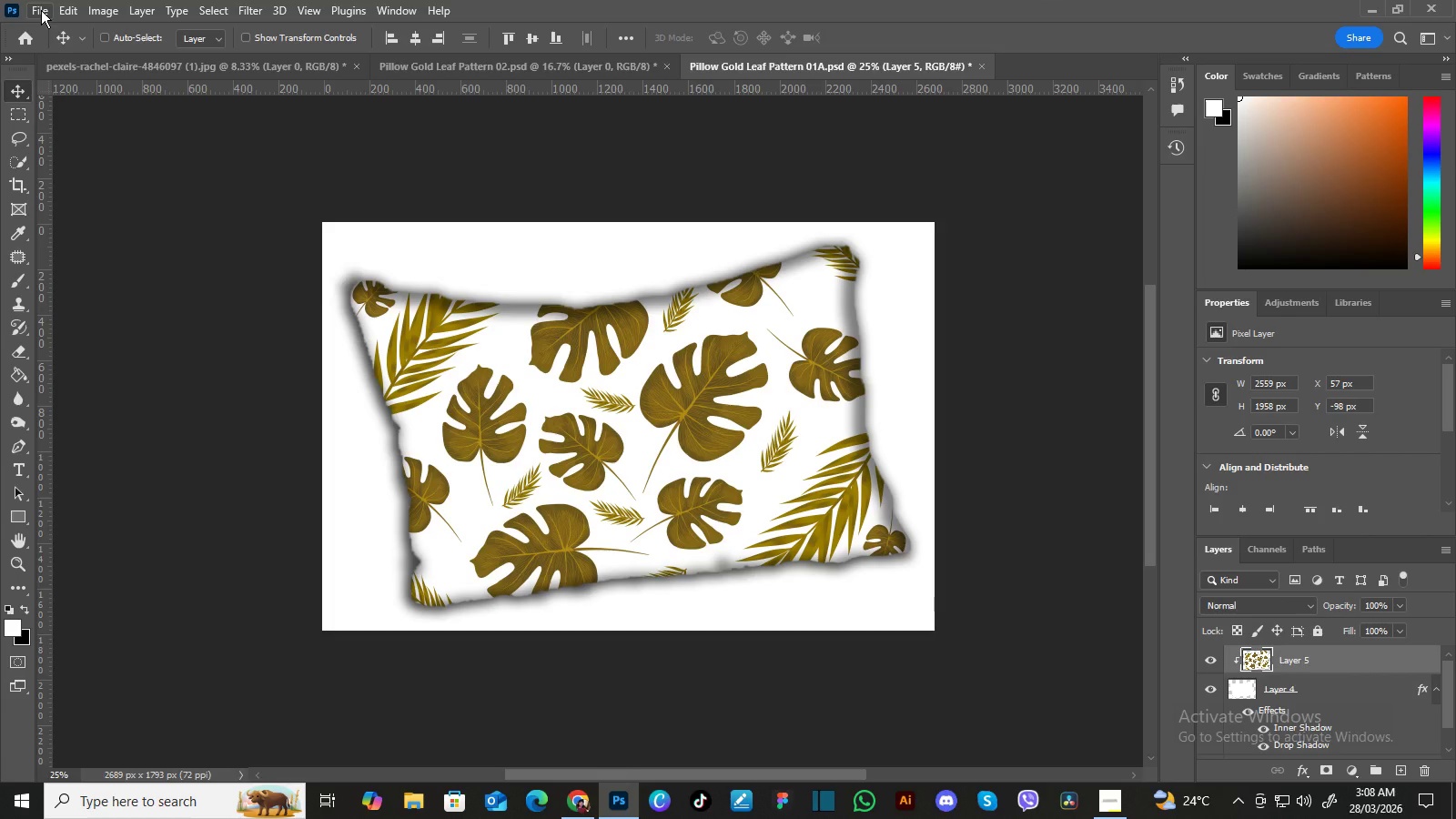 
left_click([41, 10])
 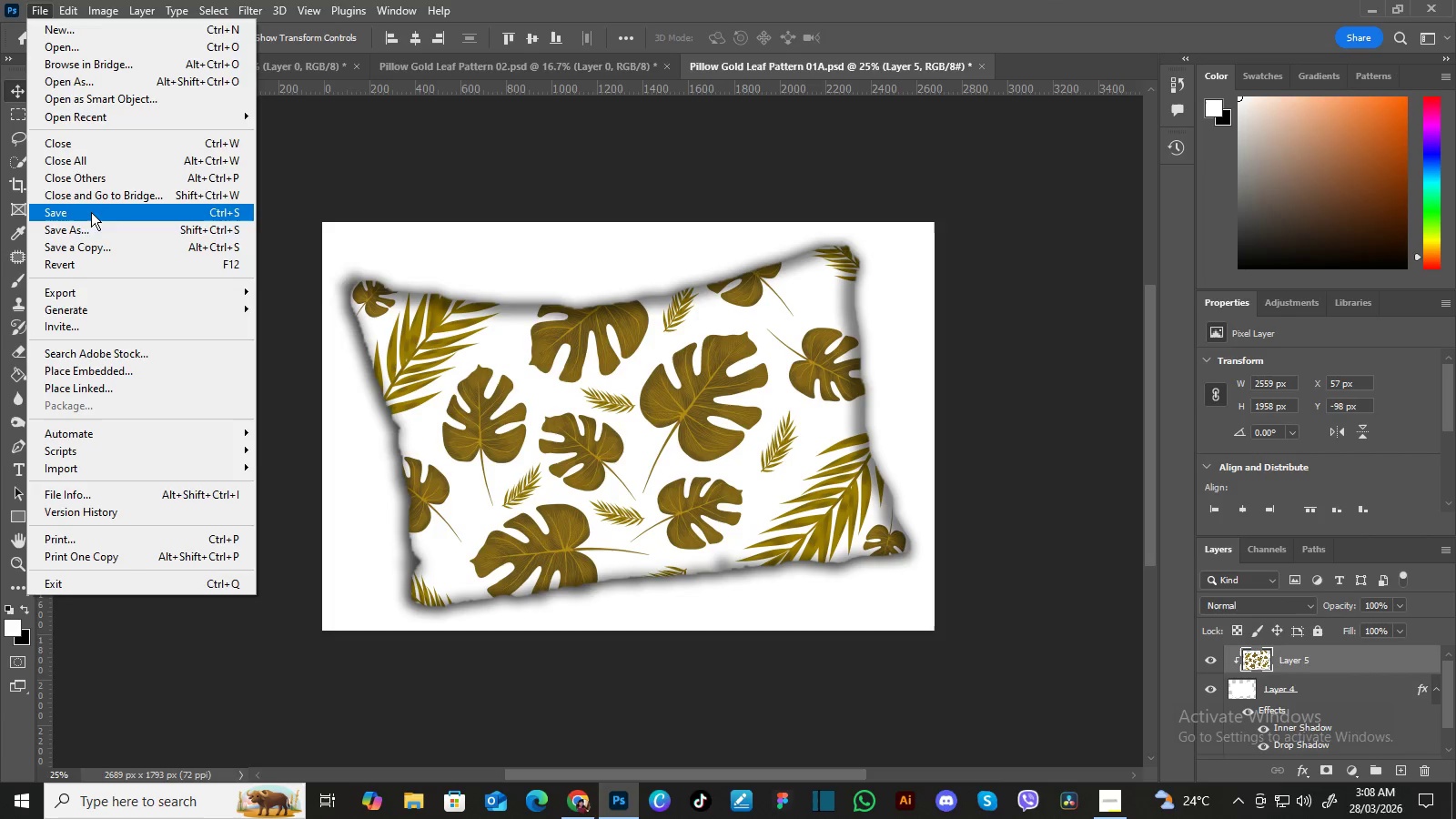 
left_click([92, 224])
 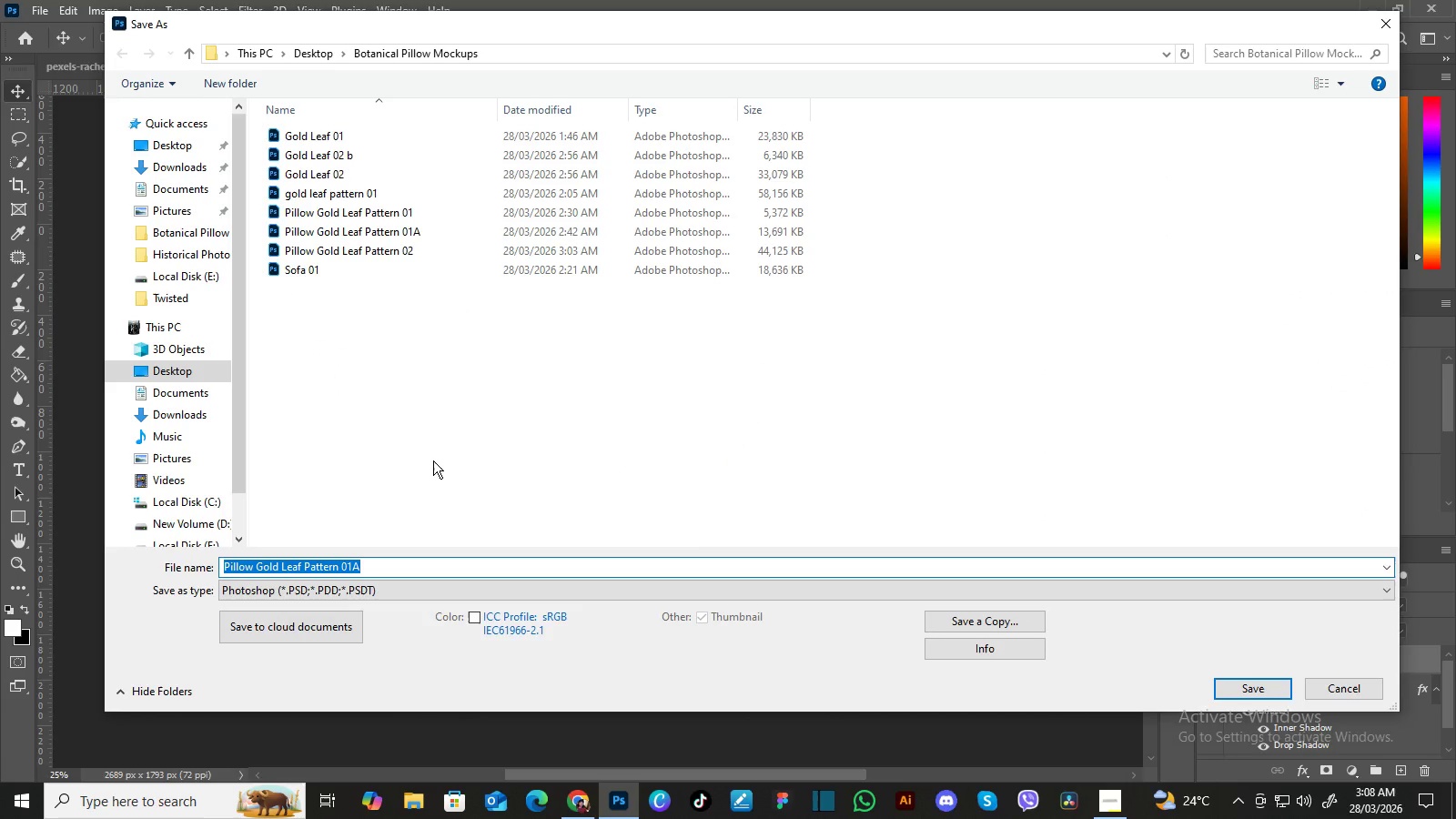 
left_click([406, 562])
 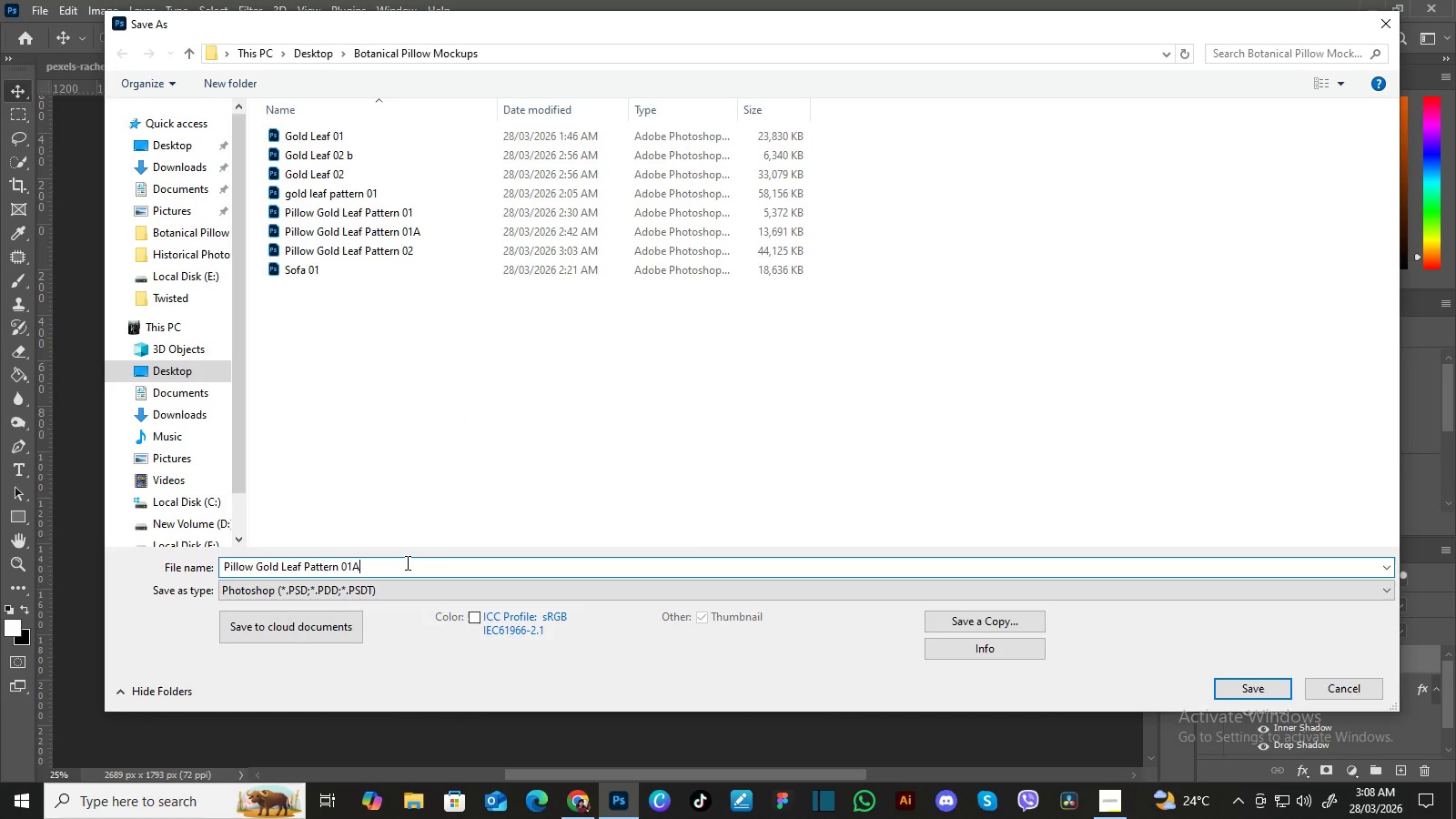 
key(Backspace)
 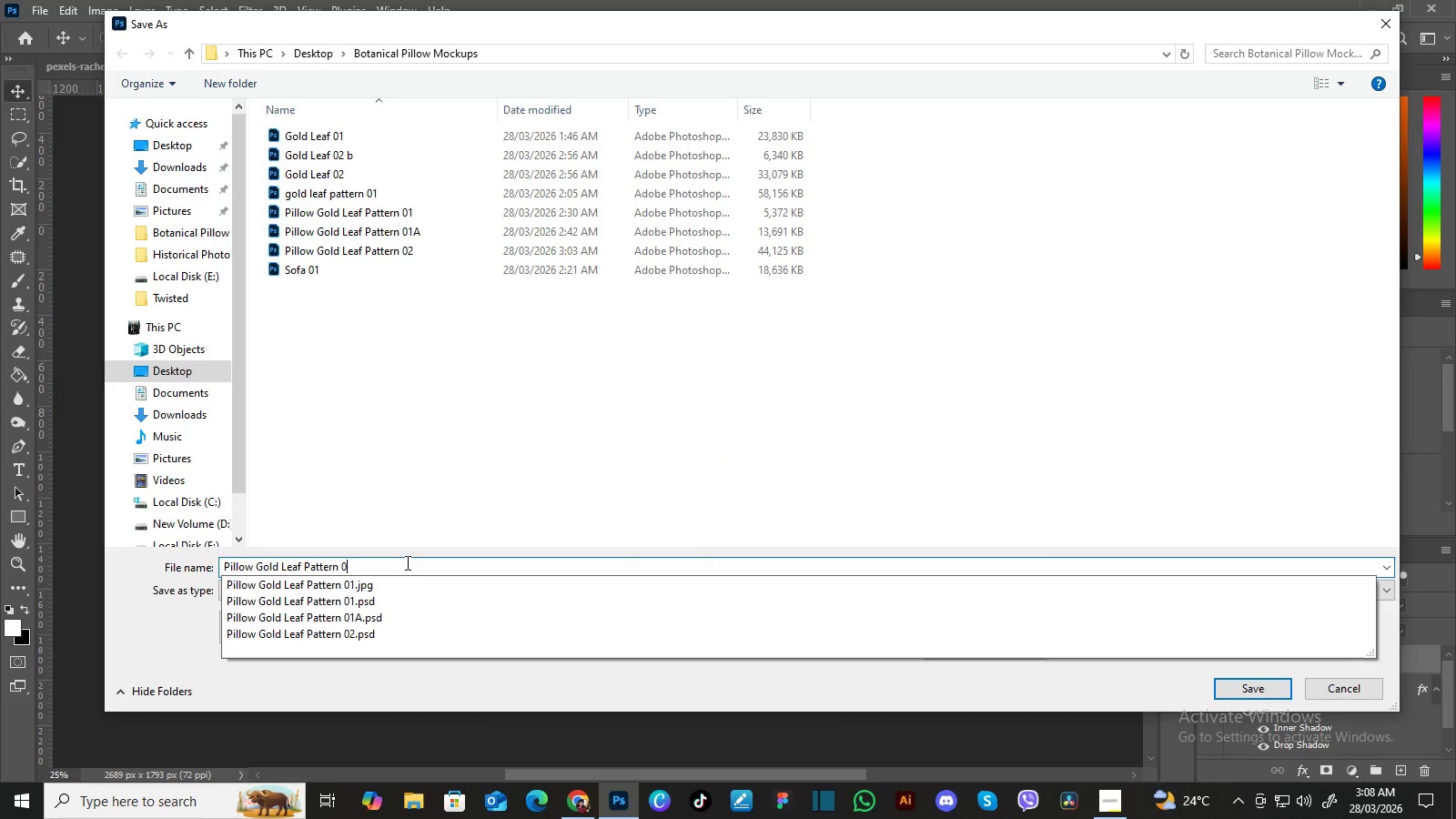 
key(Backspace)
 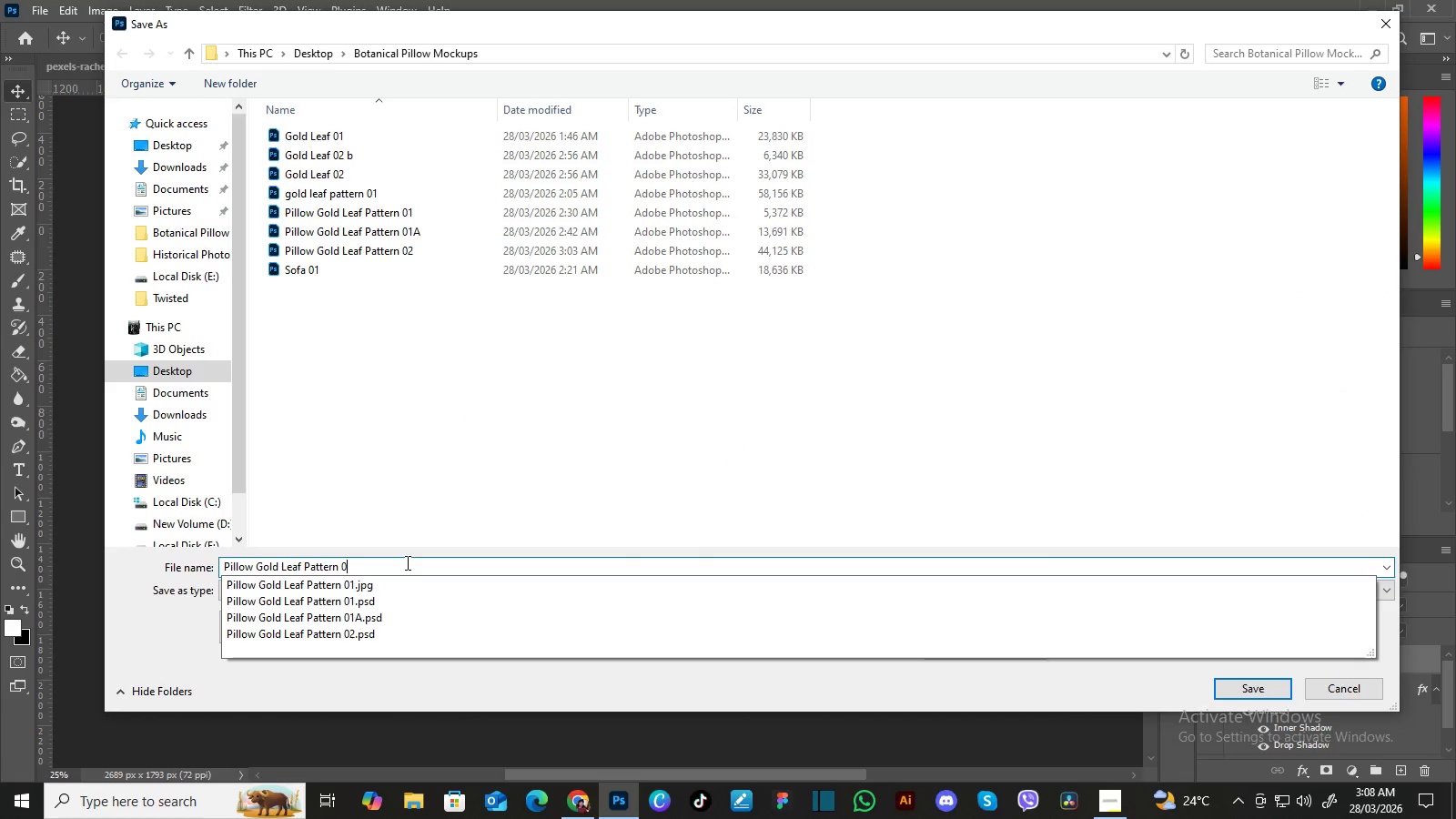 
key(2)
 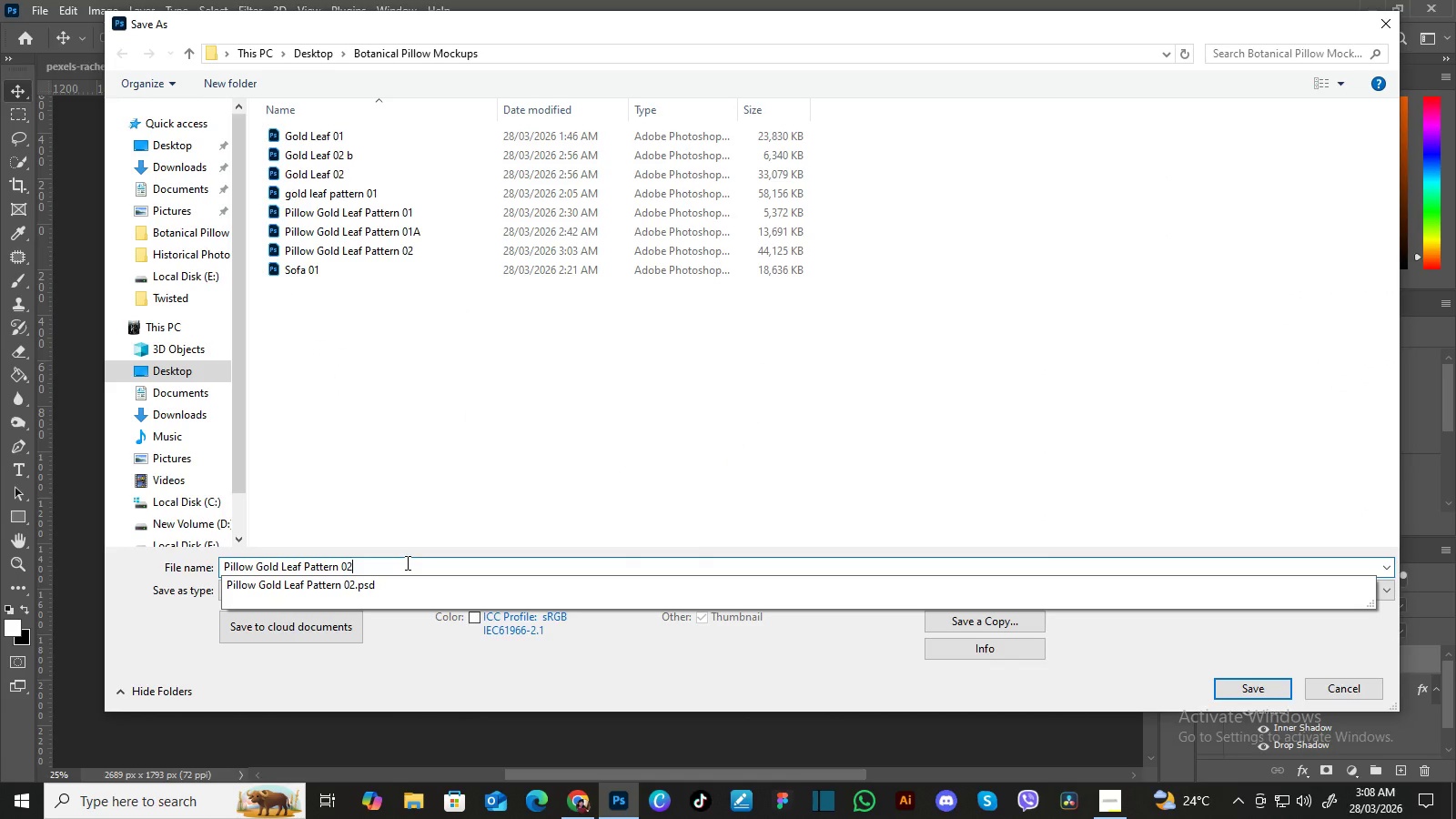 
key(Enter)
 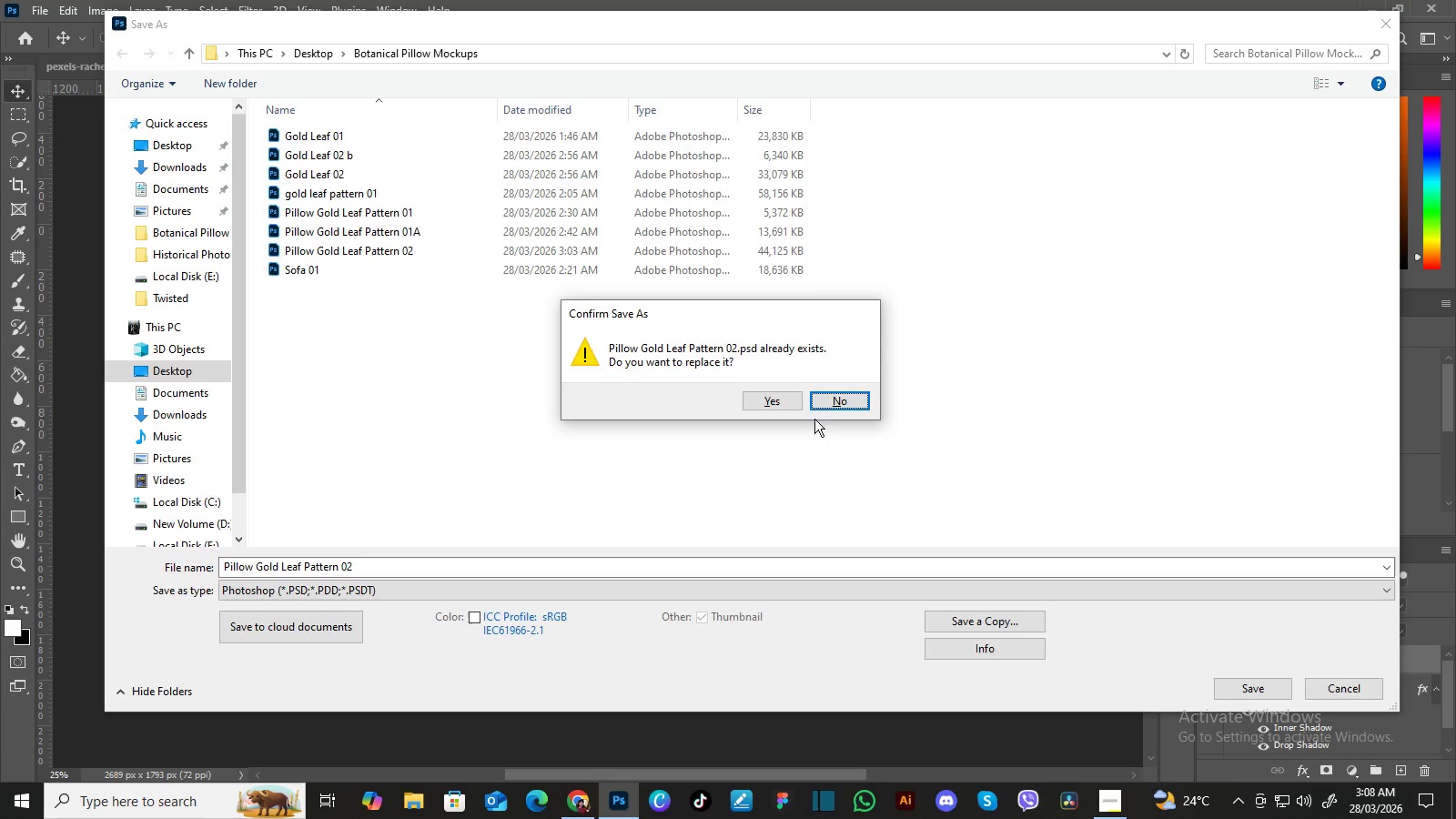 
left_click([833, 396])
 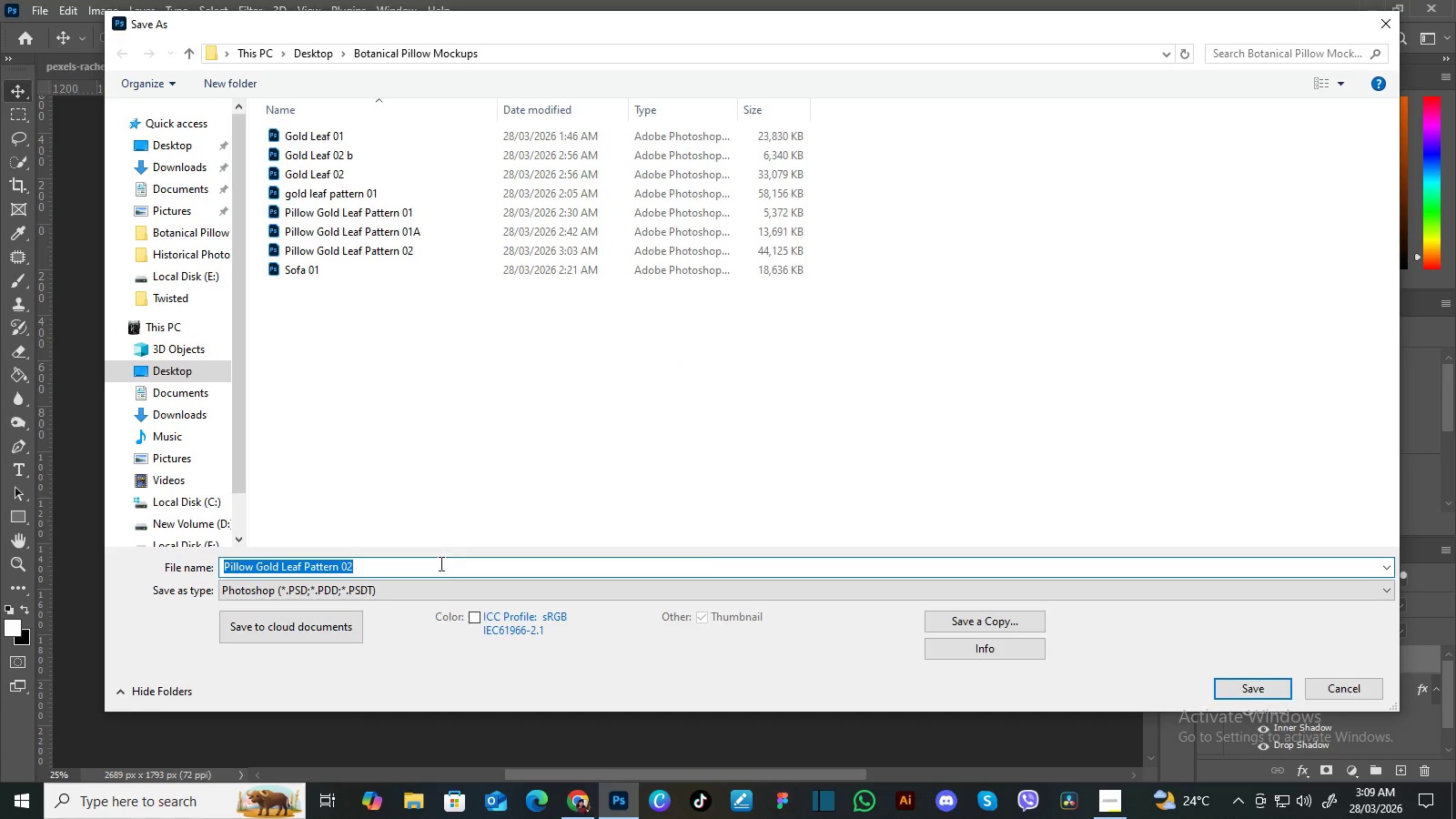 
left_click([437, 565])
 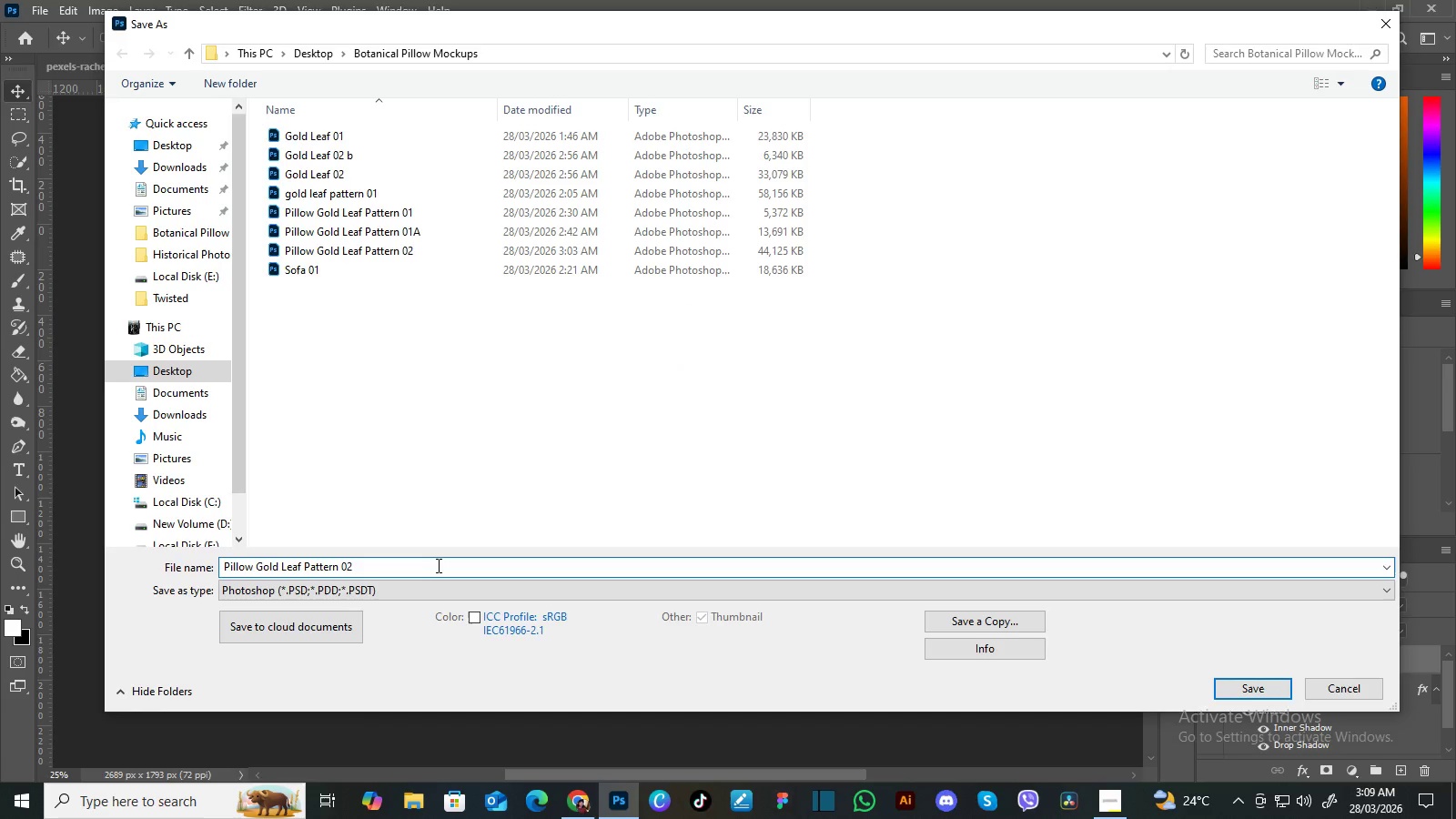 
wait(5.83)
 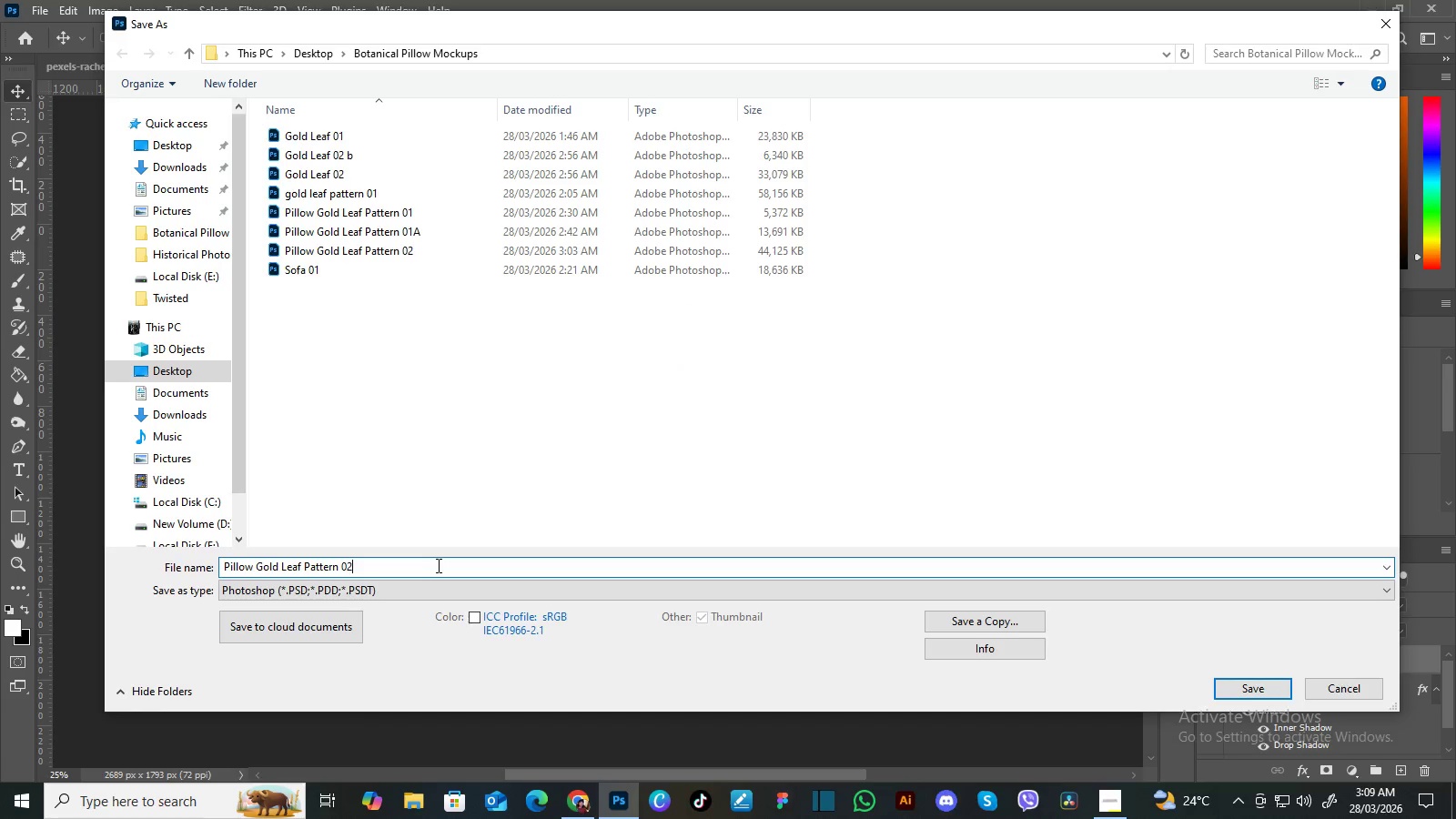 
key(Shift+A)
 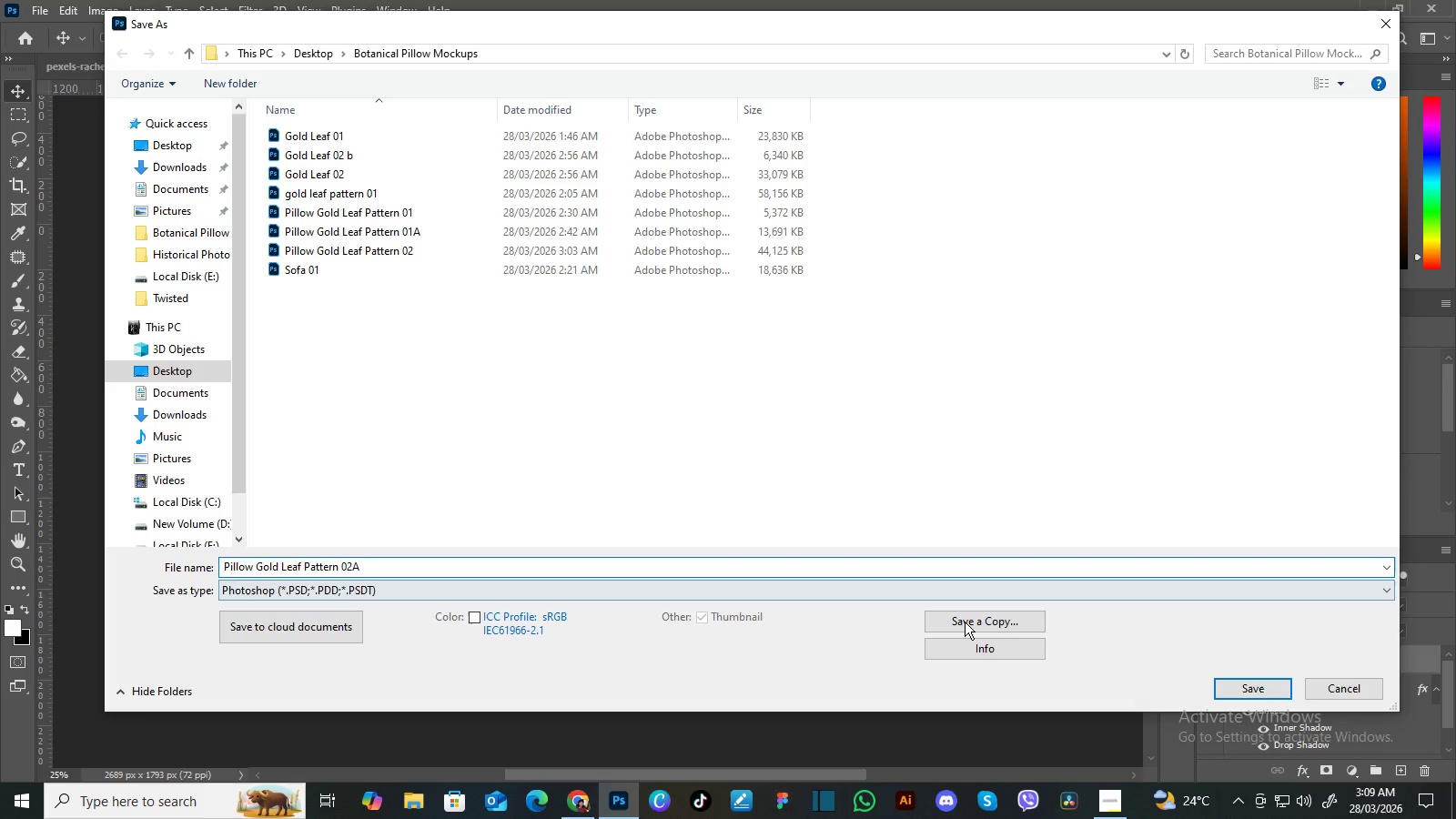 
left_click([1221, 692])
 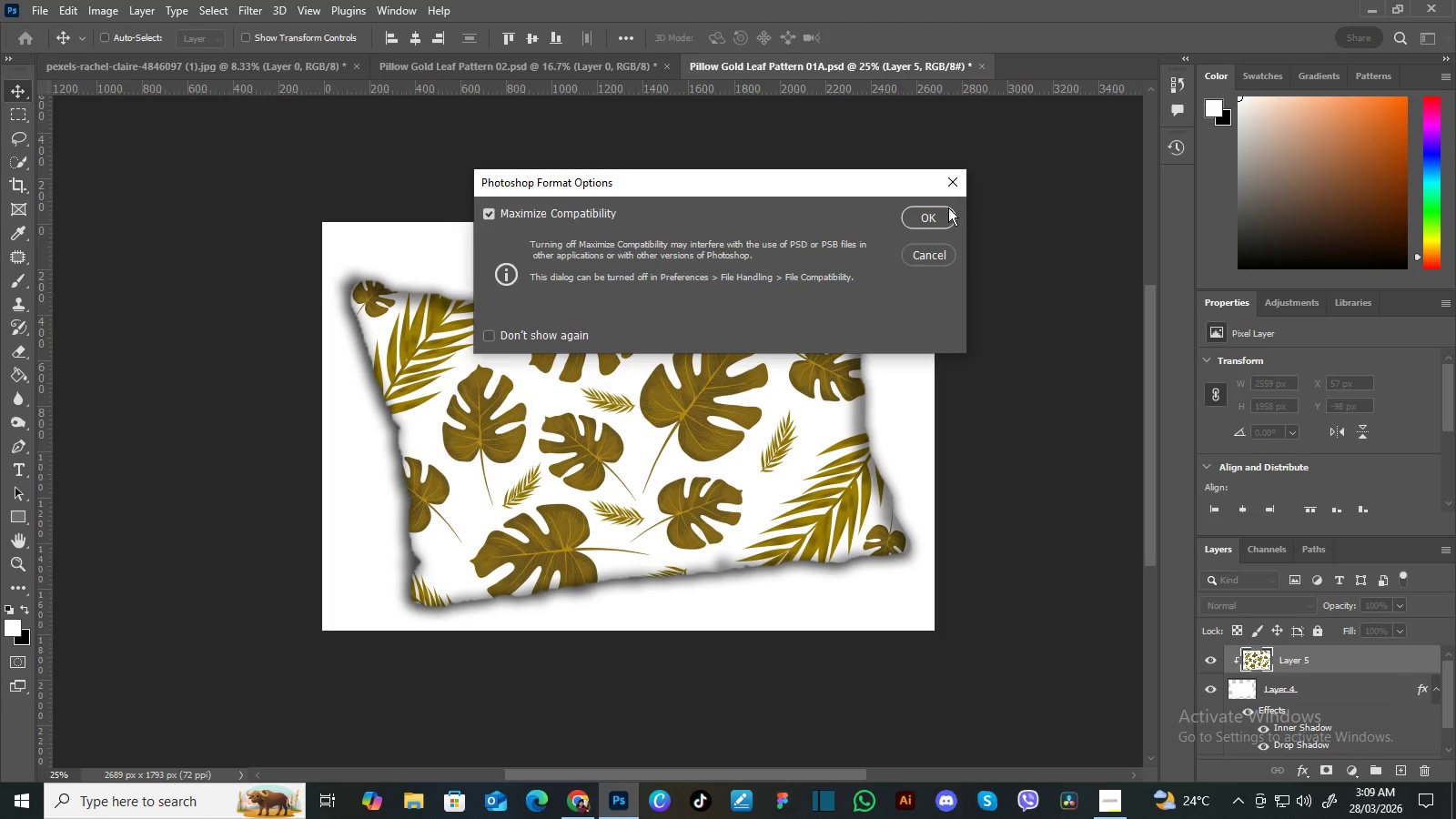 
left_click([940, 215])
 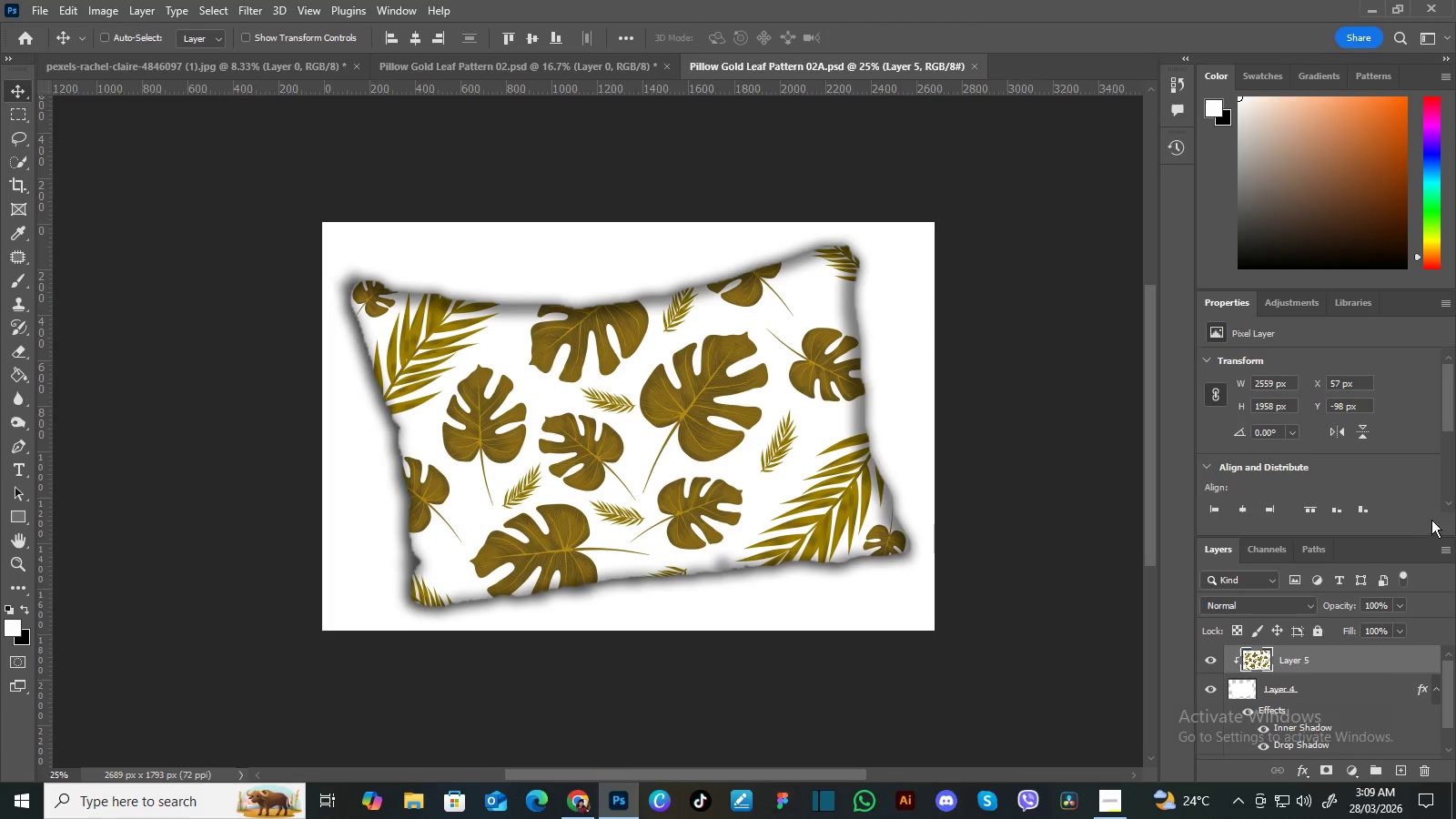 
left_click_drag(start_coordinate=[1450, 672], to_coordinate=[1448, 731])
 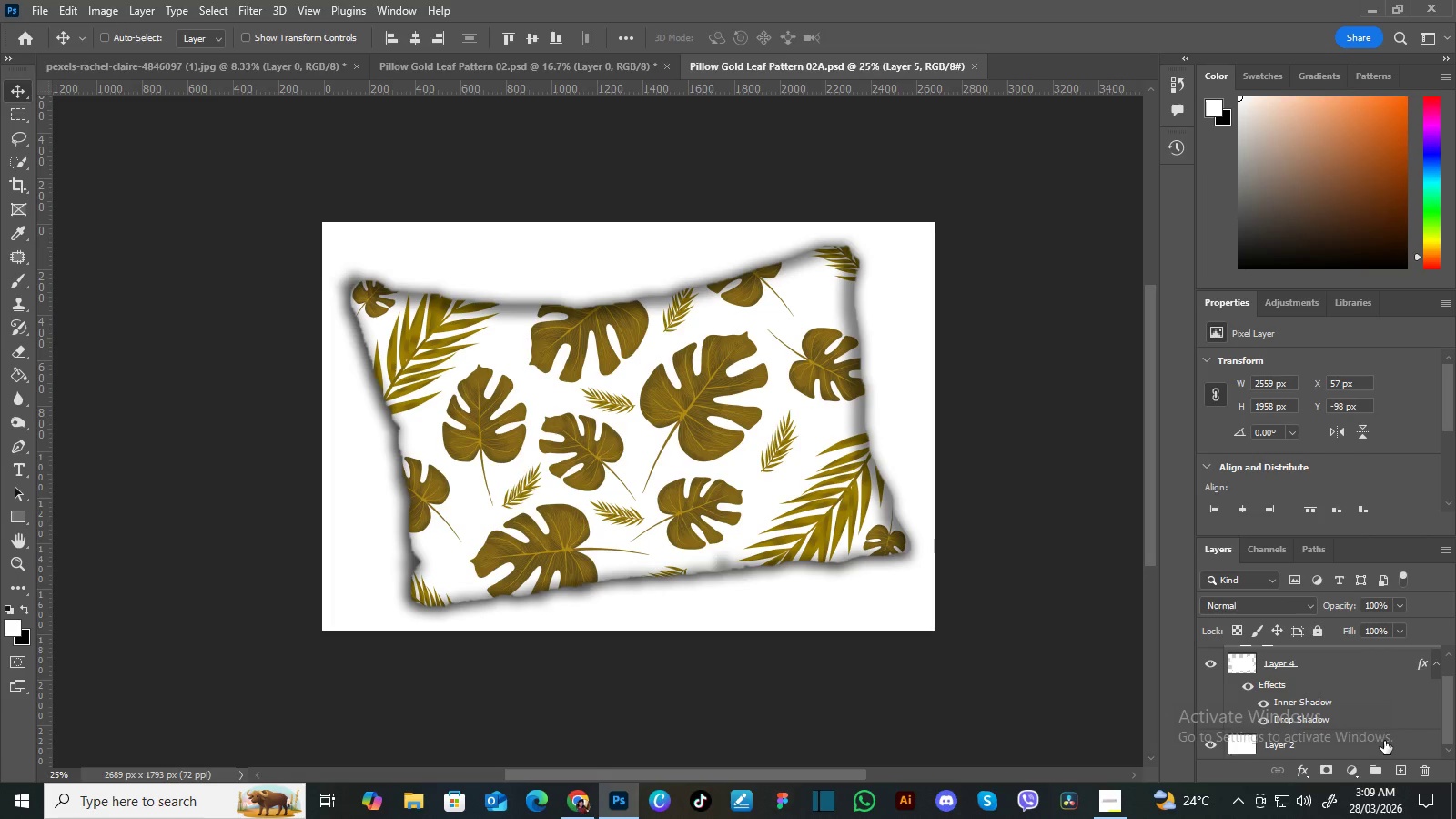 
left_click([1384, 741])
 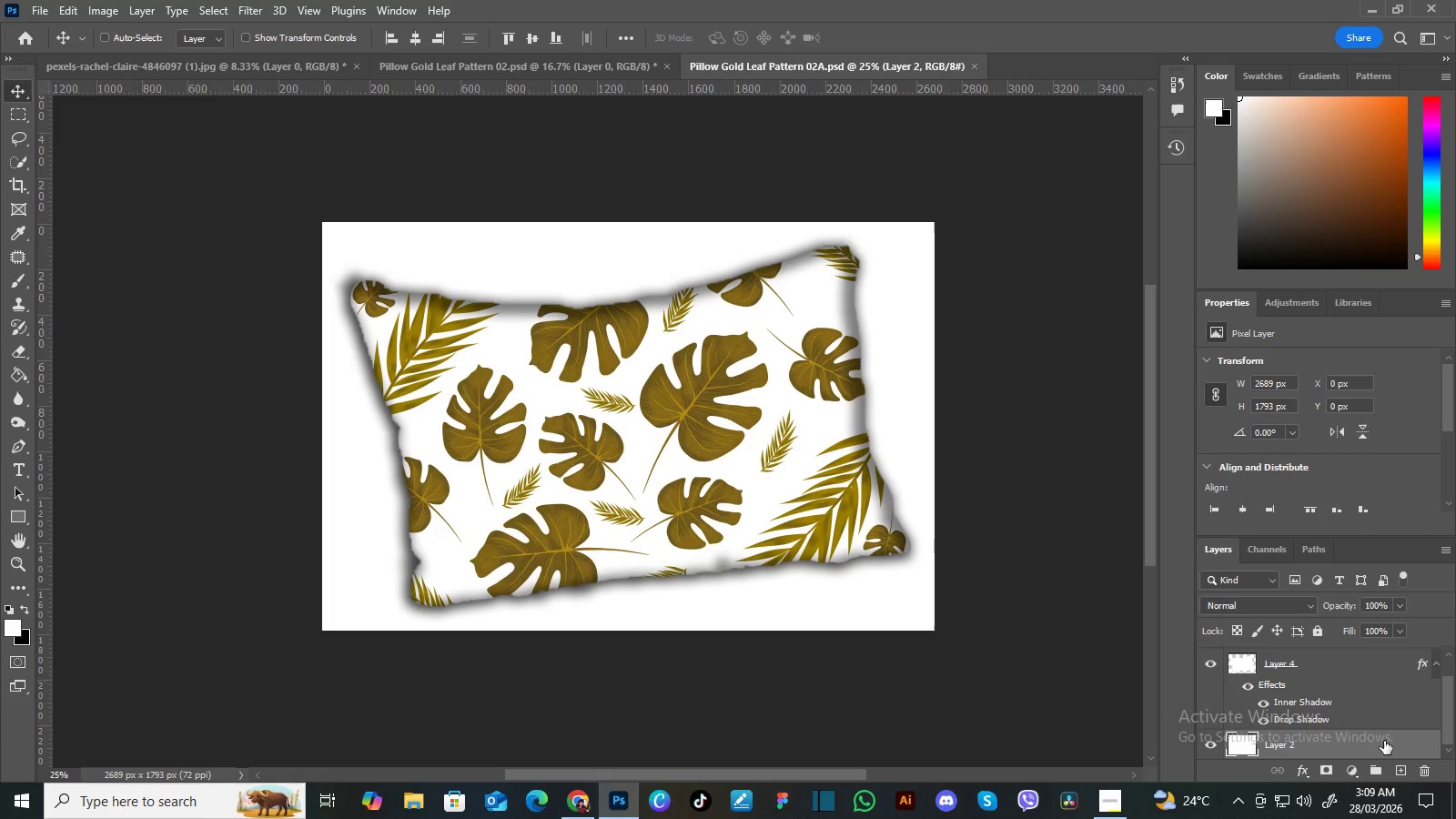 
key(Delete)
 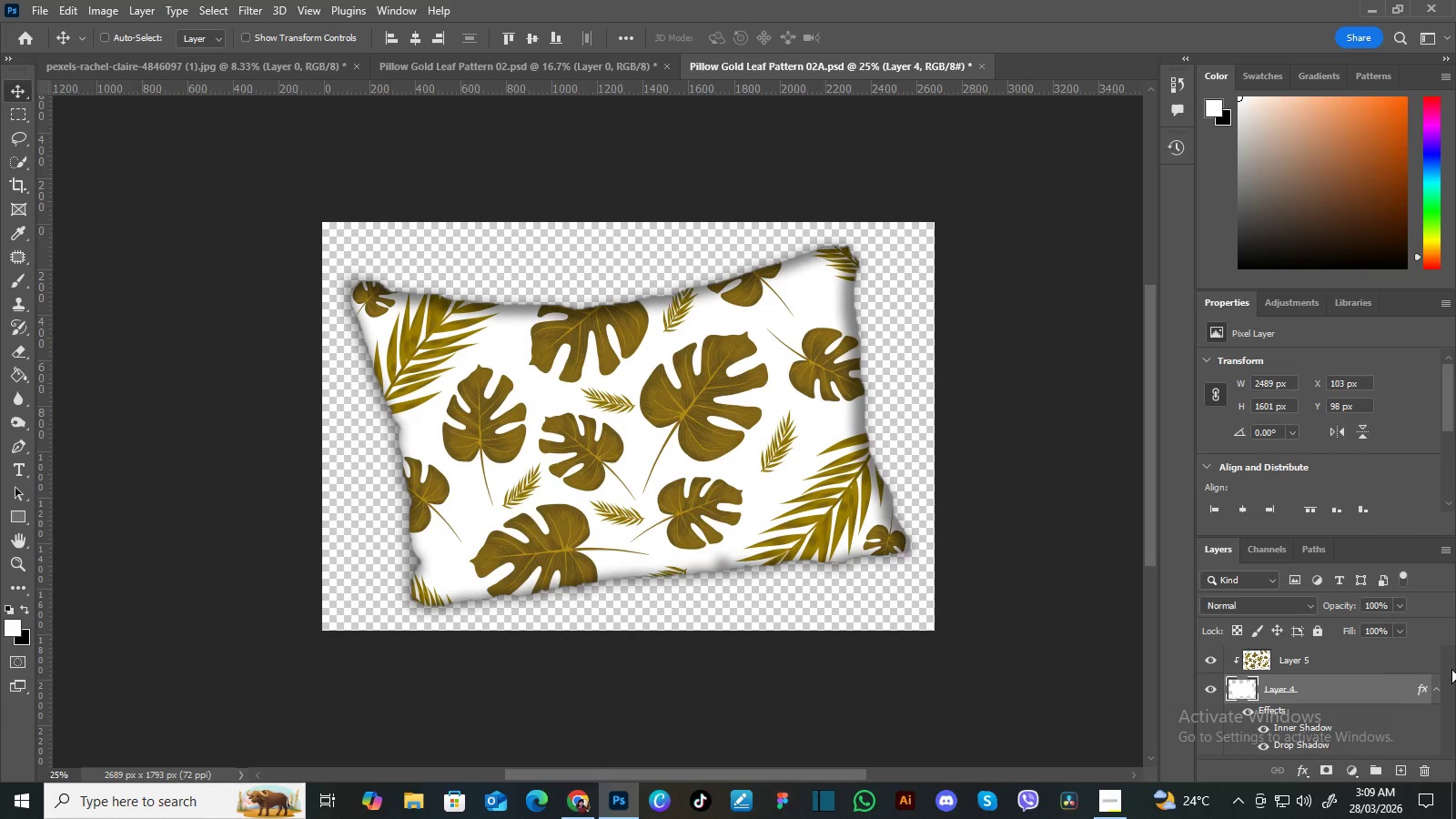 
left_click([1360, 662])
 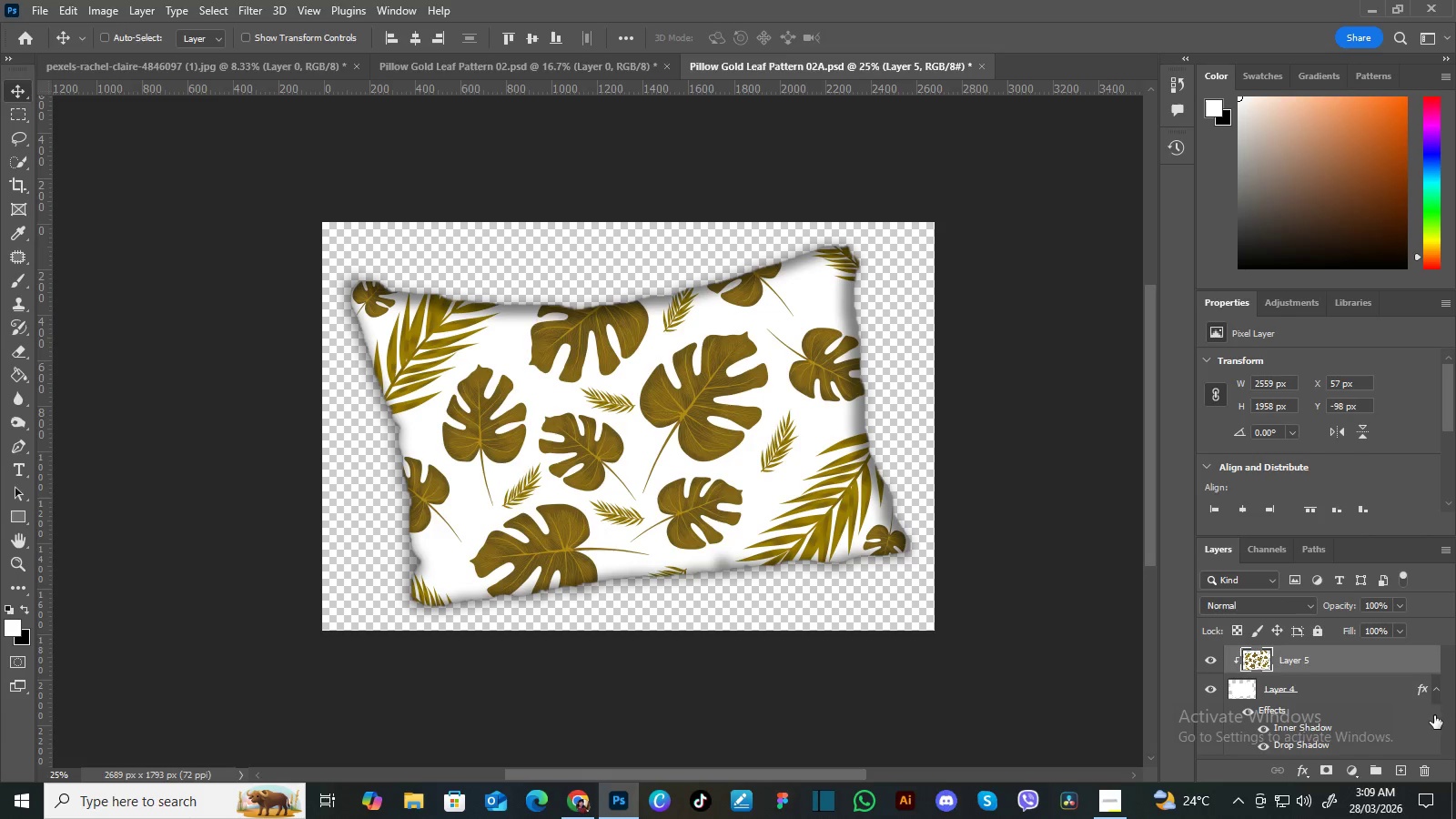 
hold_key(key=ShiftLeft, duration=1.5)
 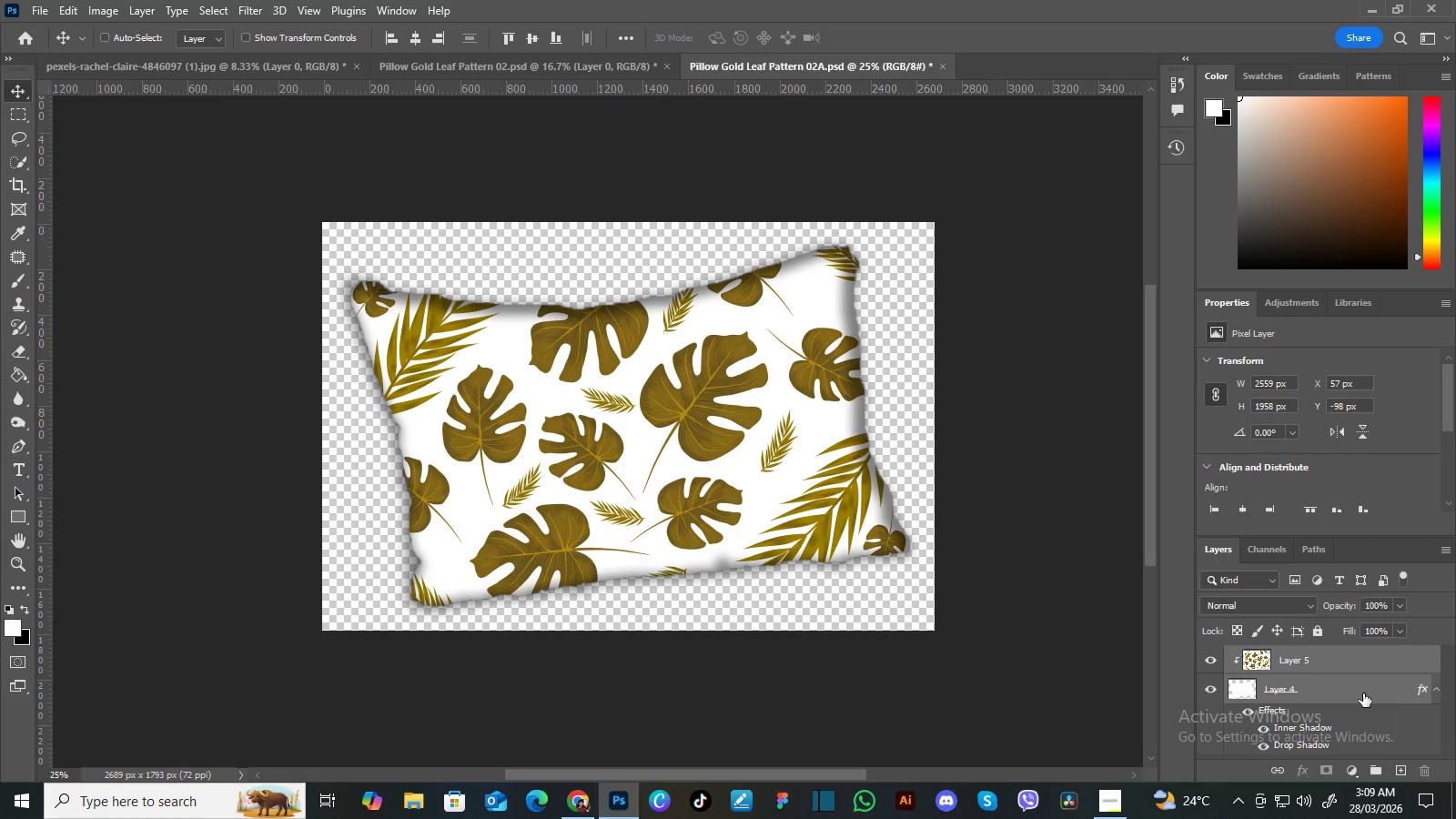 
hold_key(key=ShiftLeft, duration=1.48)
left_click([1363, 693])
 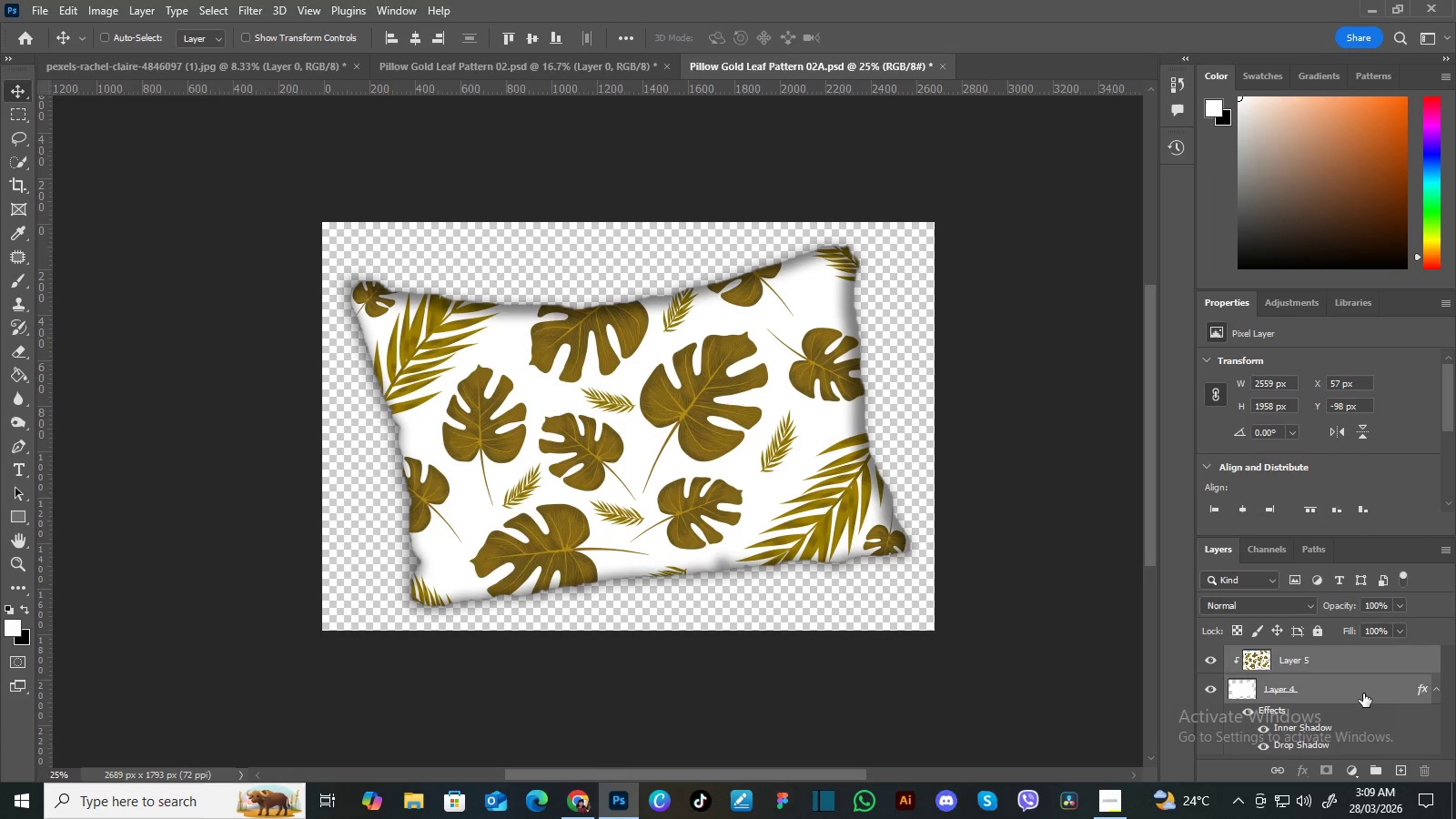 
key(Control+E)
 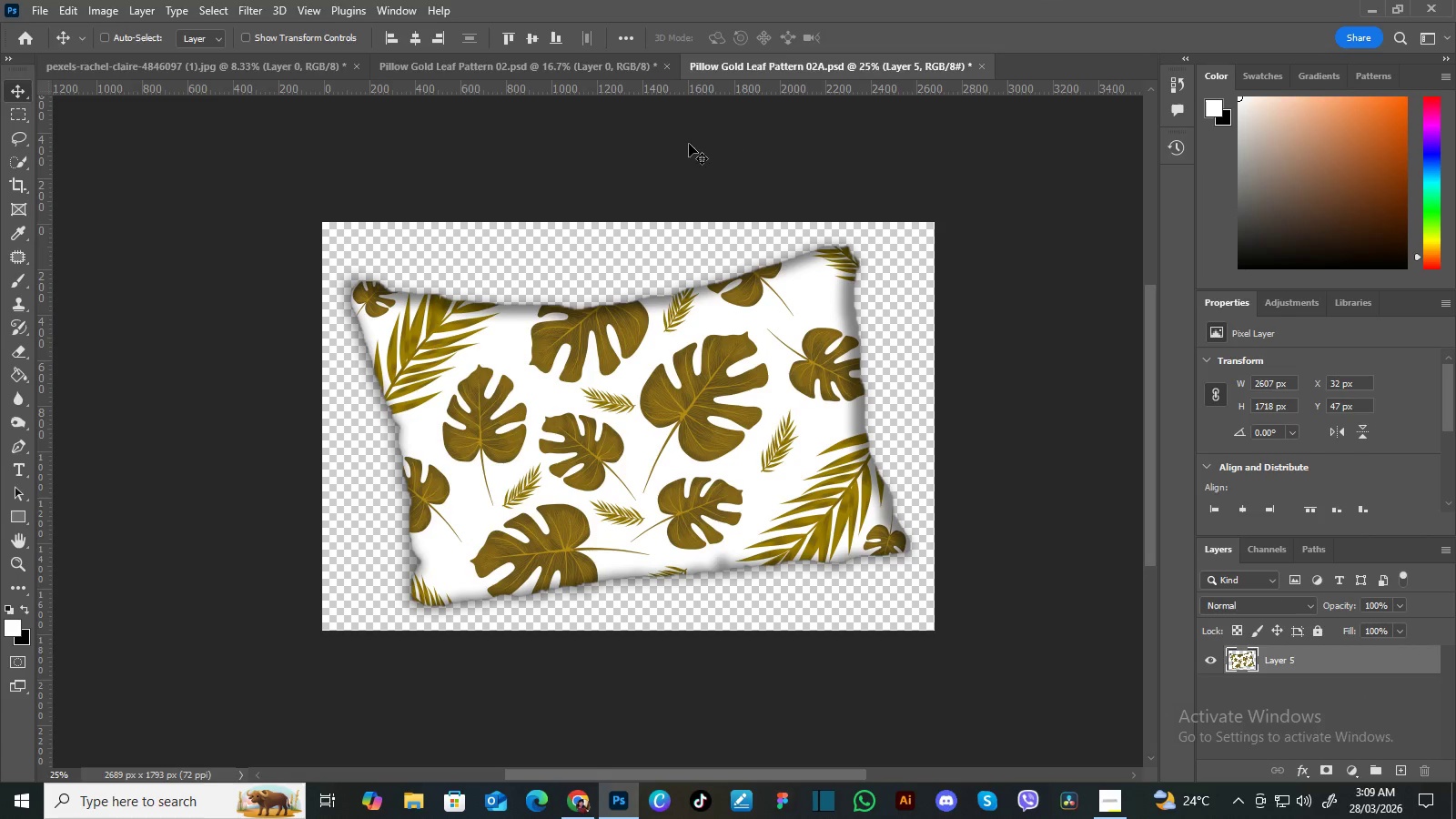 
left_click([563, 61])
 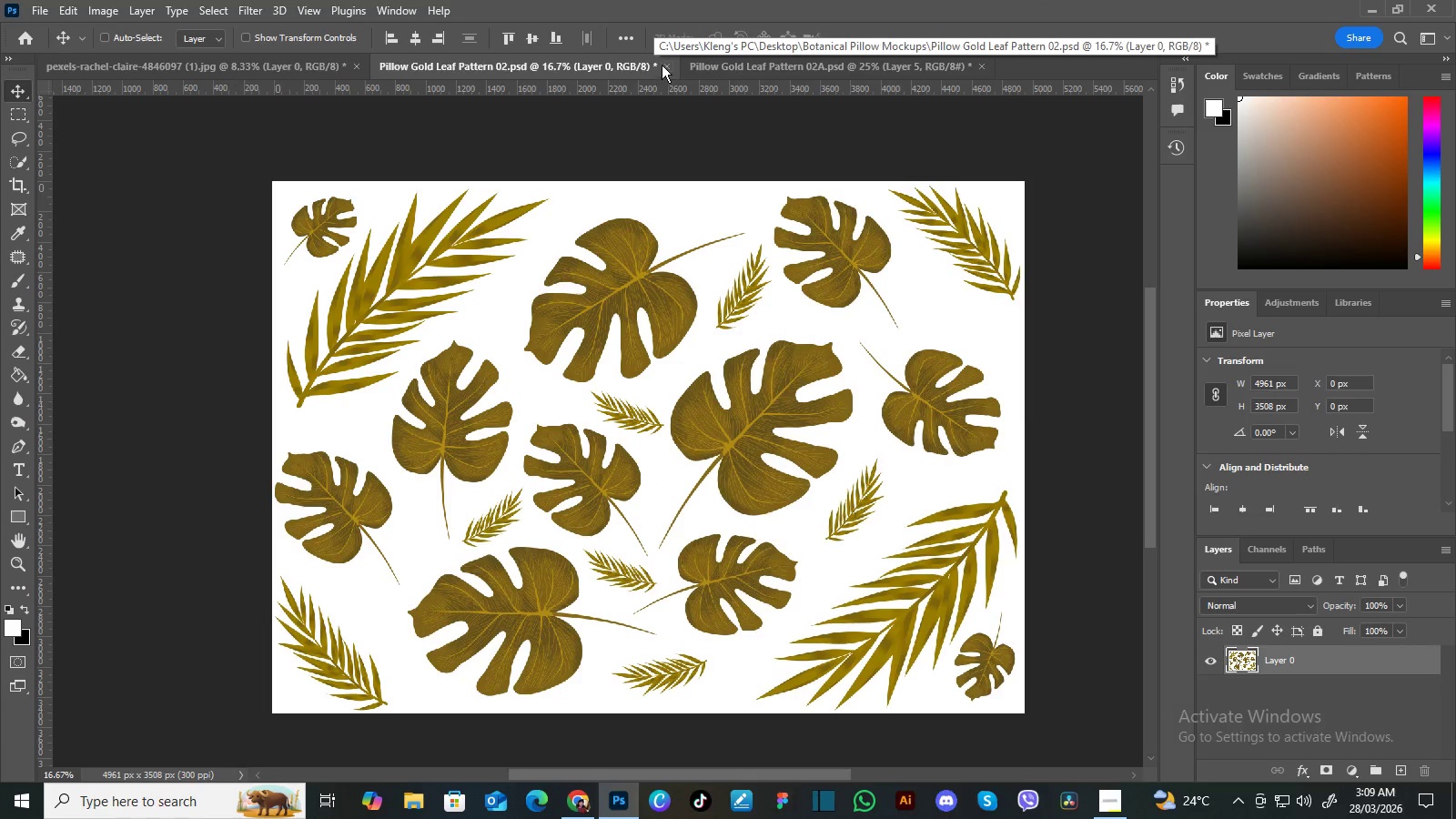 
left_click([664, 64])
 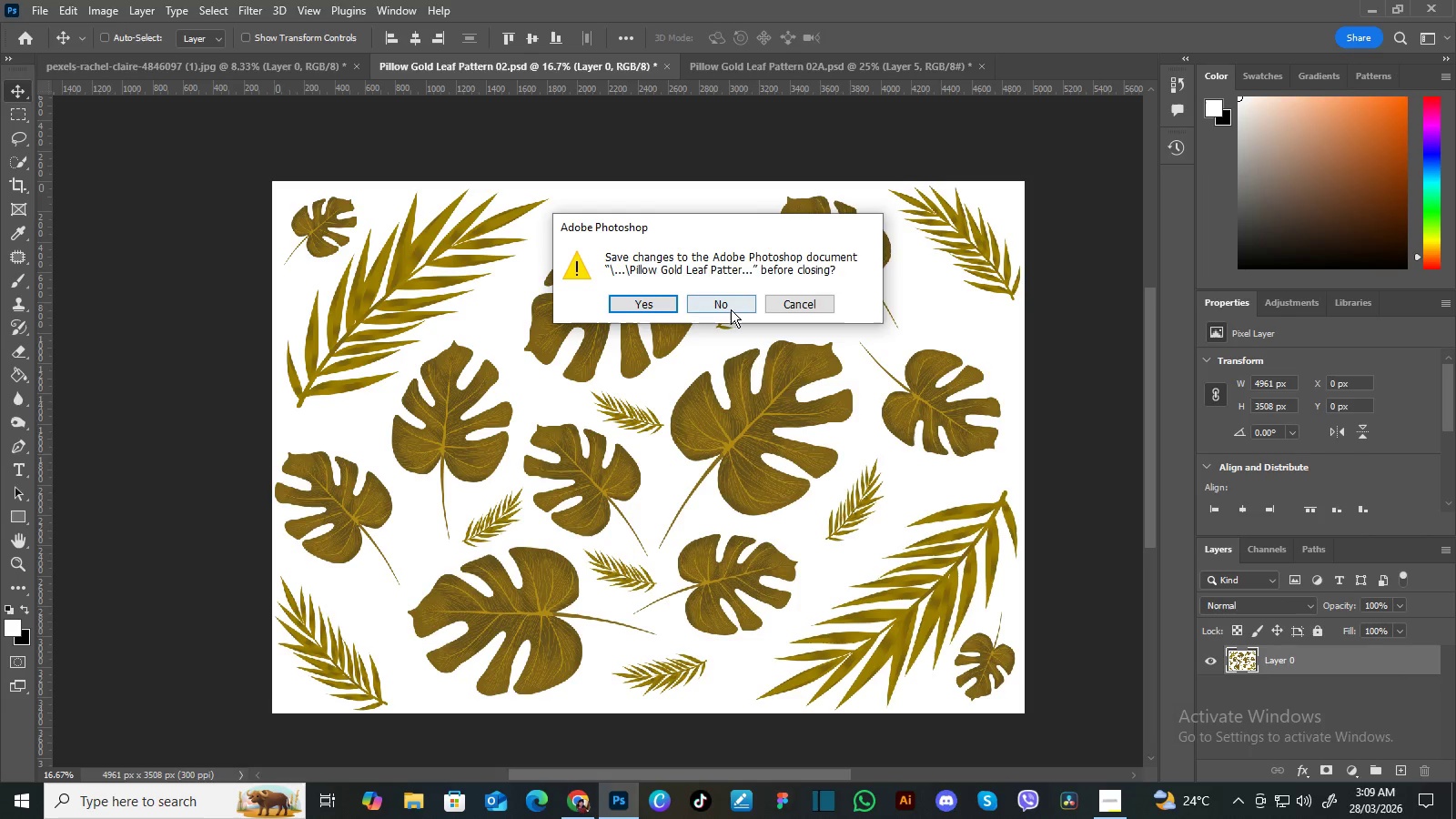 
left_click([733, 307])
 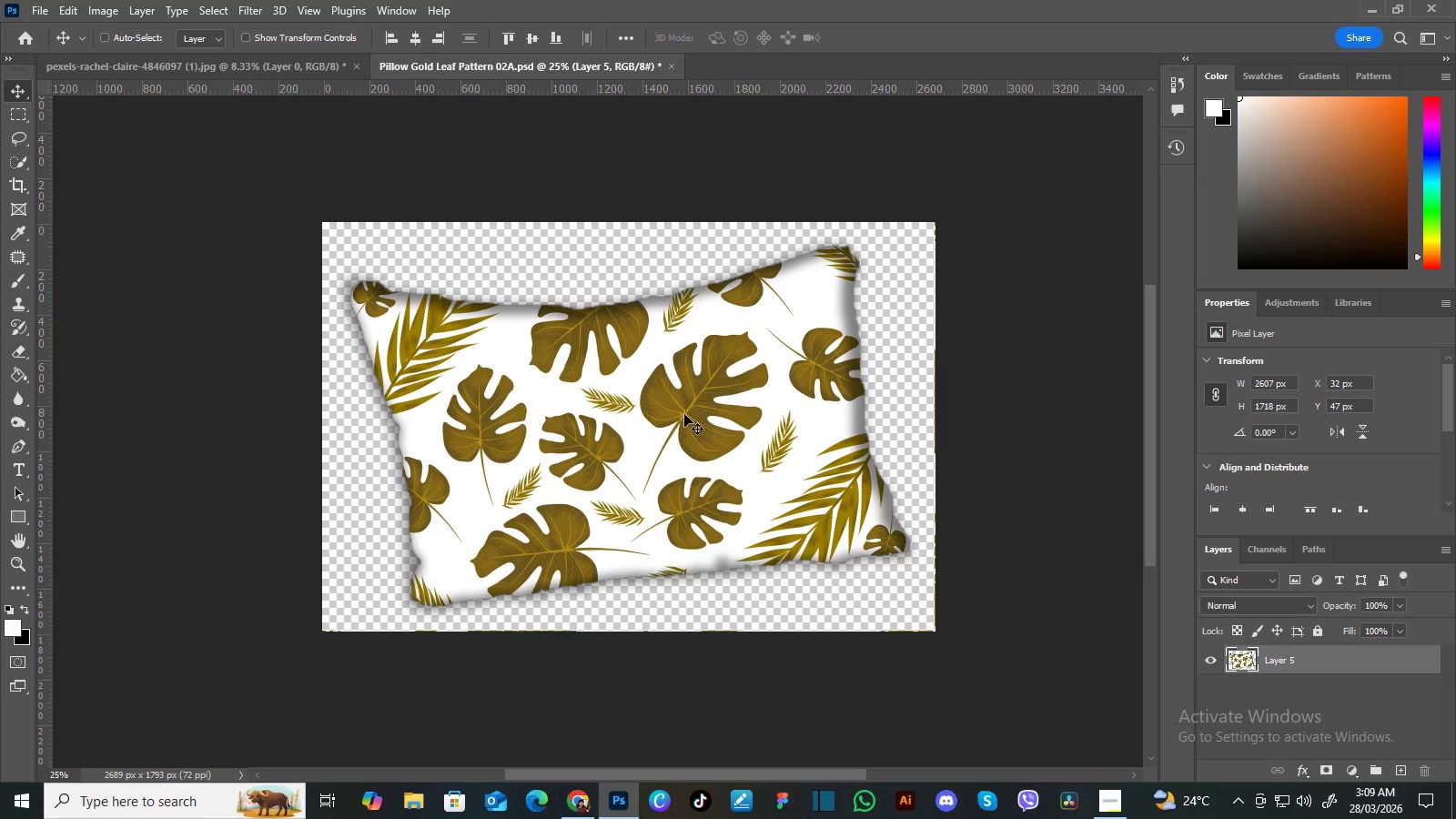 
left_click_drag(start_coordinate=[726, 443], to_coordinate=[541, 541])
 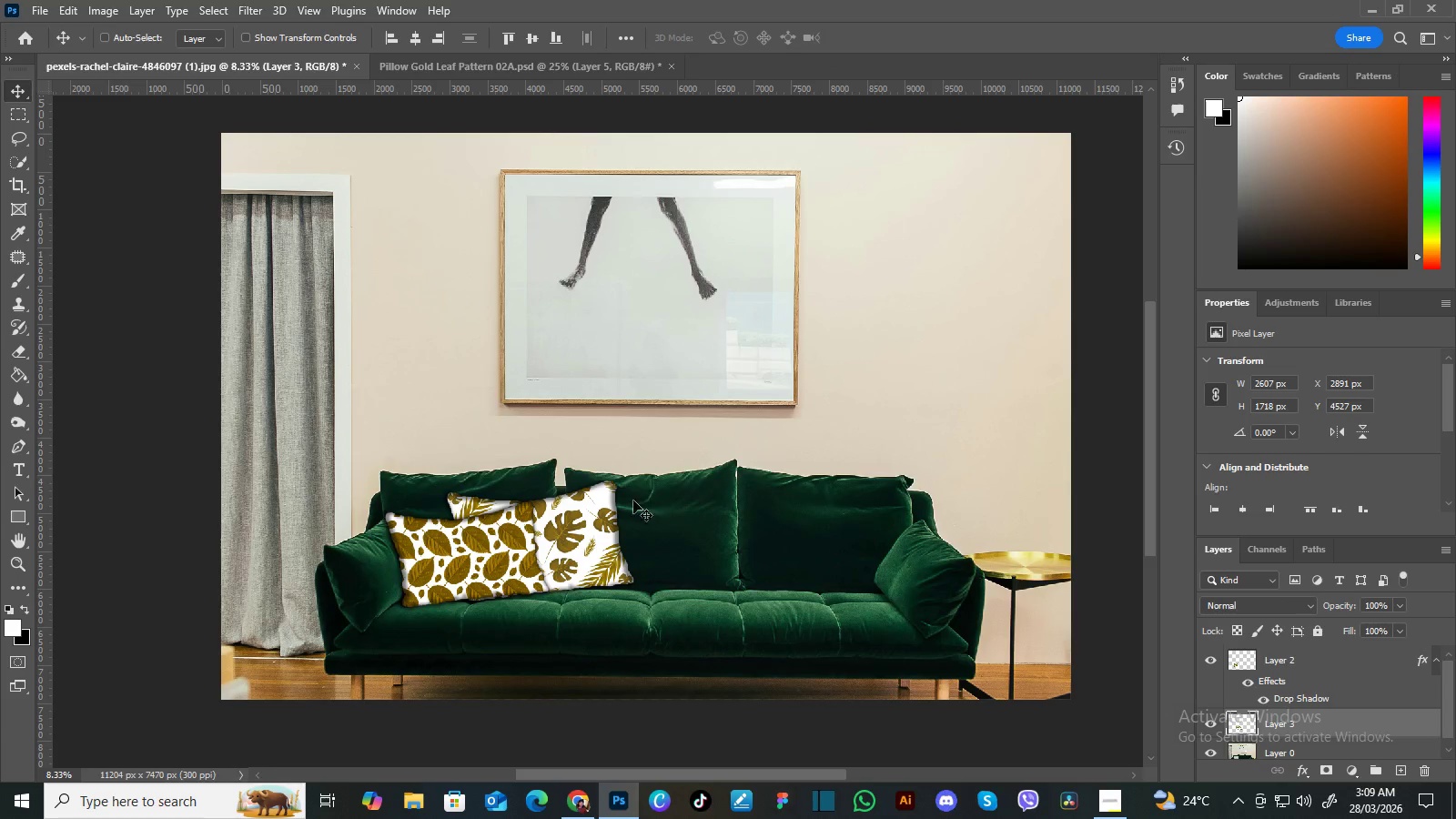 
left_click_drag(start_coordinate=[583, 525], to_coordinate=[624, 500])
 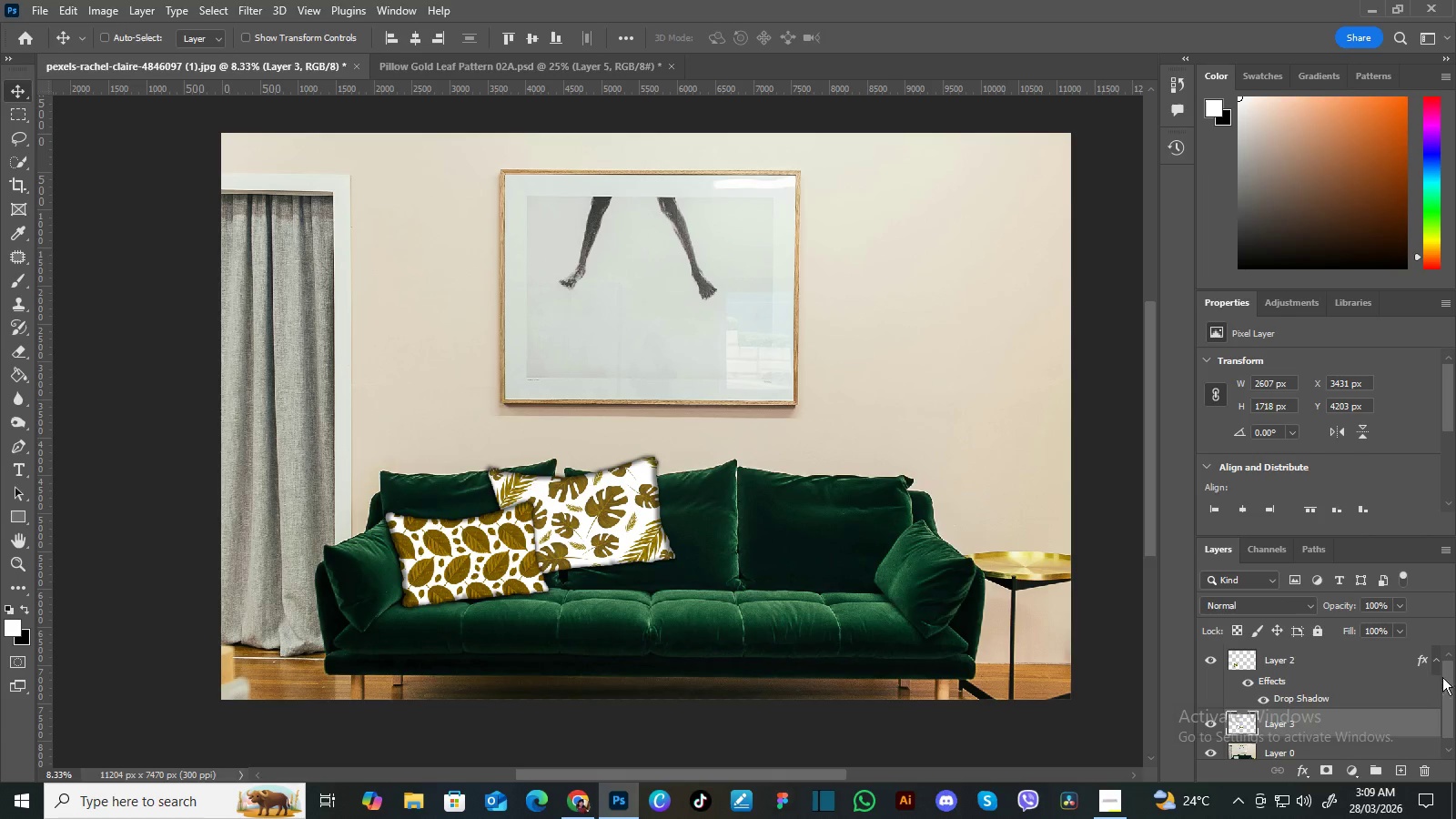 
left_click_drag(start_coordinate=[1453, 680], to_coordinate=[1455, 665])
 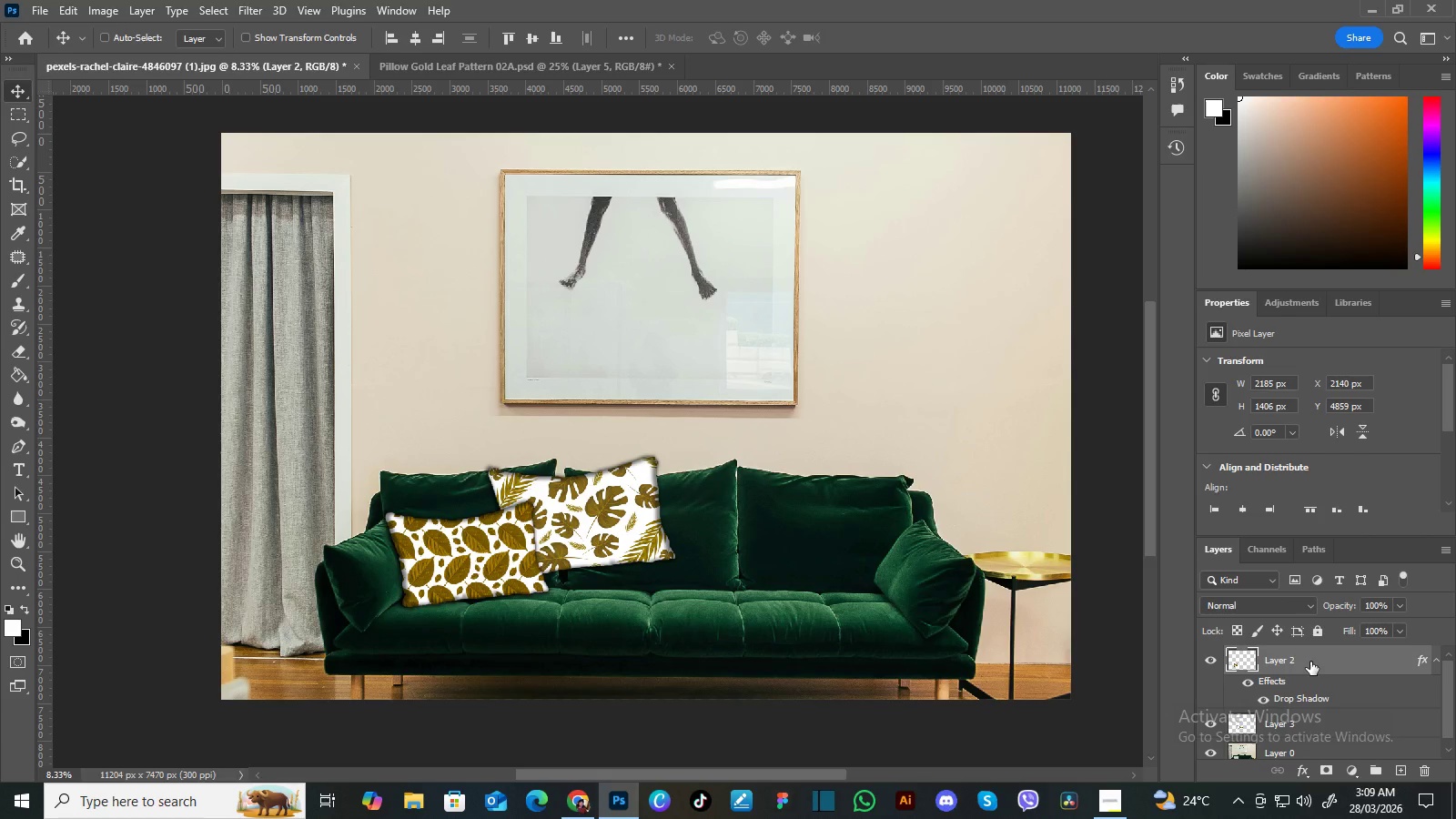 
key(Delete)
 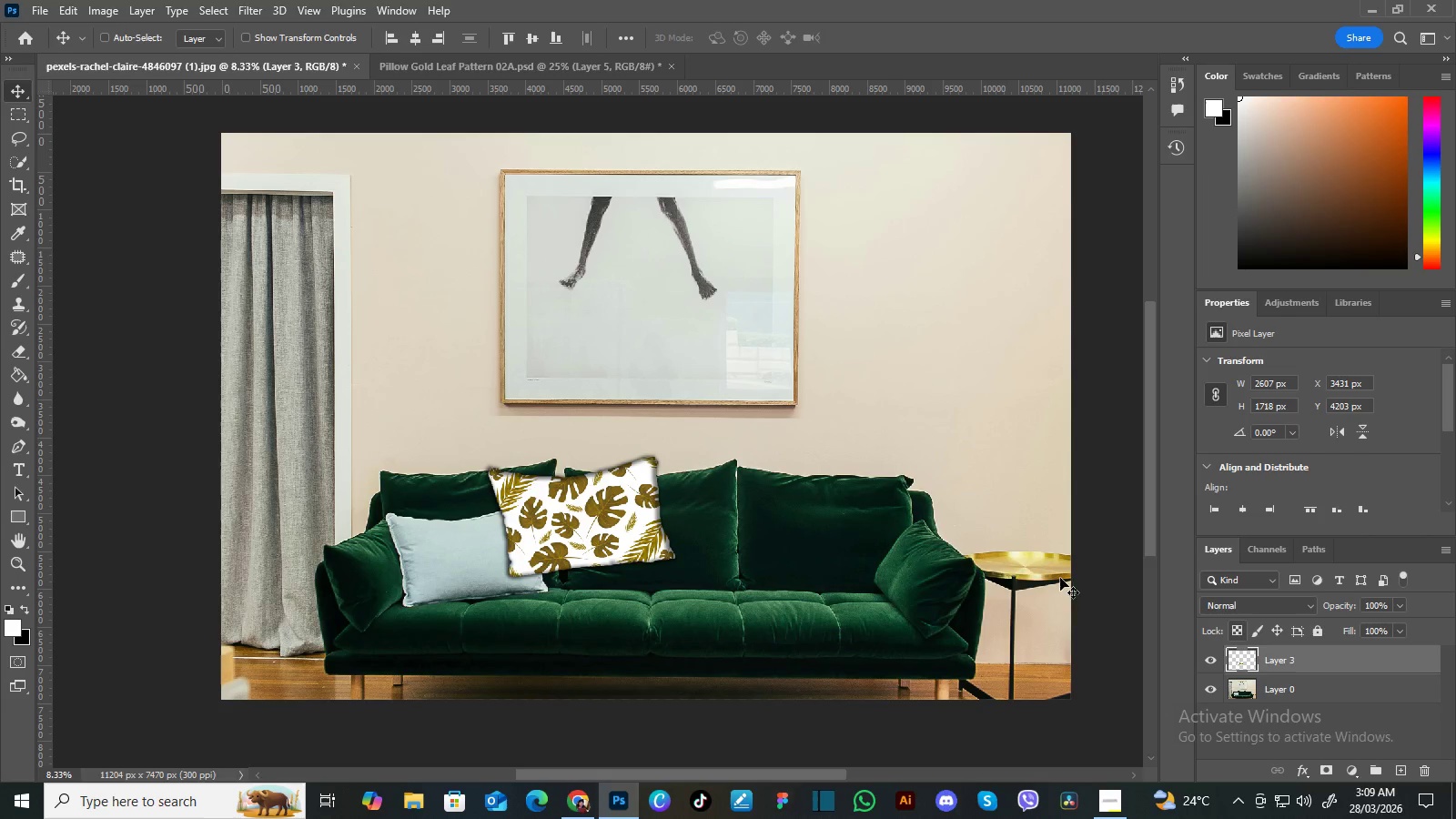 
left_click_drag(start_coordinate=[636, 506], to_coordinate=[601, 515])
 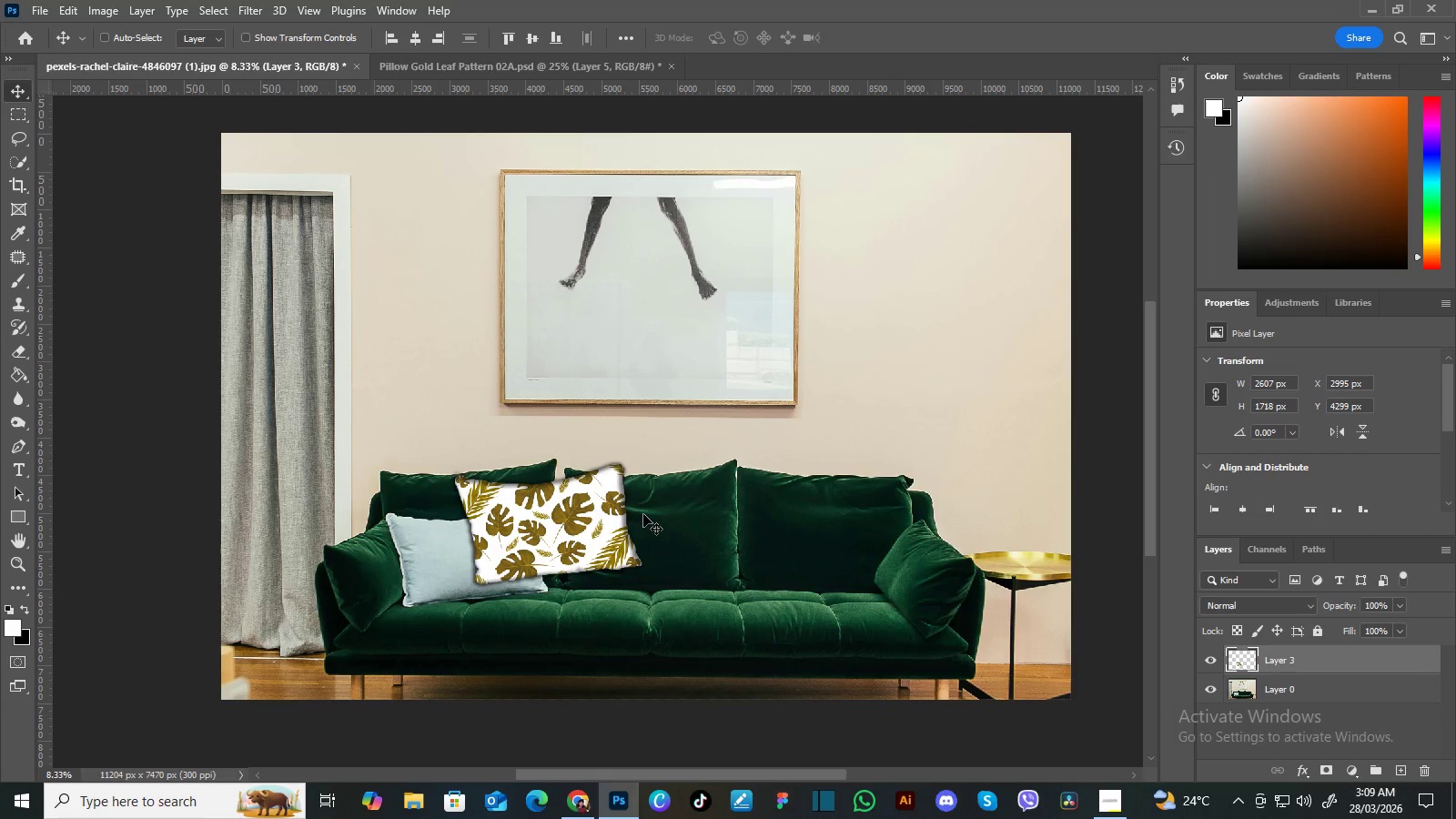 
key(Control+Equal)
 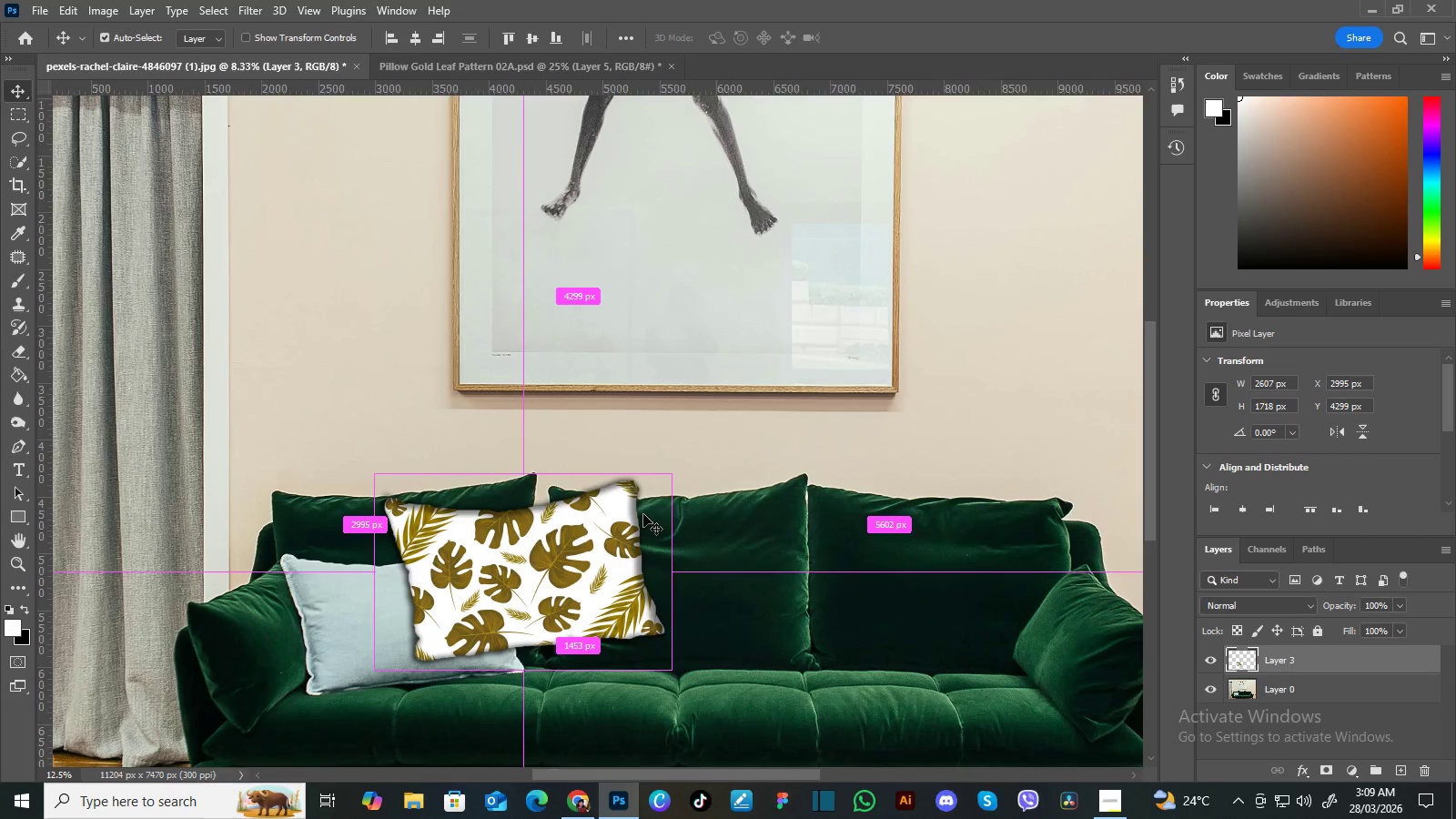 
key(Control+Equal)
 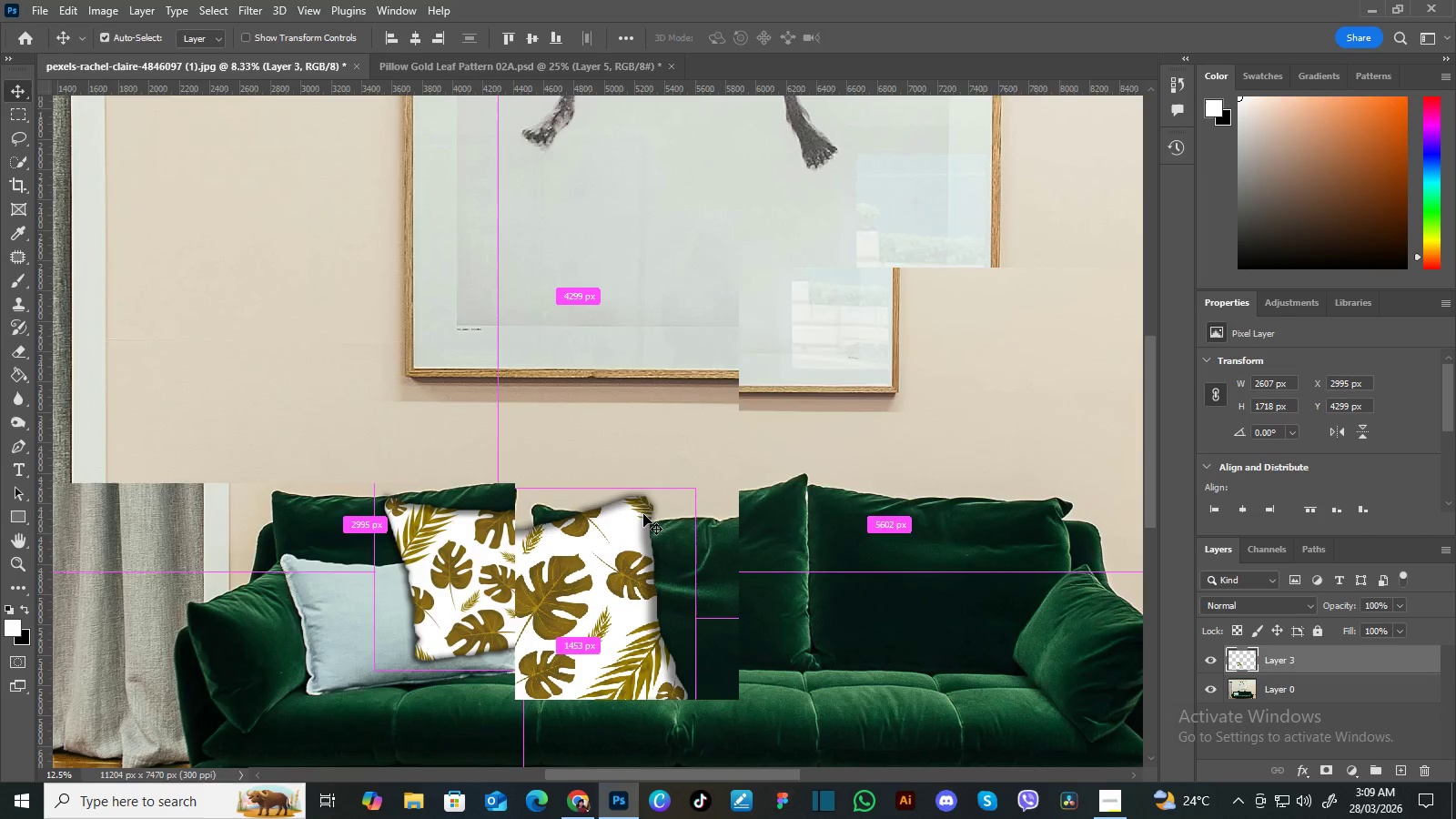 
key(Control+Equal)
 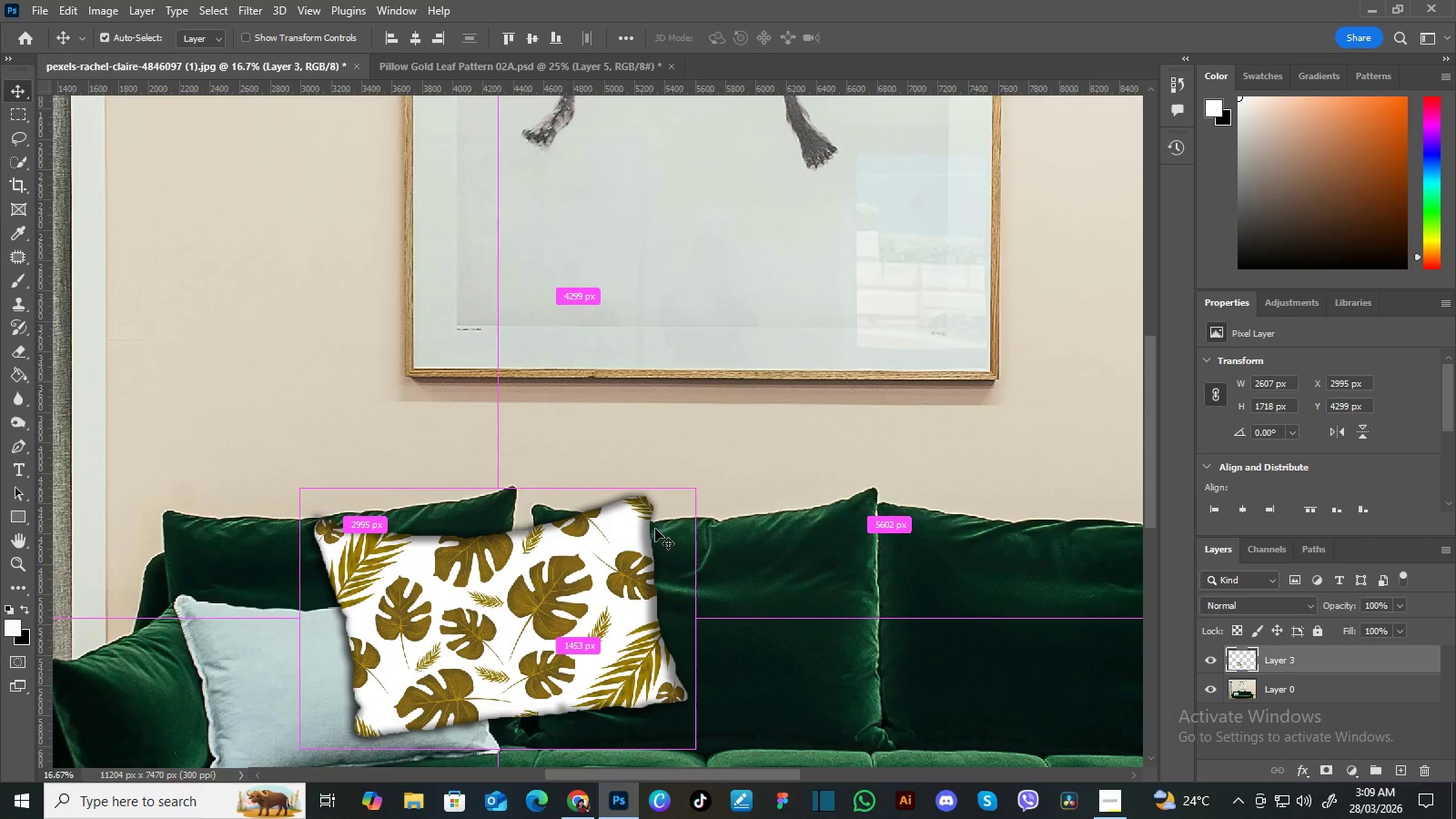 
hold_key(key=Space, duration=1.5)
 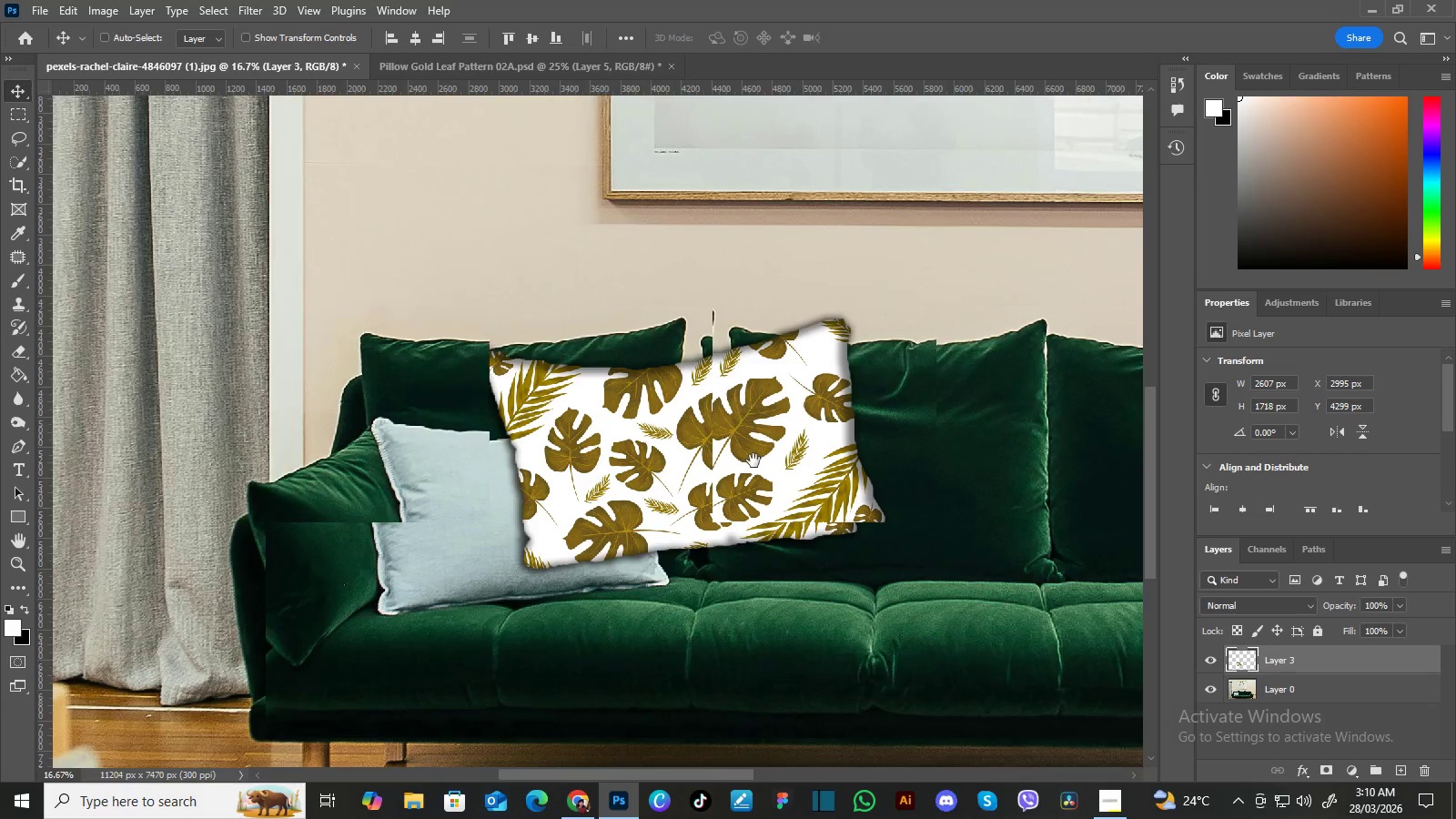 
left_click_drag(start_coordinate=[622, 566], to_coordinate=[727, 437])
 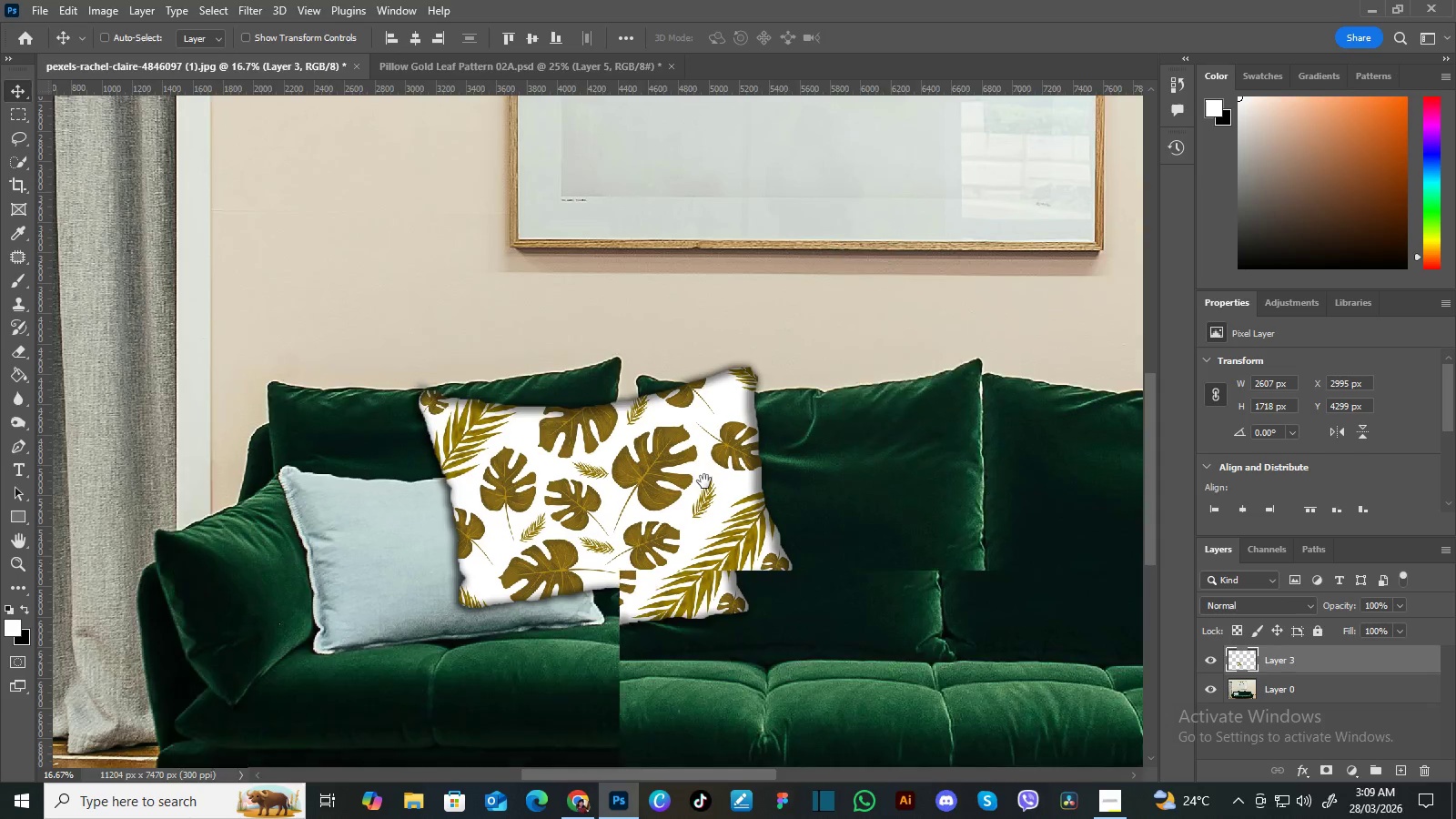 
left_click_drag(start_coordinate=[704, 481], to_coordinate=[769, 442])
 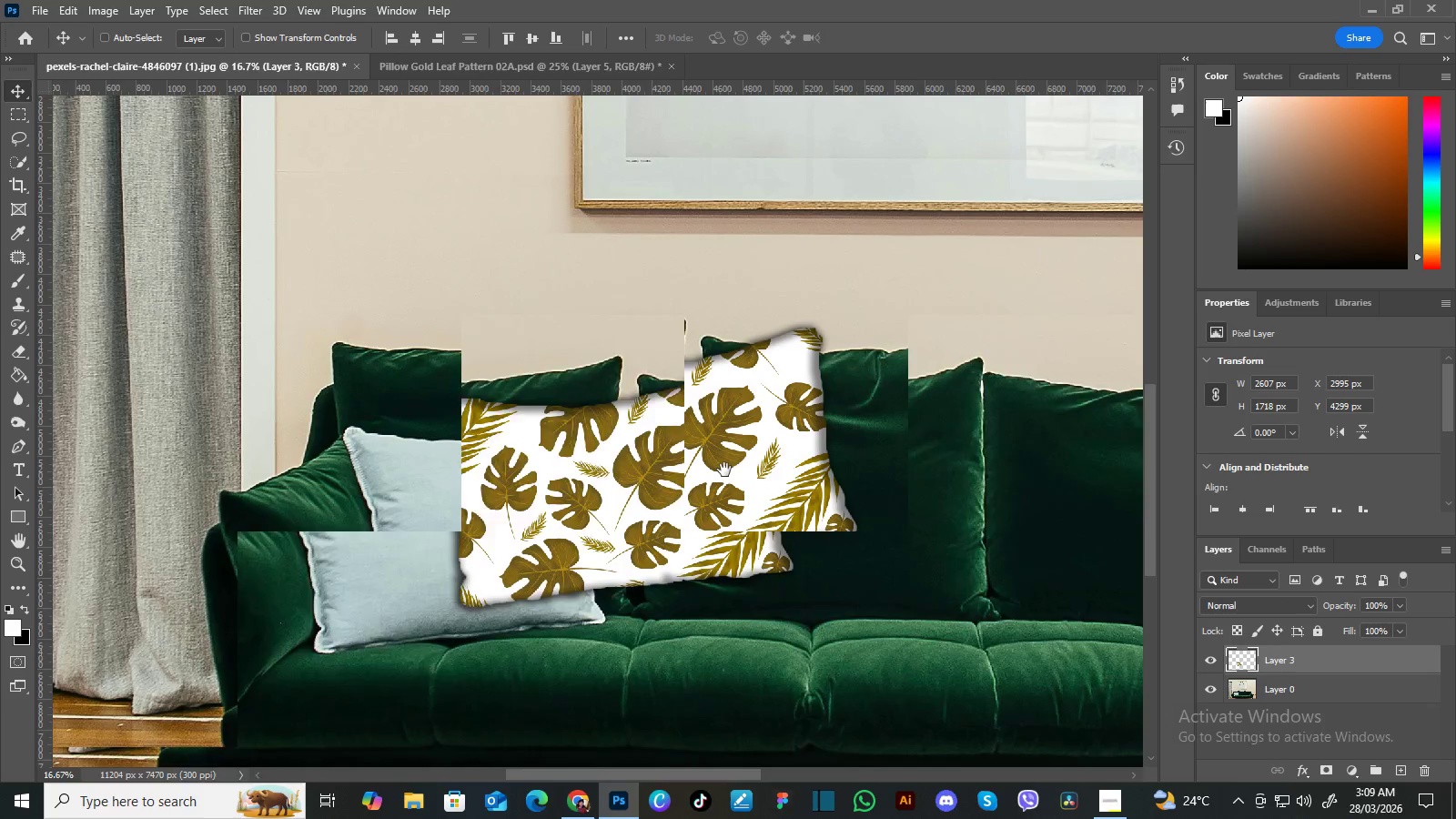 
hold_key(key=Space, duration=0.48)
 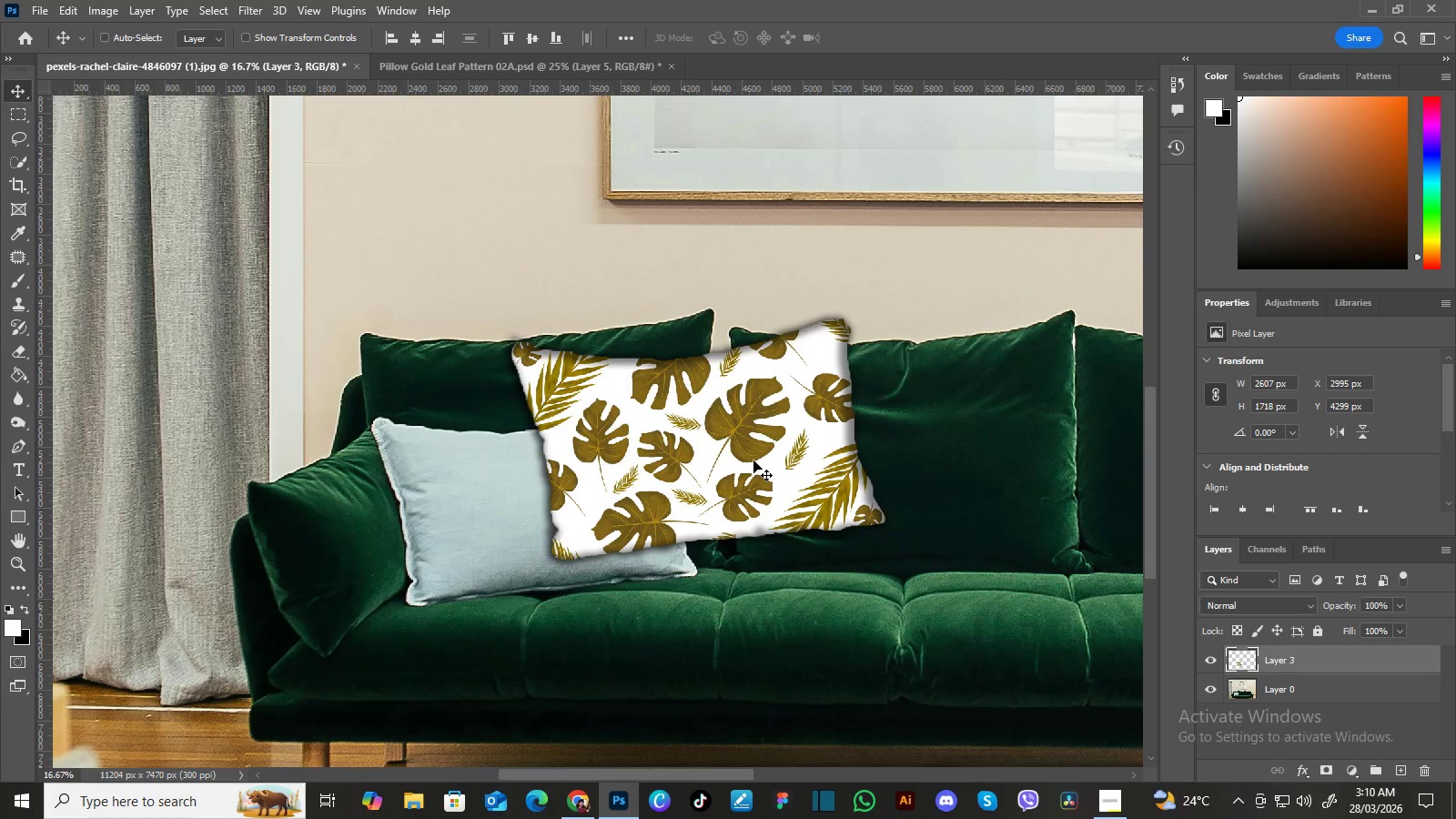 
left_click_drag(start_coordinate=[724, 470], to_coordinate=[753, 460])
 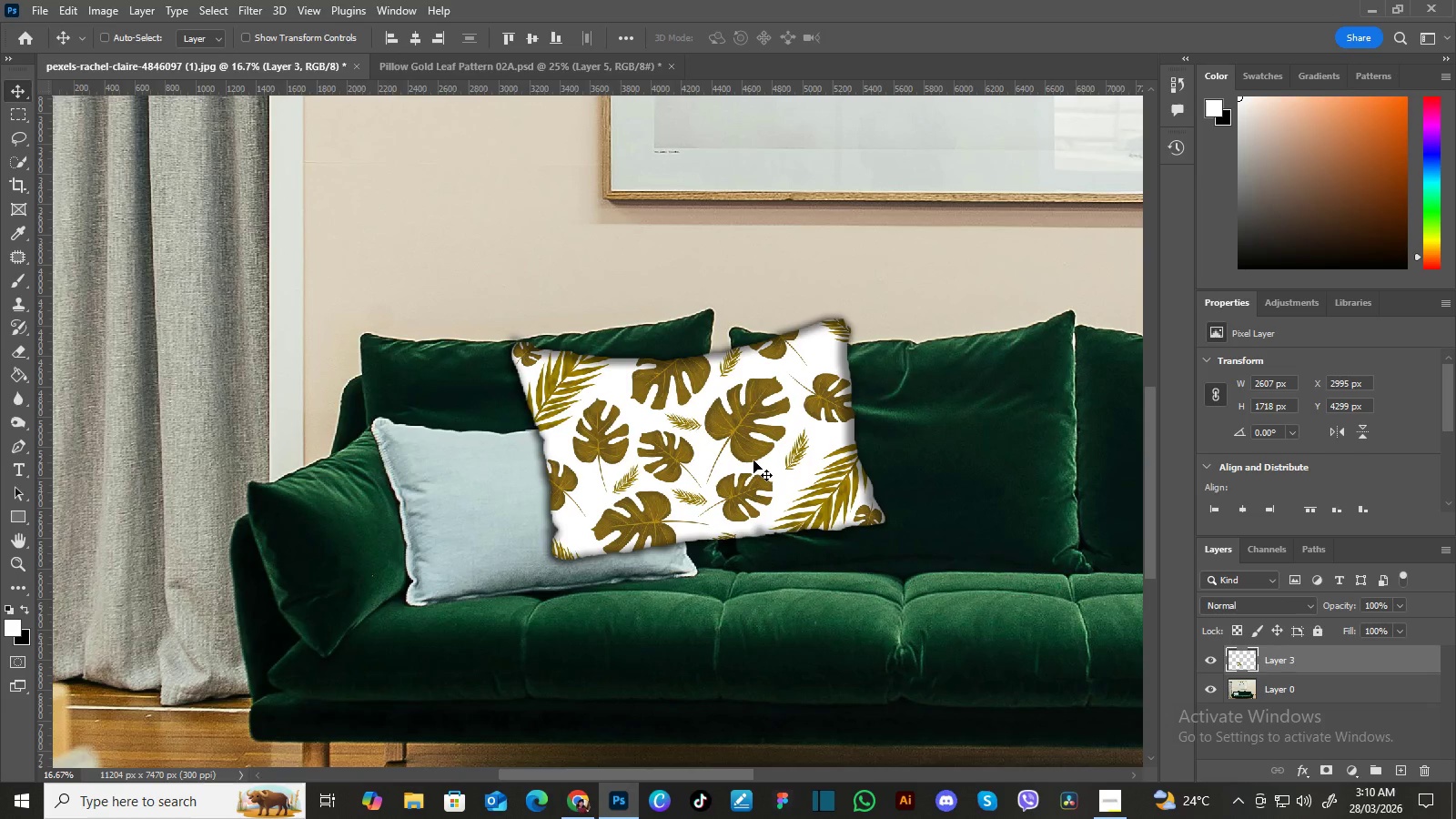 
key(Control+T)
 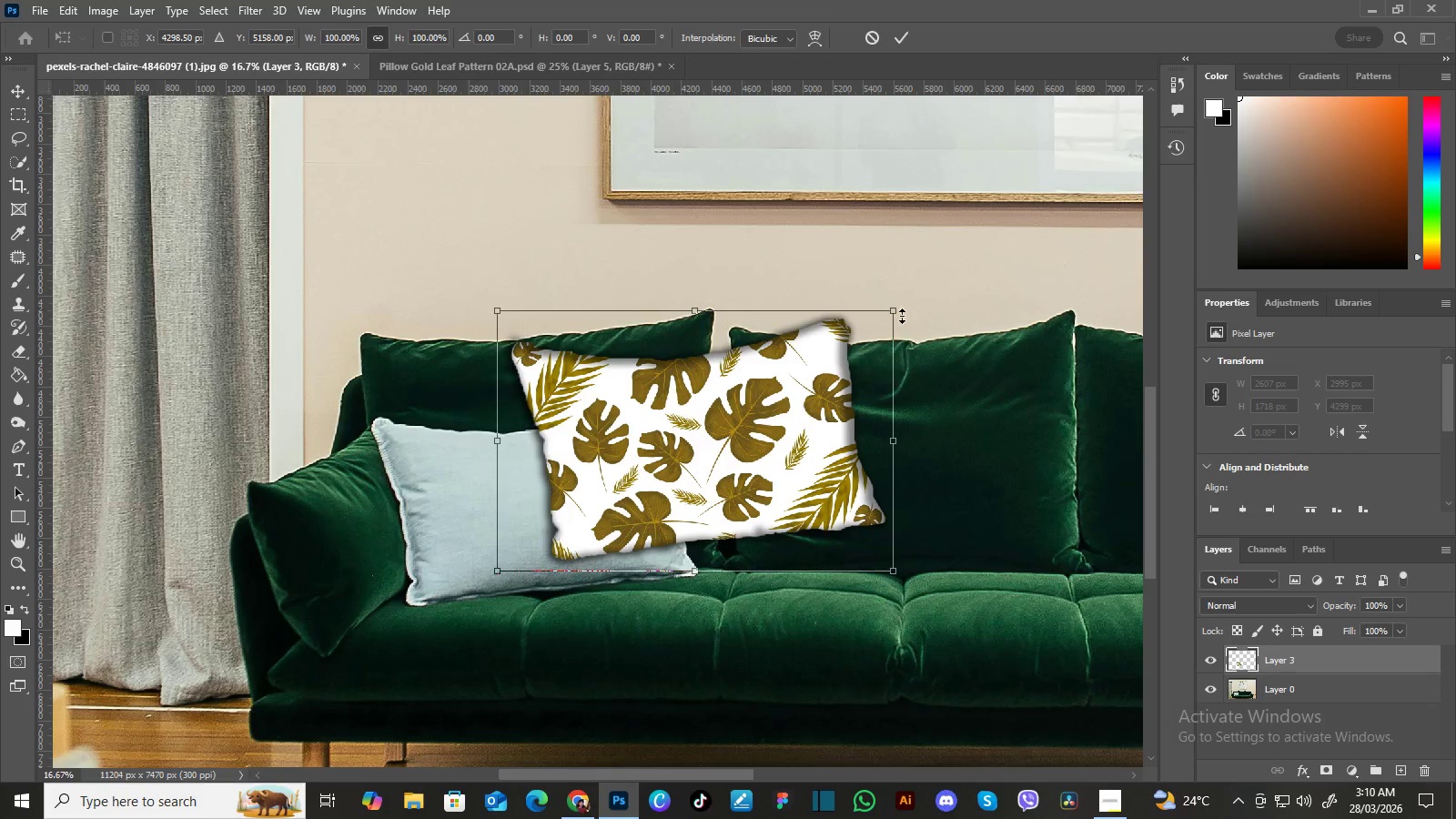 
left_click_drag(start_coordinate=[898, 313], to_coordinate=[860, 342])
 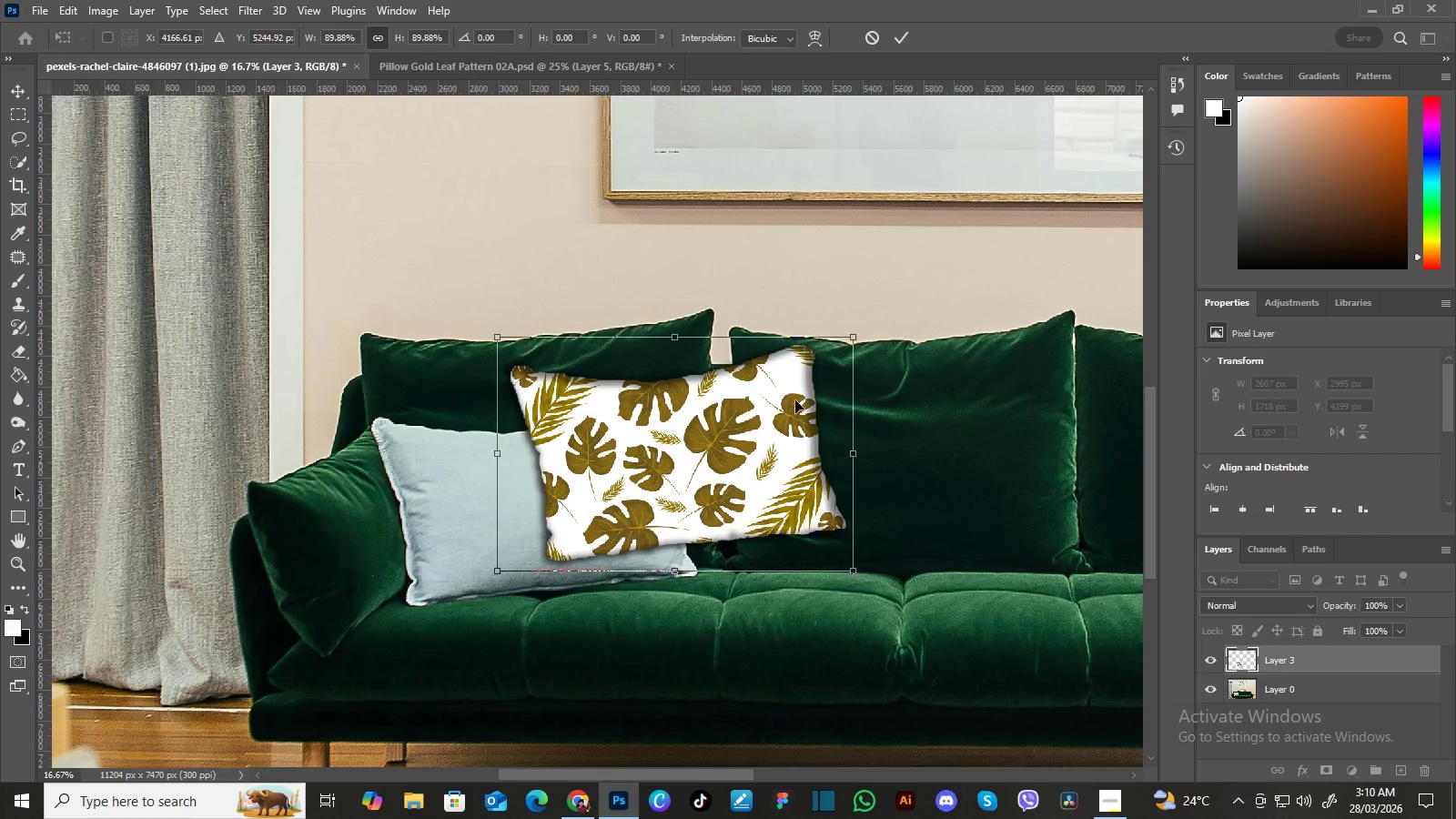 
left_click_drag(start_coordinate=[794, 400], to_coordinate=[627, 458])
 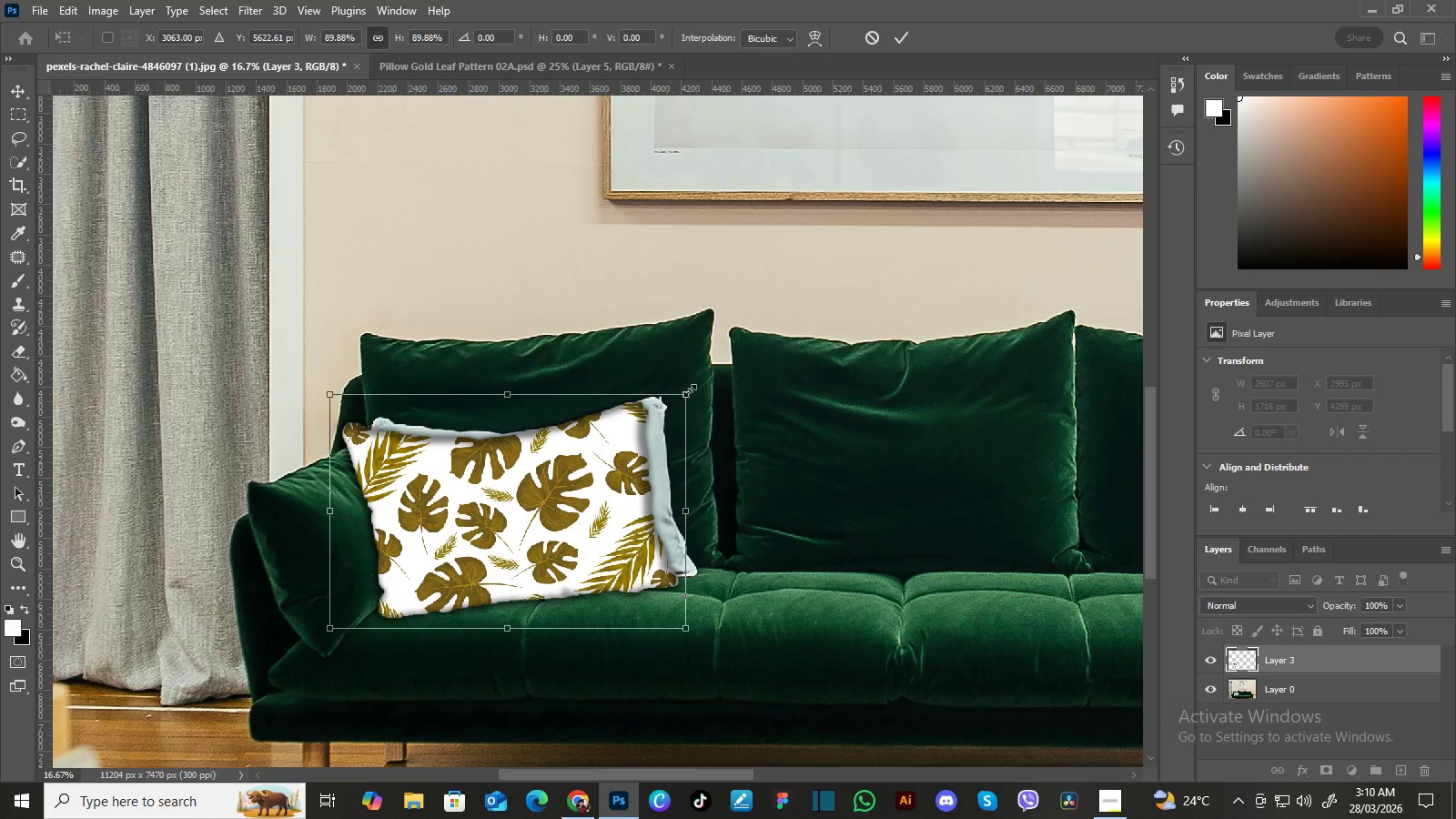 
left_click_drag(start_coordinate=[690, 390], to_coordinate=[679, 399])
 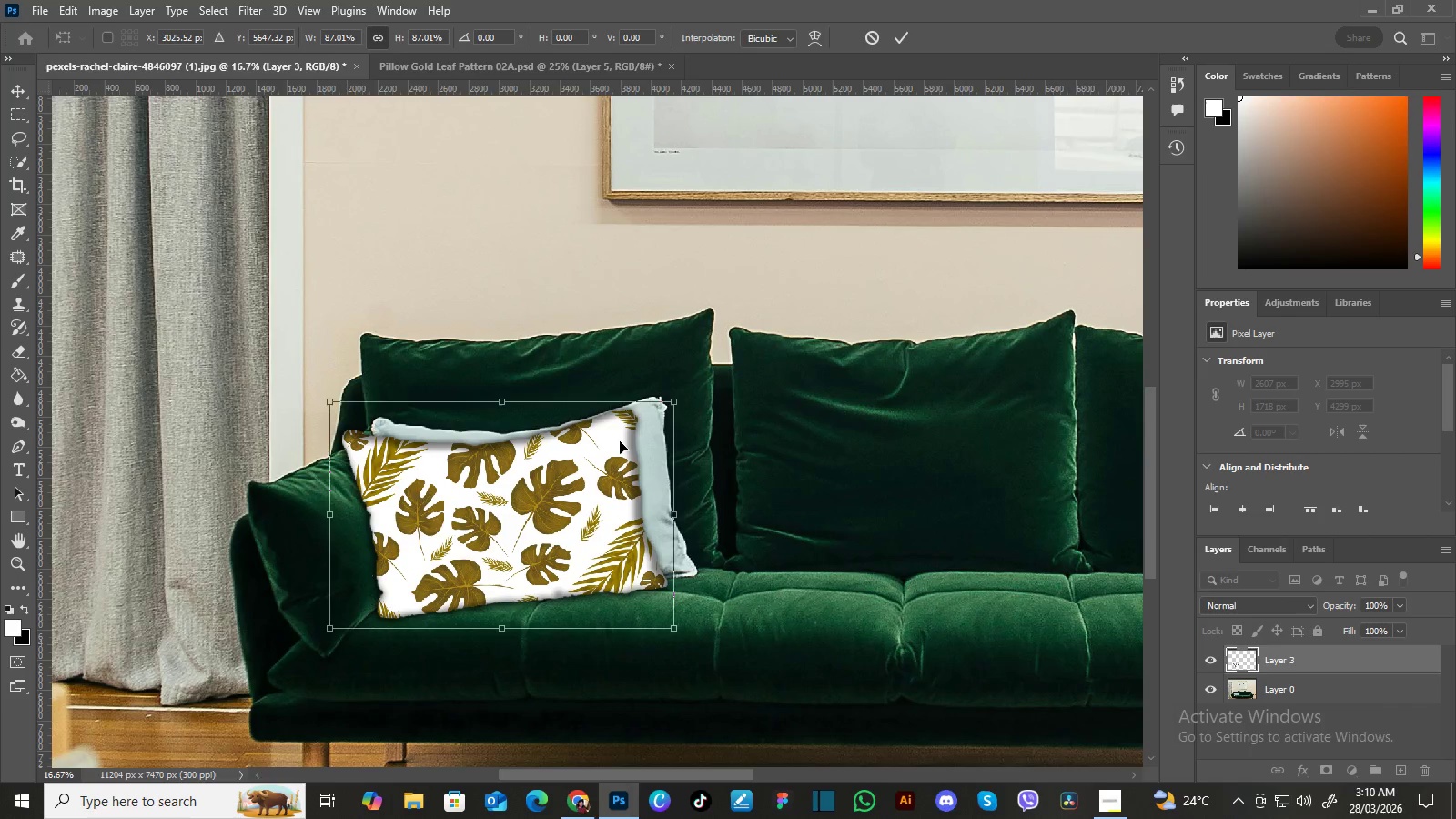 
key(Enter)
 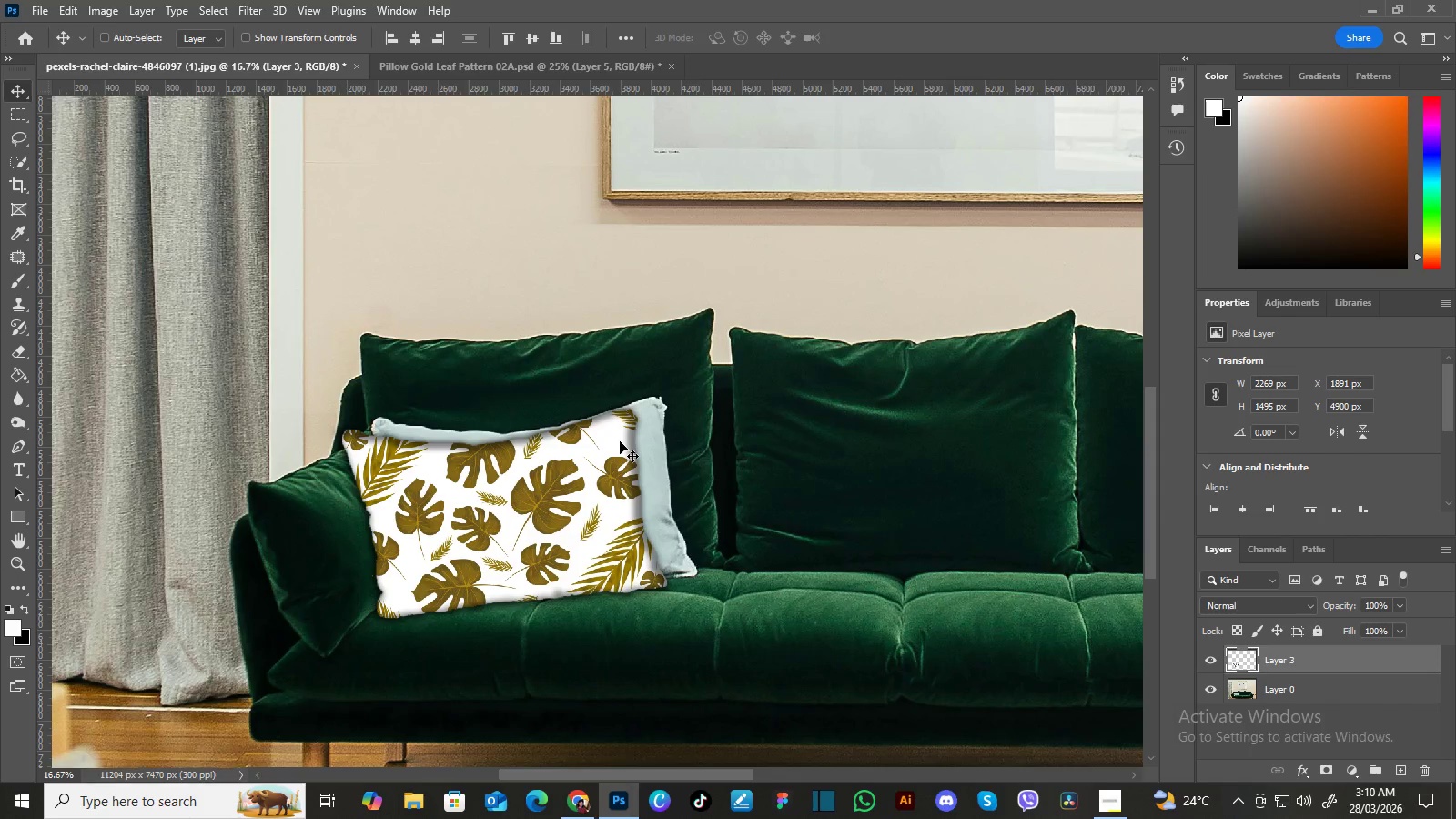 
key(ArrowRight)
 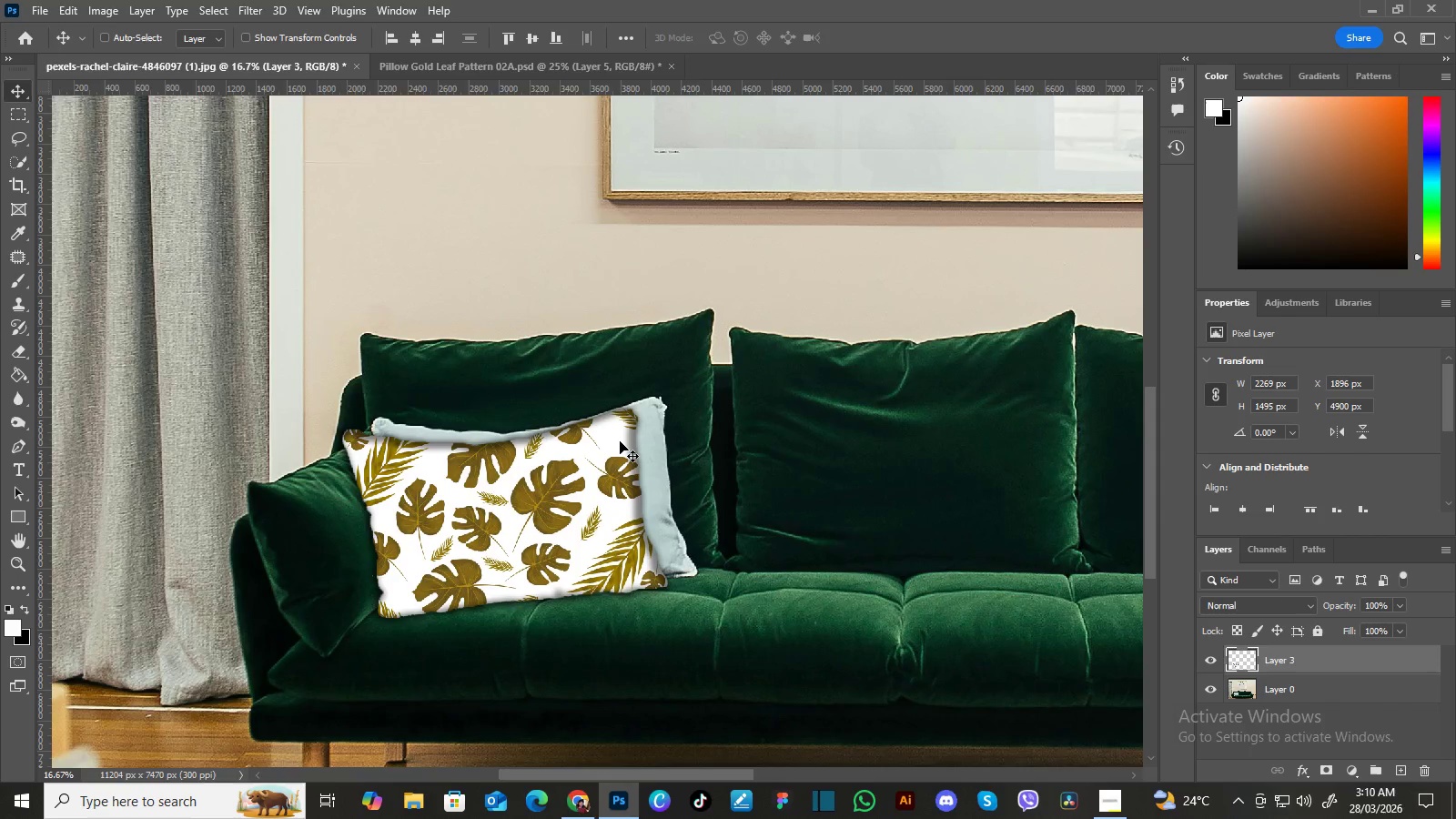 
hold_key(key=ArrowRight, duration=1.5)
 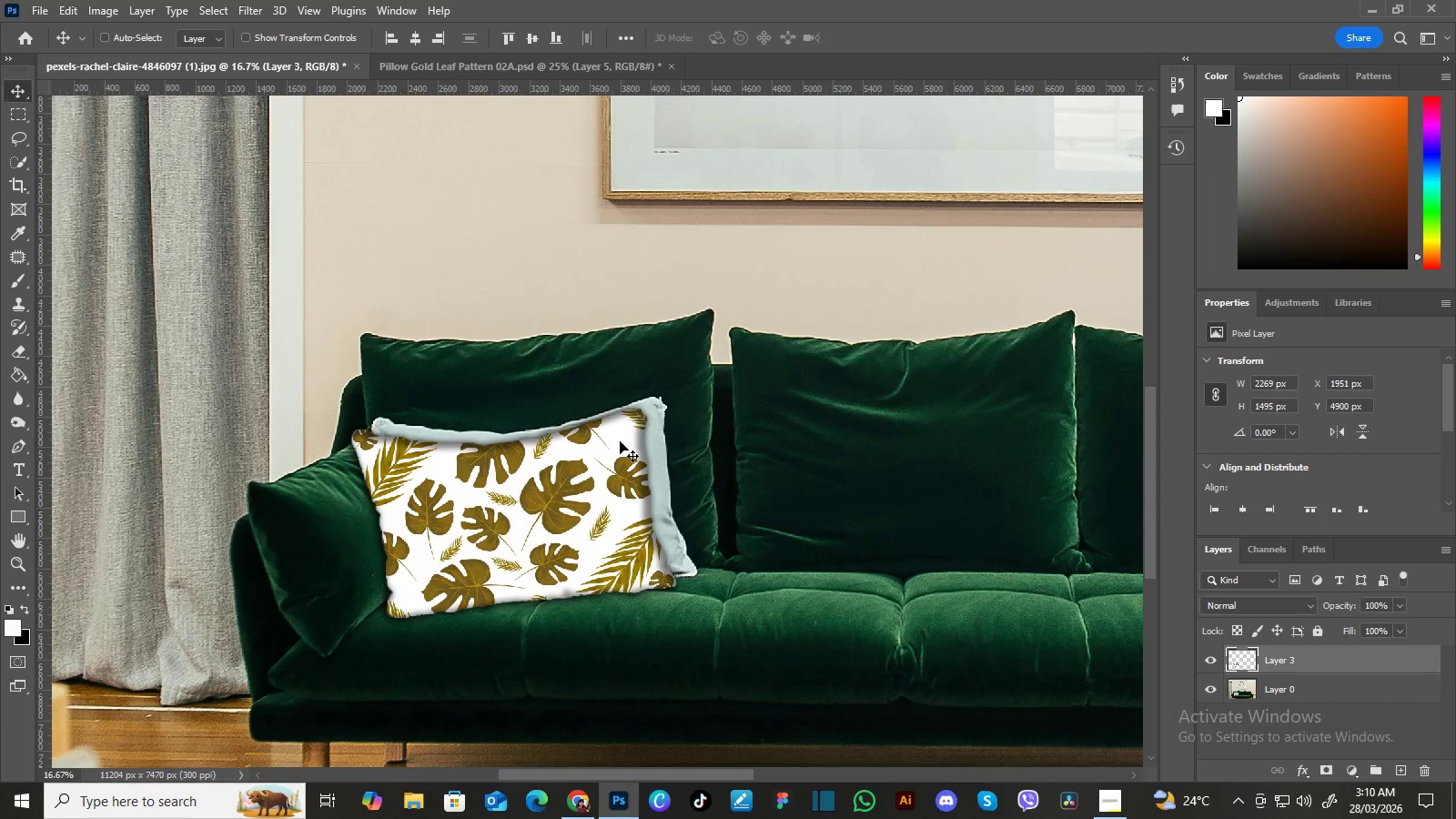 
hold_key(key=ArrowRight, duration=0.41)
 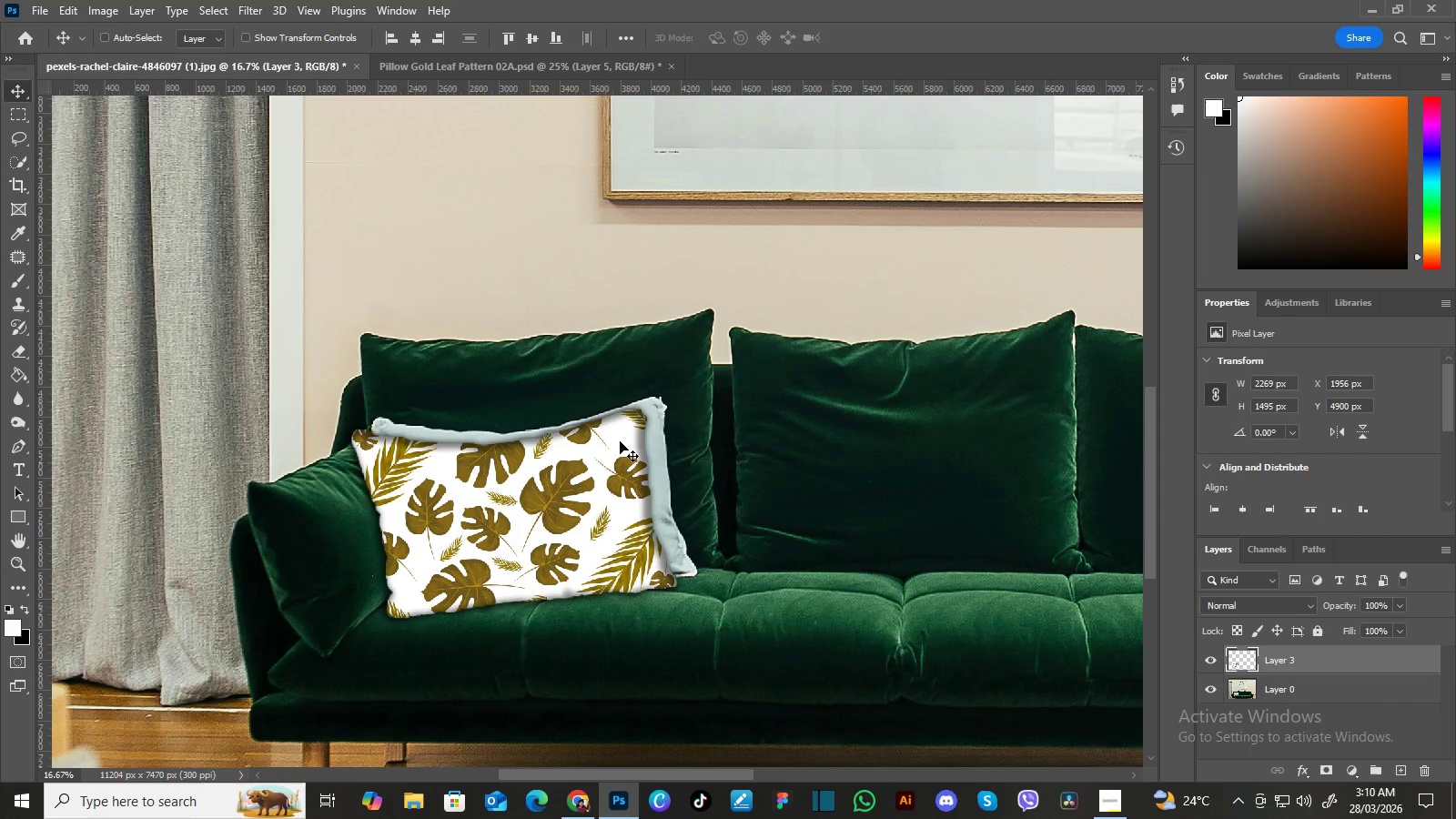 
key(ArrowUp)
 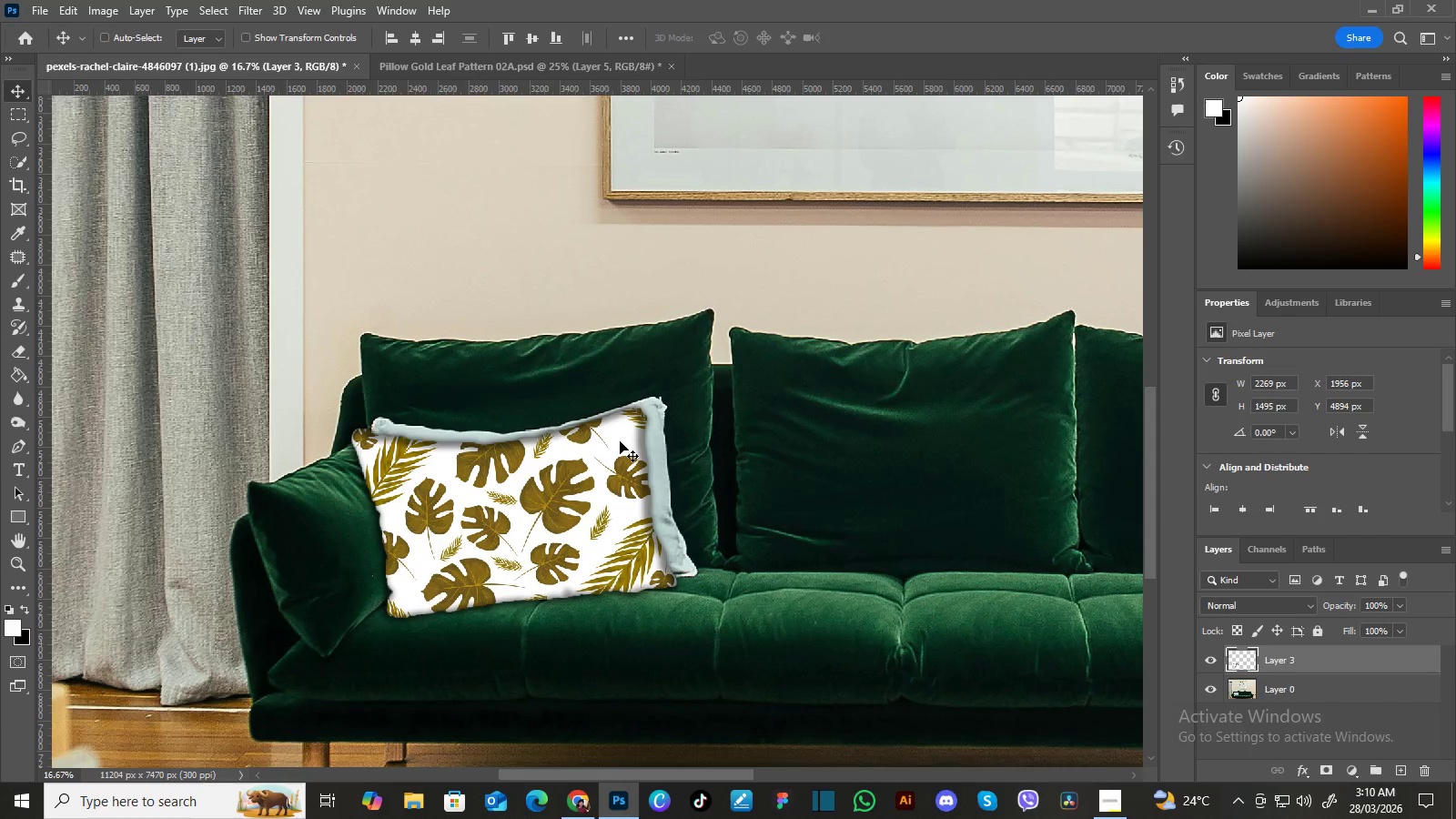 
key(ArrowUp)
 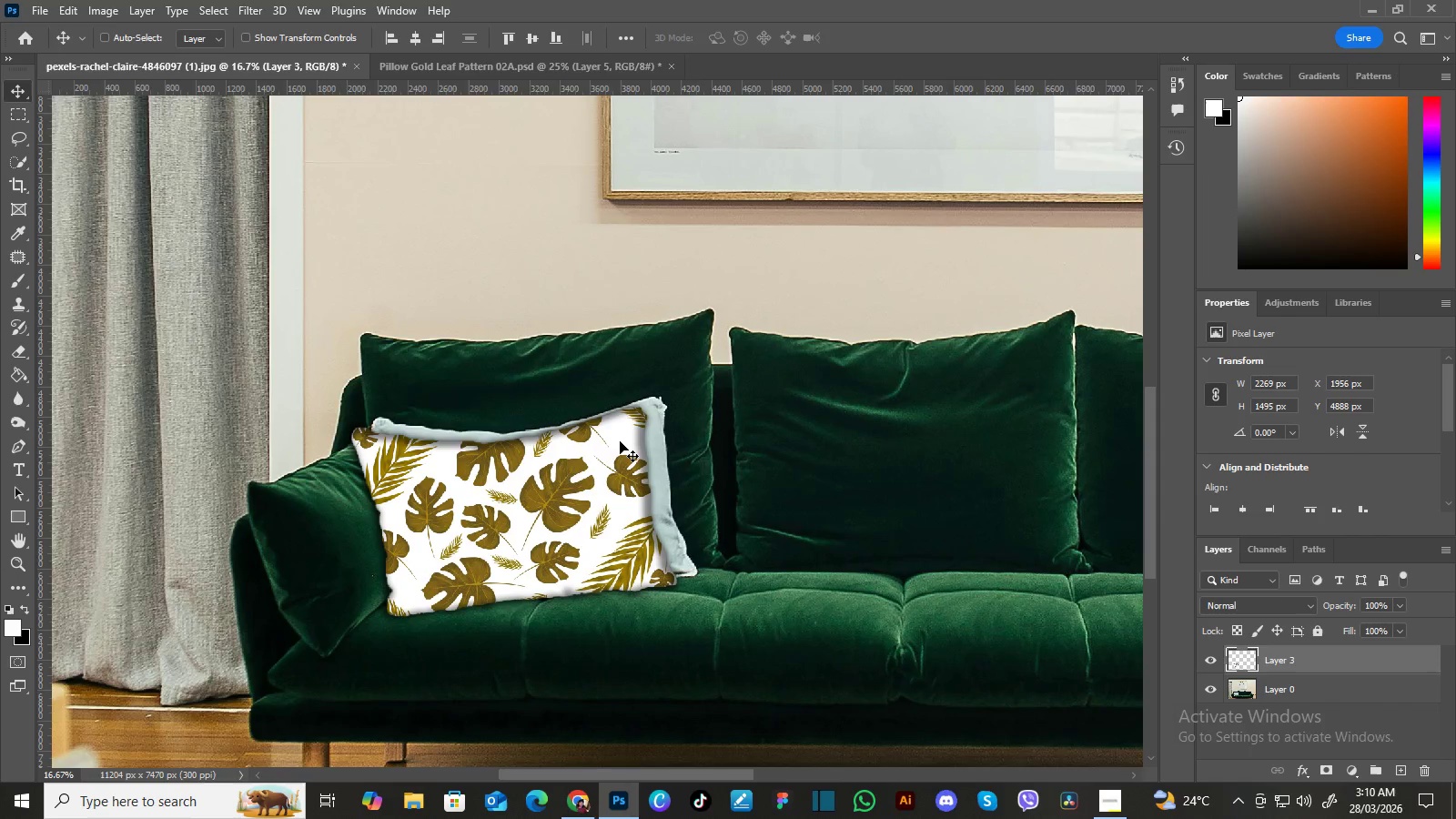 
key(ArrowUp)
 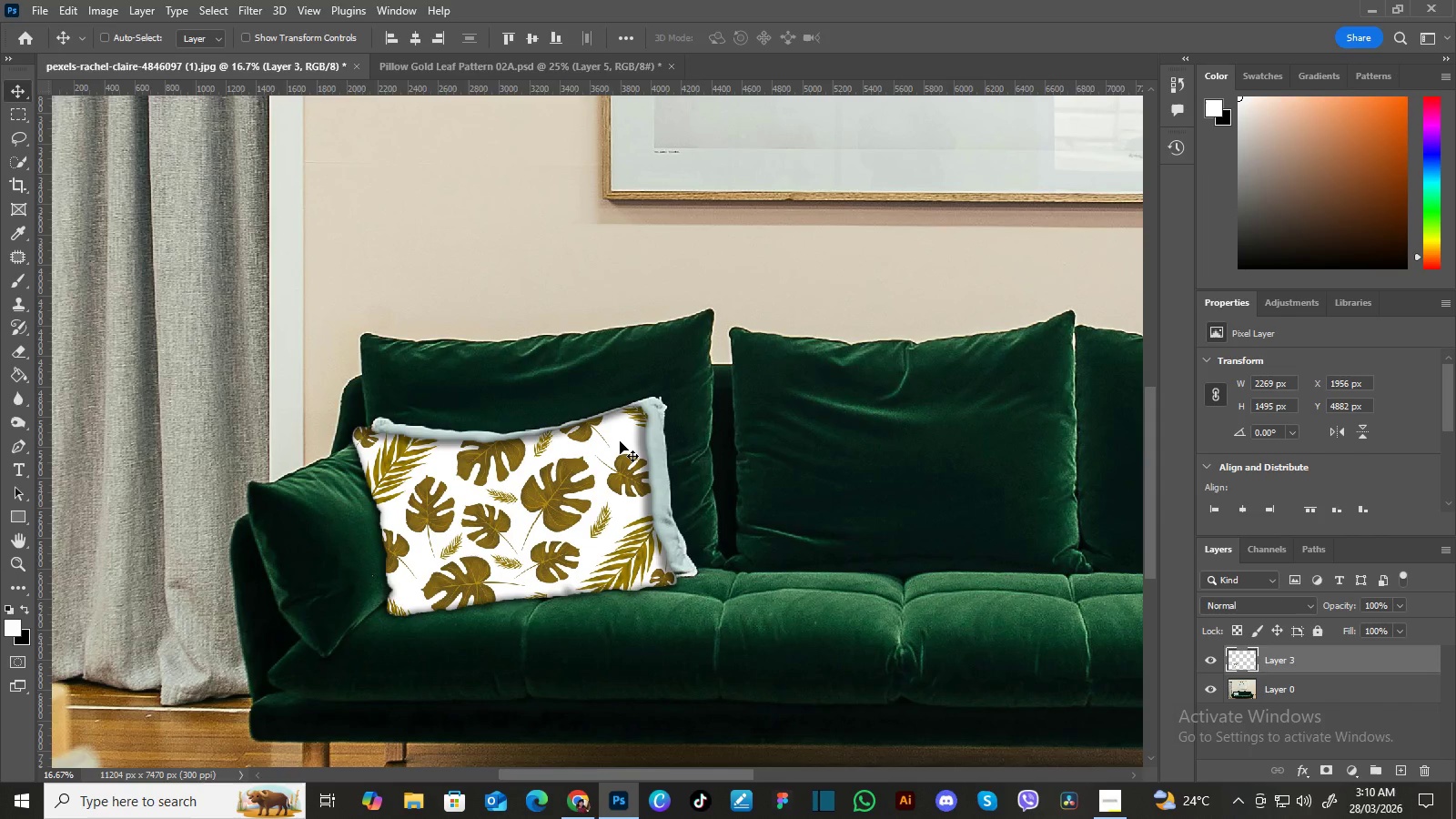 
key(ArrowRight)
 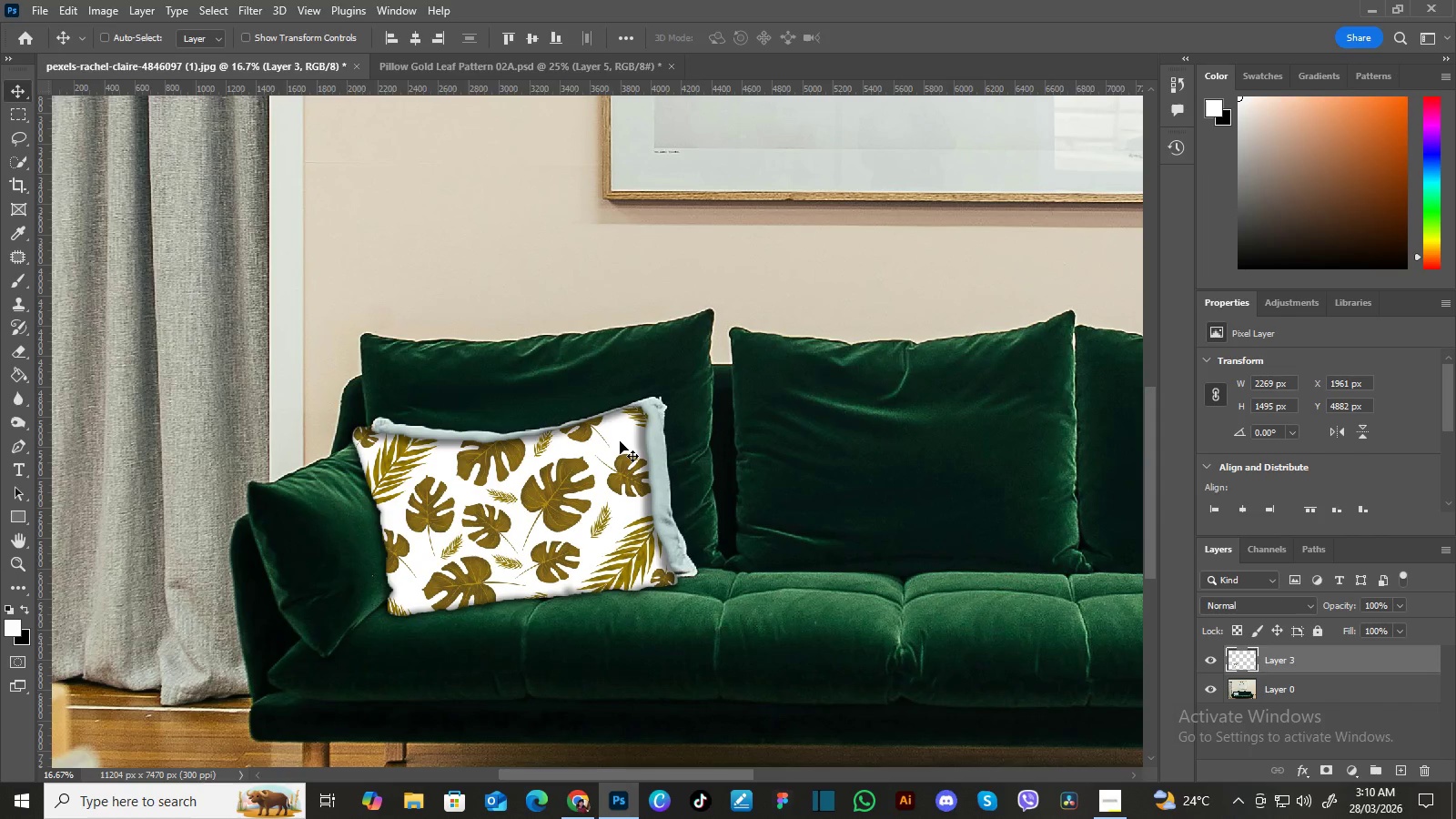 
key(ArrowRight)
 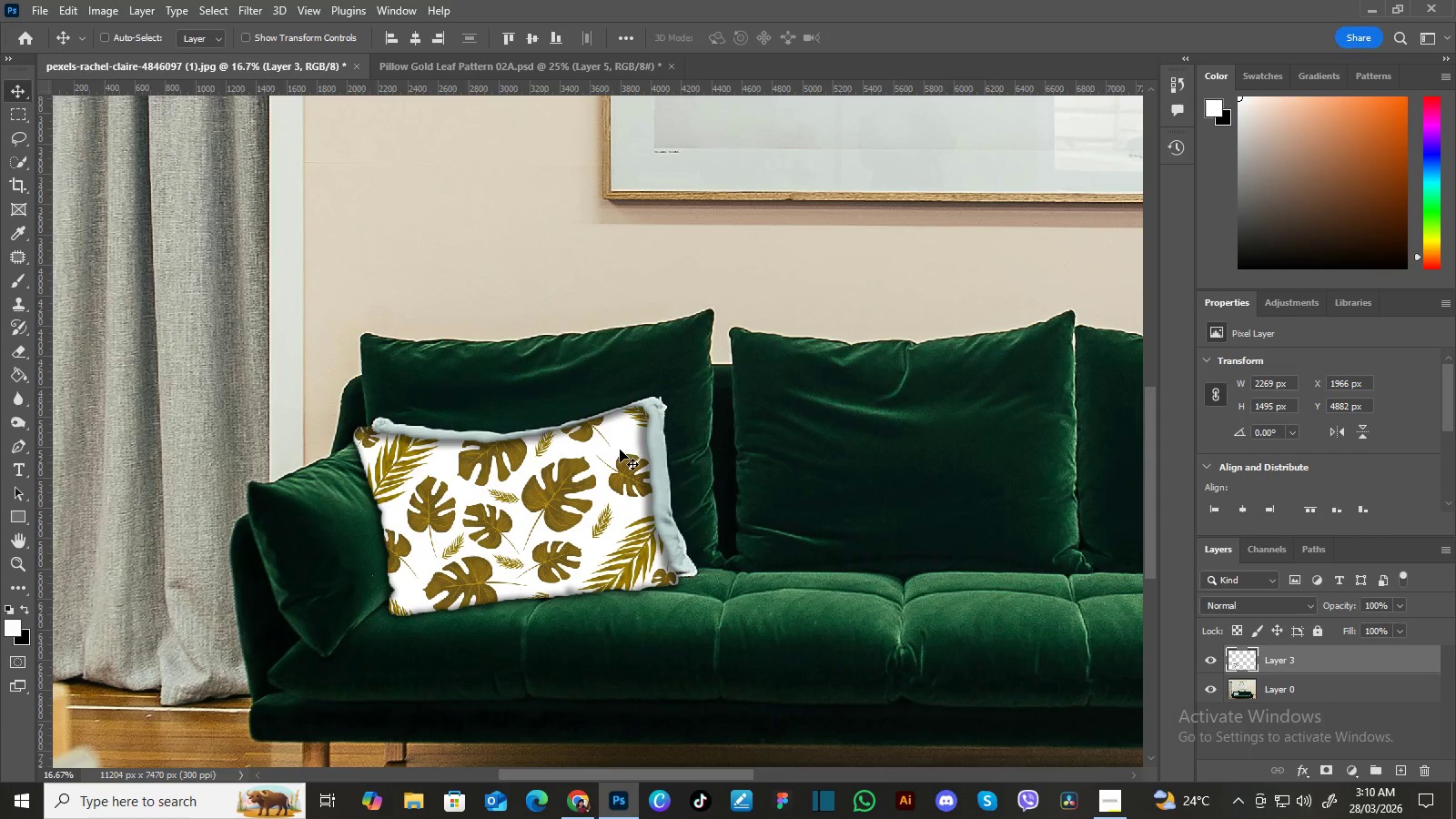 
left_click_drag(start_coordinate=[620, 450], to_coordinate=[646, 445])
 